 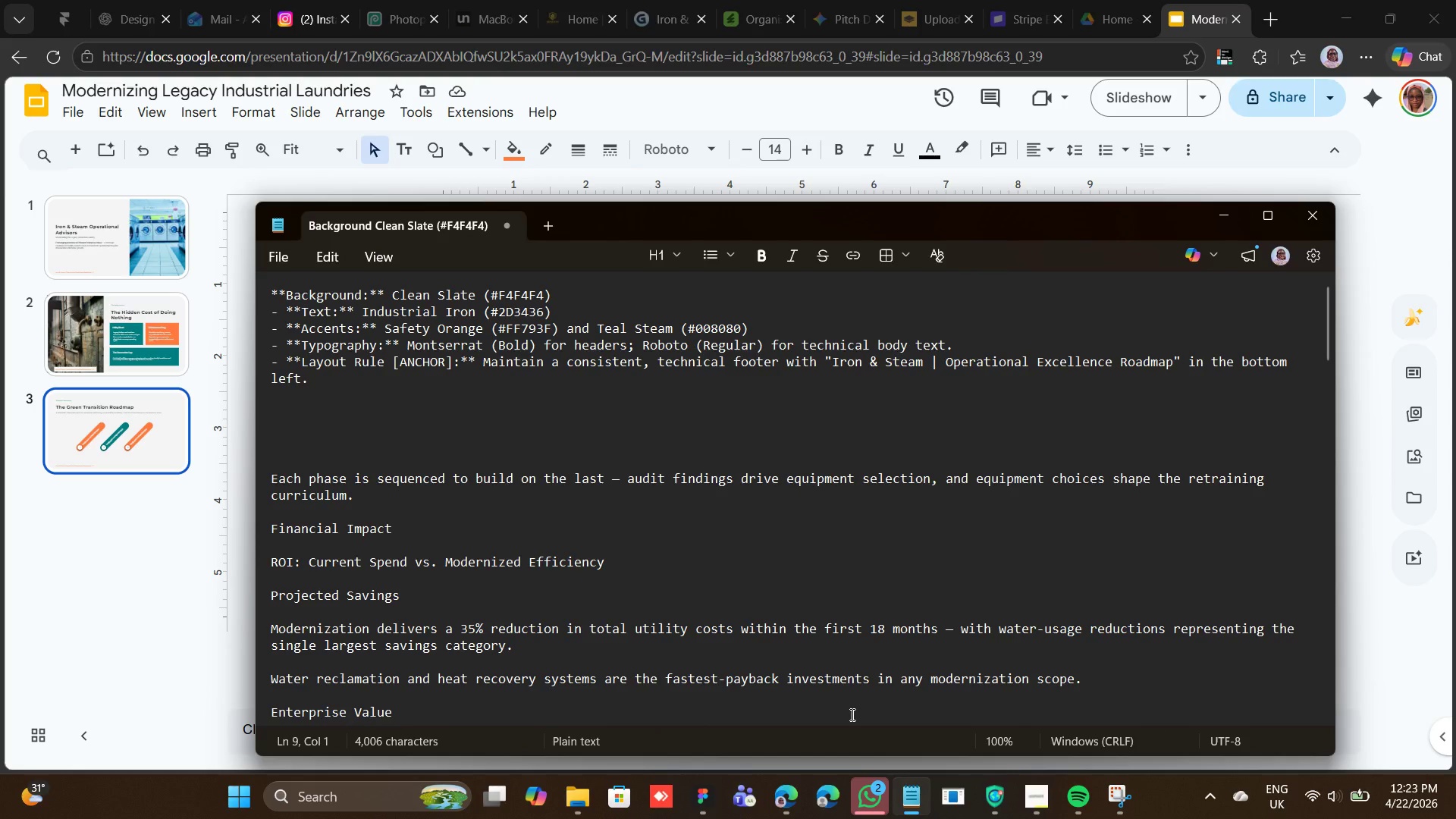 
left_click([1225, 220])
 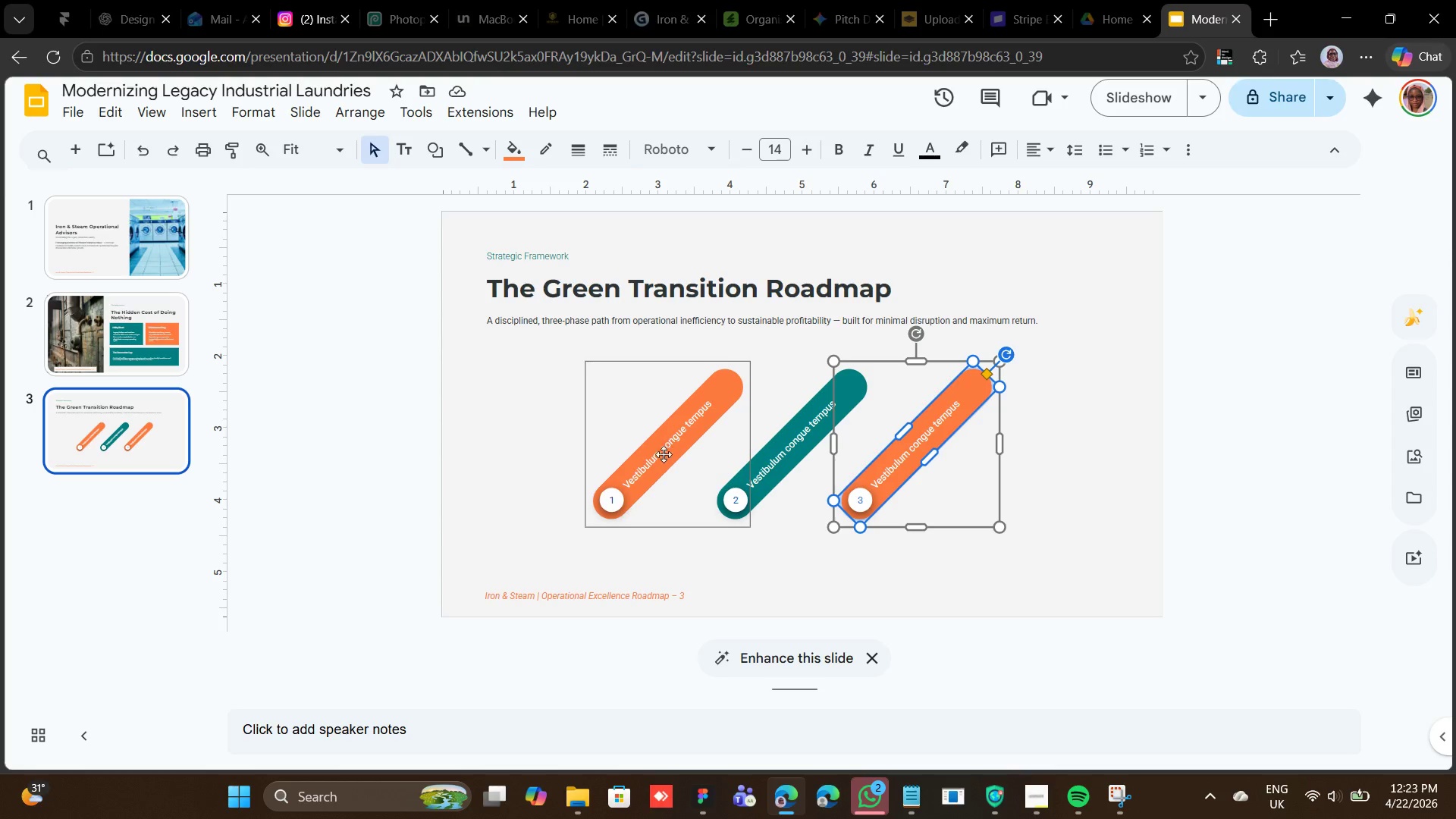 
double_click([660, 447])
 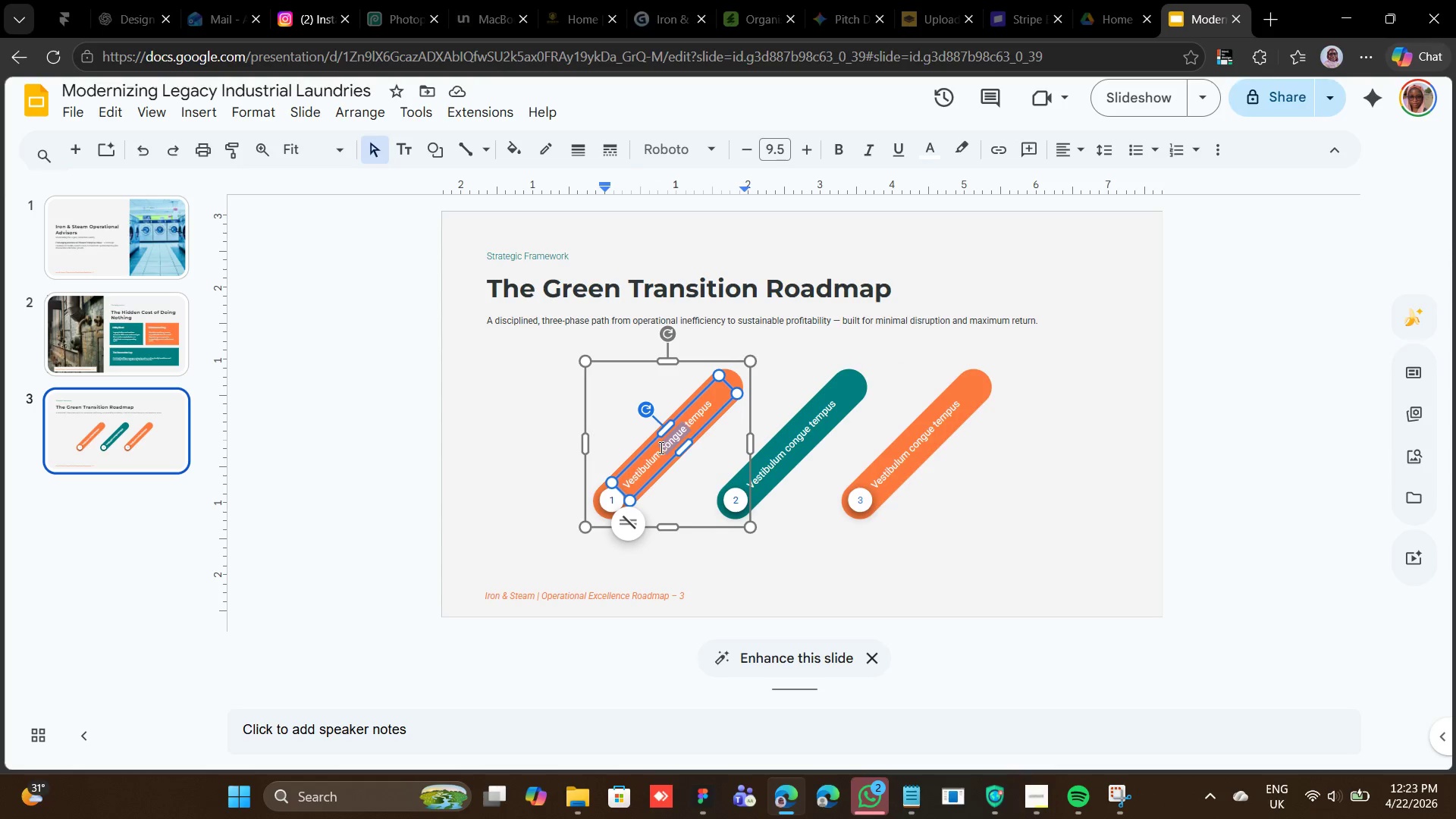 
triple_click([660, 447])
 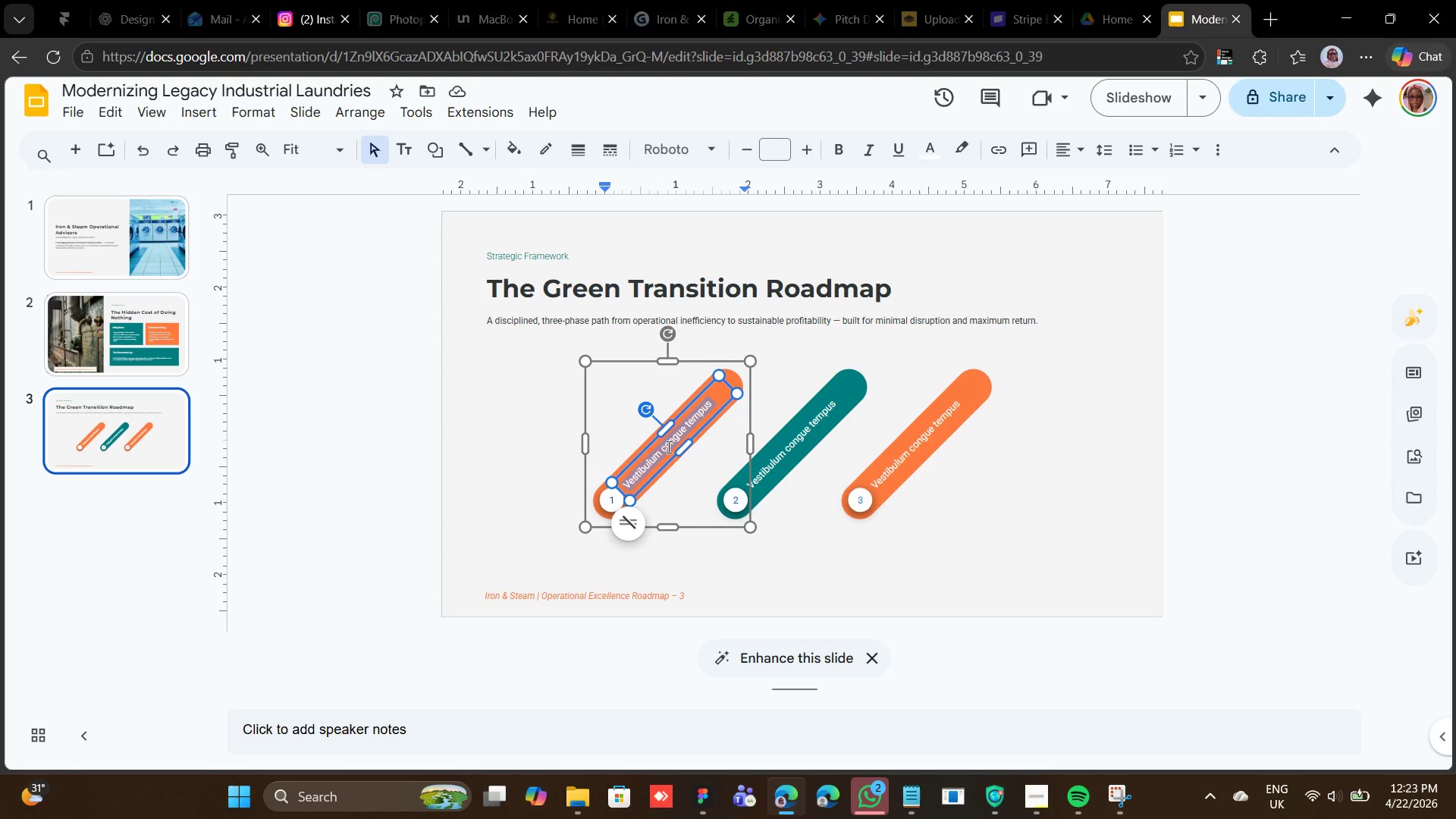 
type(Phasen)
key(Backspace)
 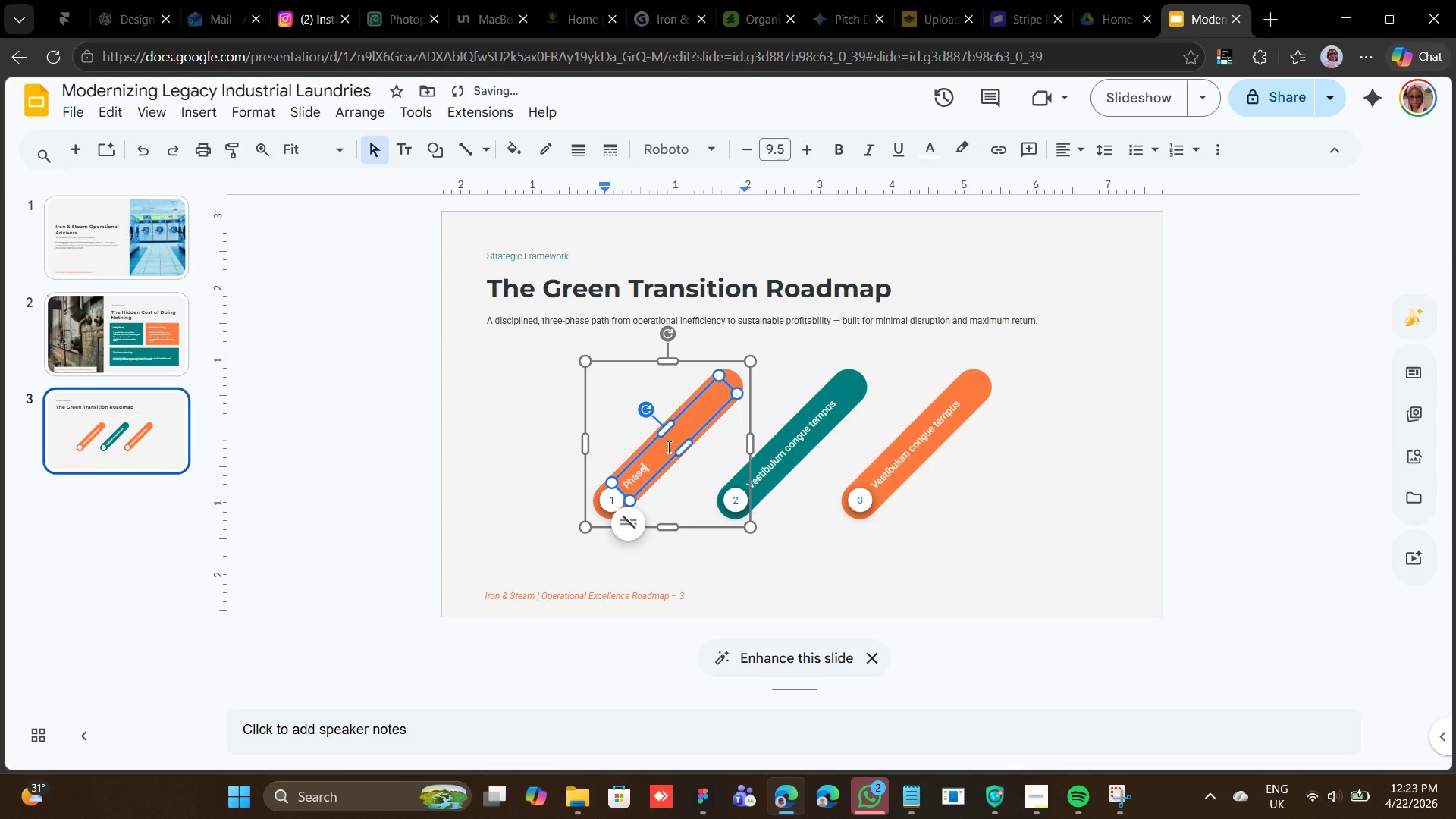 
key(Control+ControlLeft)
 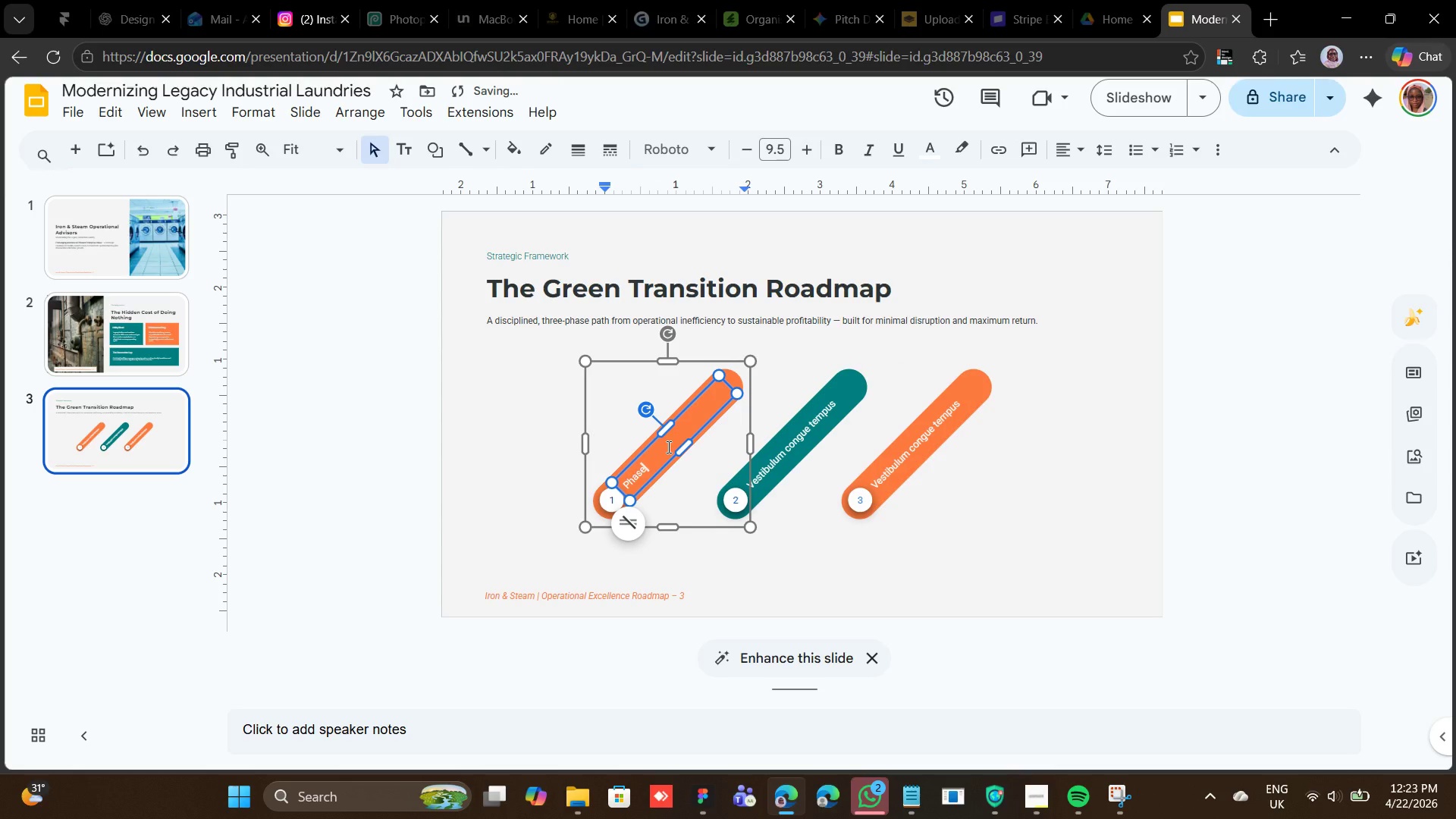 
key(Alt+Control+AltRight)
 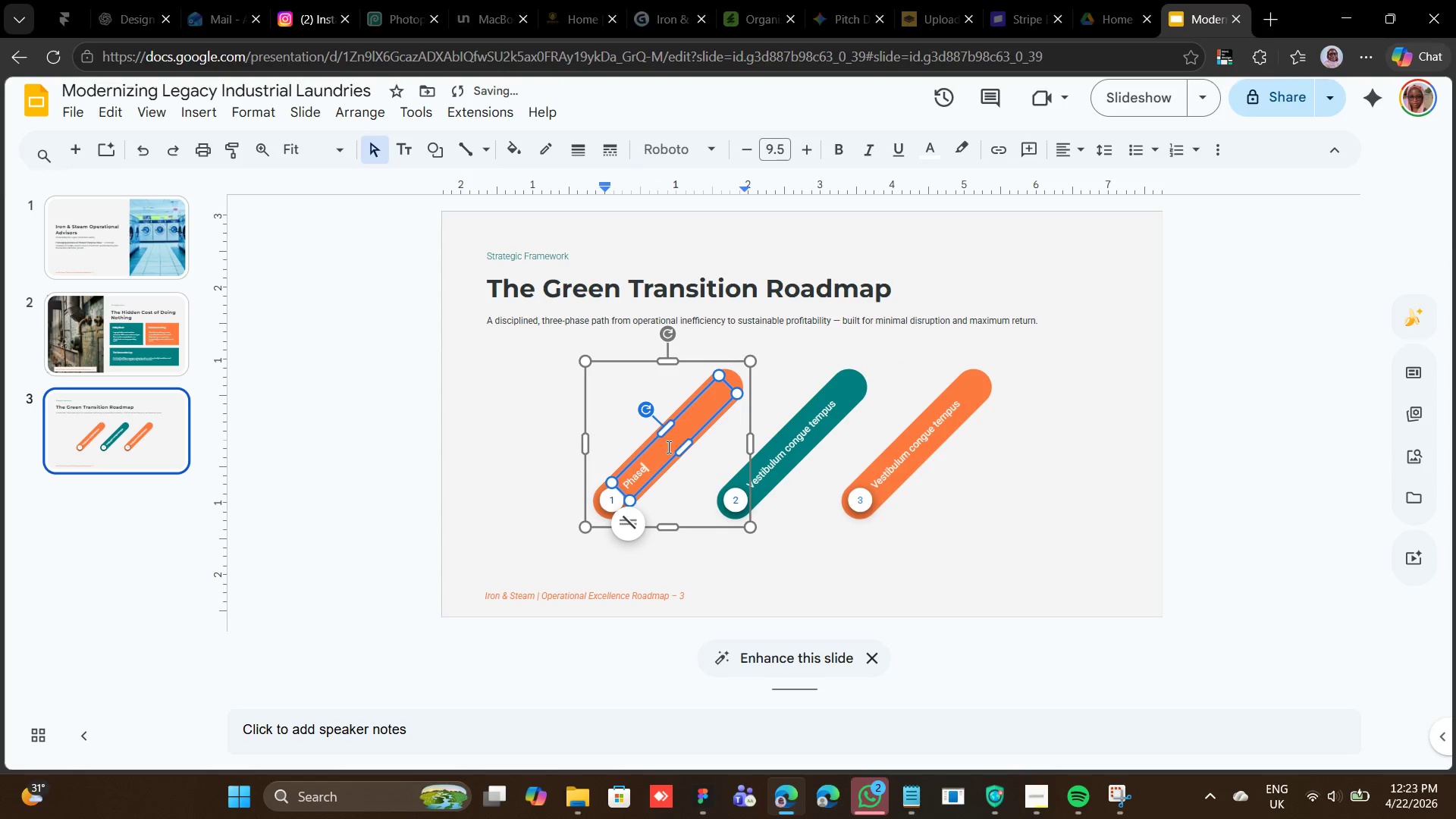 
type( 1 Audit)
 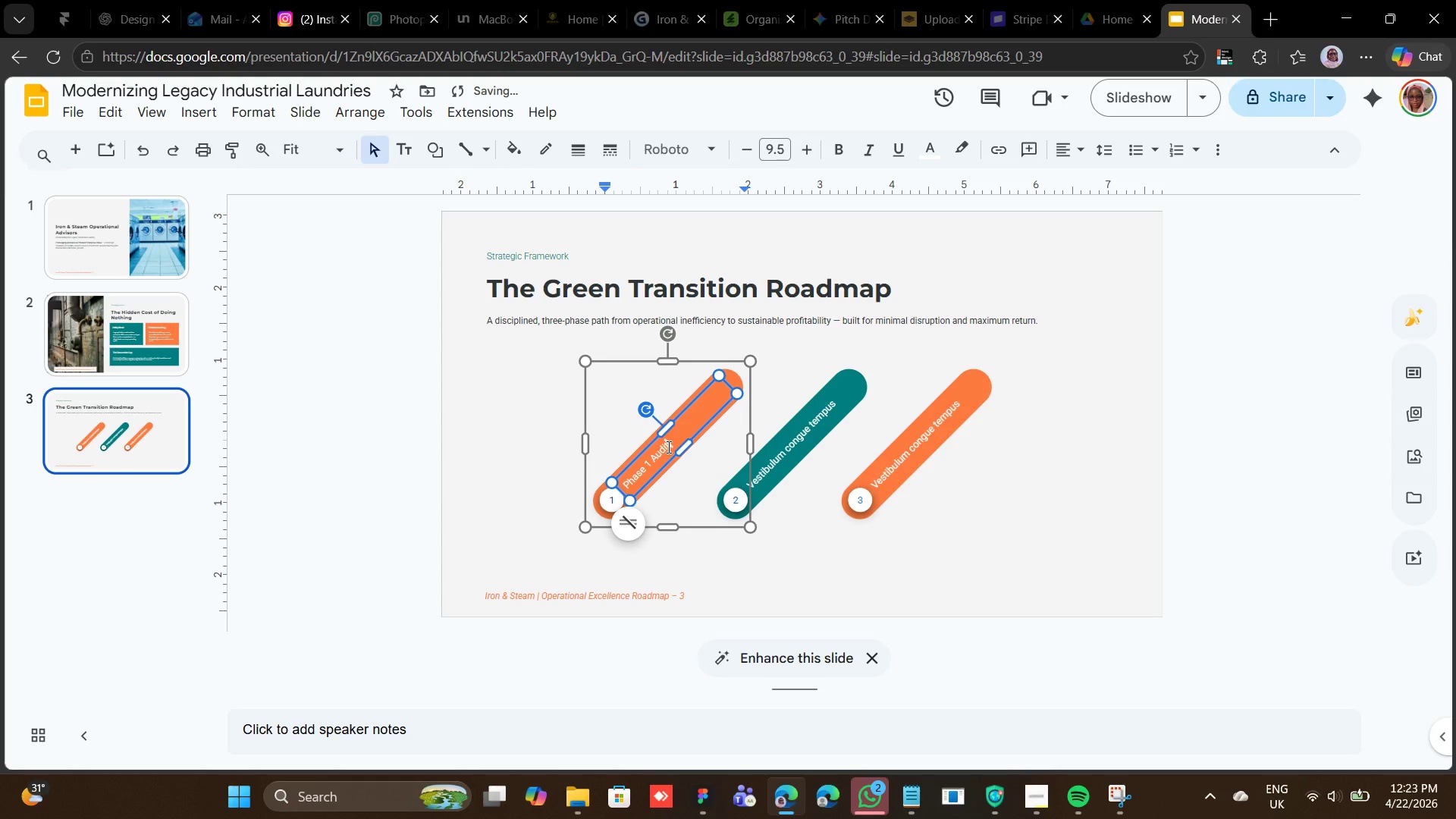 
double_click([786, 450])
 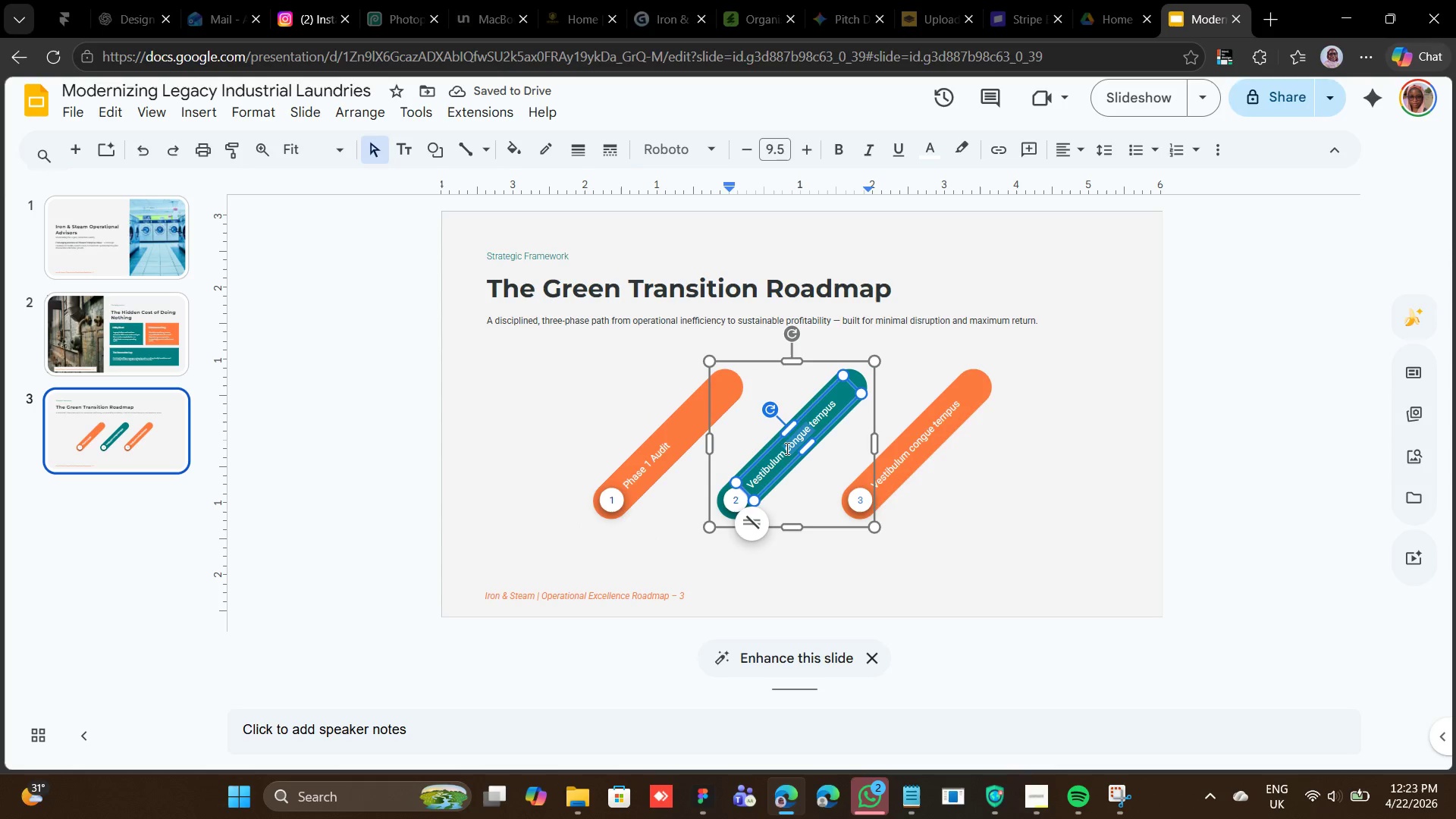 
triple_click([786, 448])
 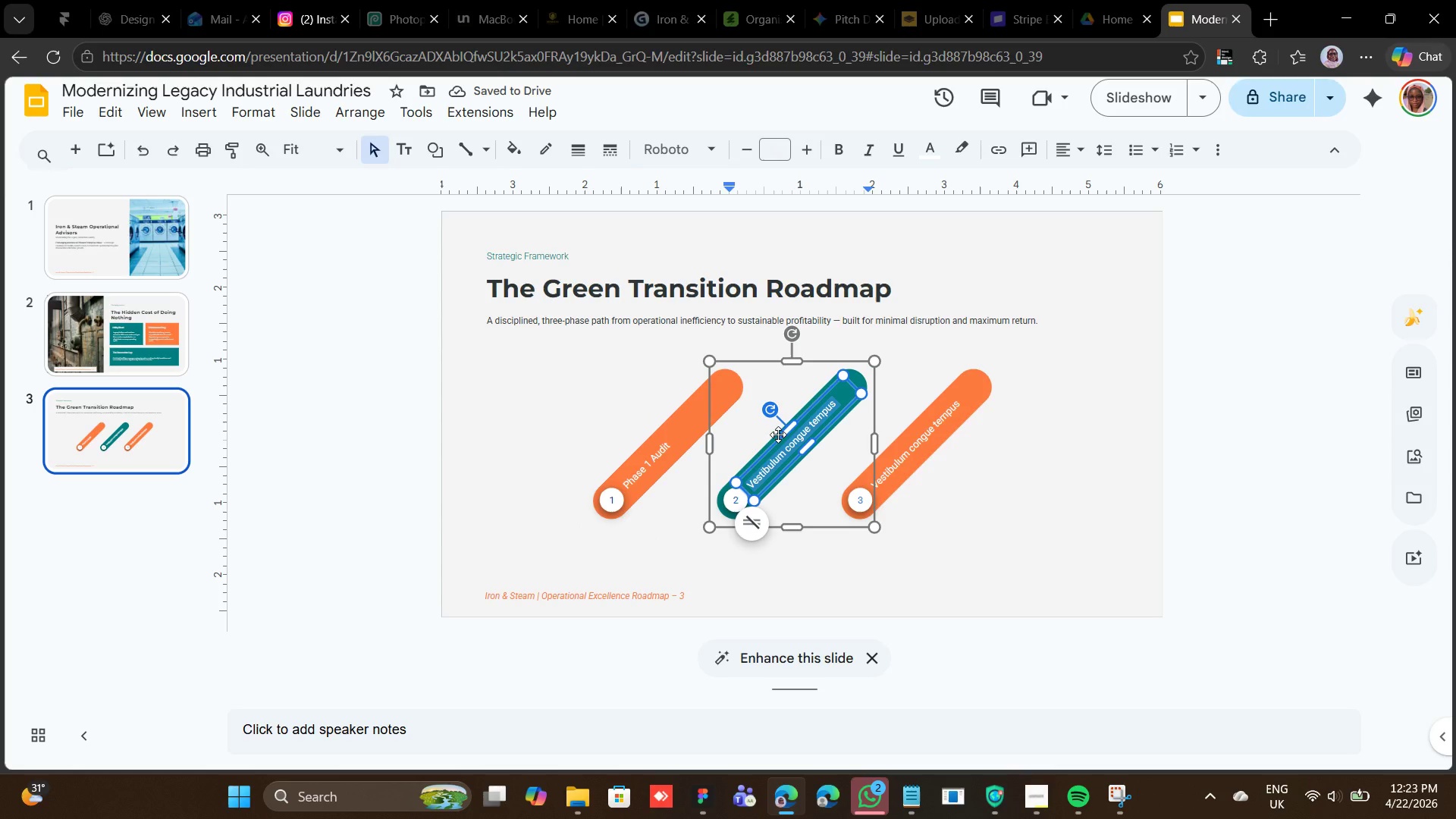 
type(Phas 2 Install)
 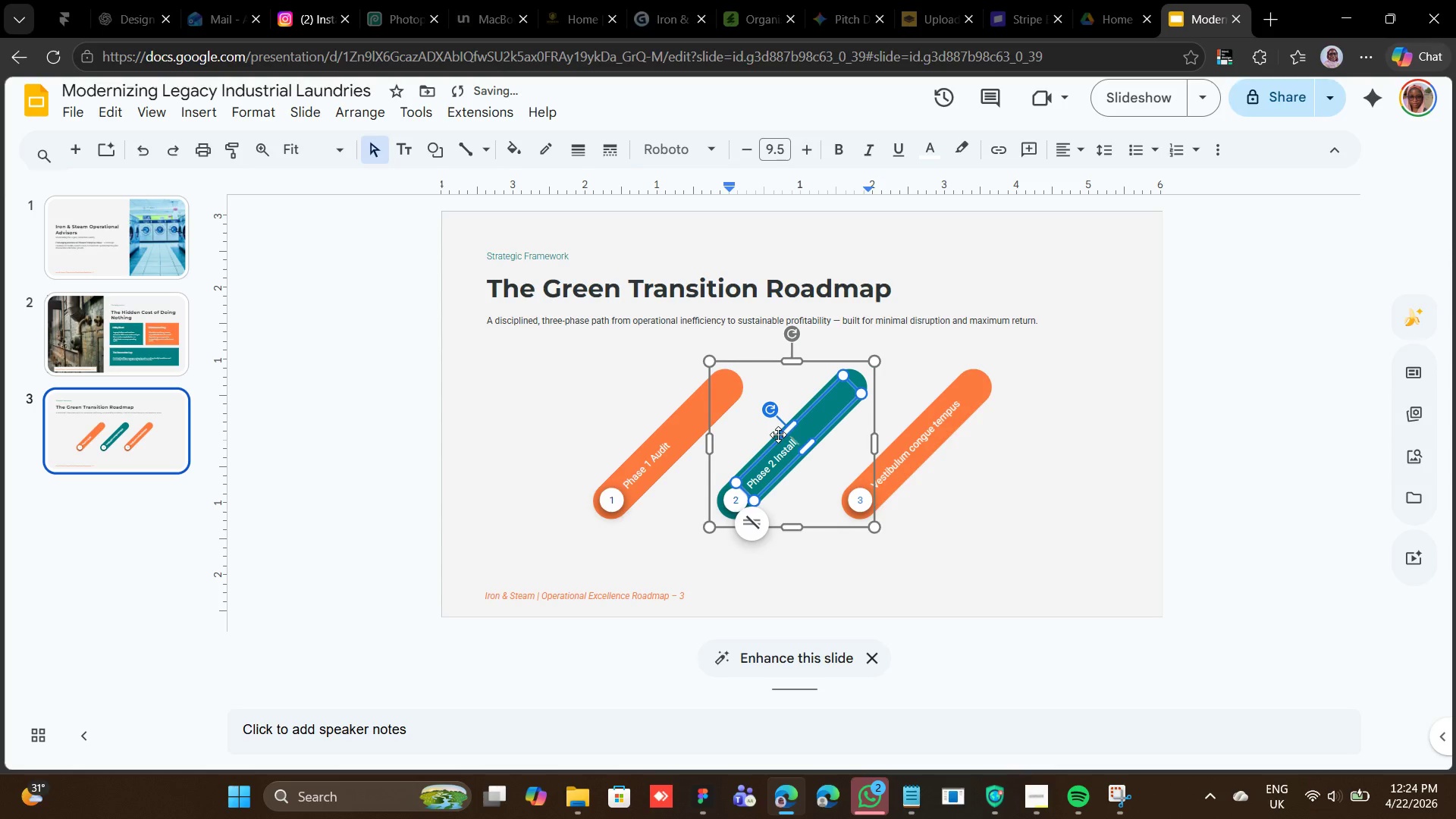 
hold_key(key=E, duration=0.36)
 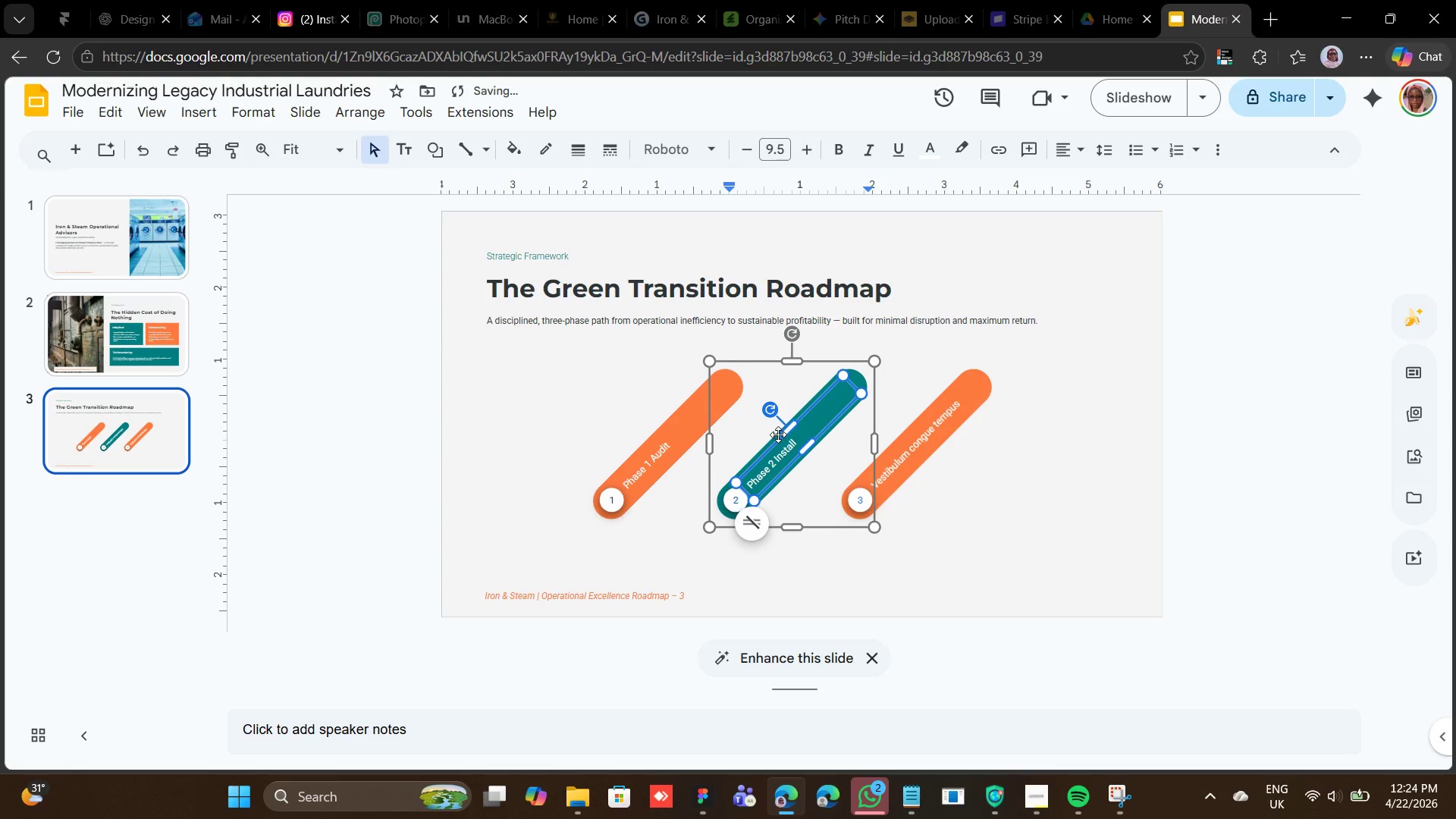 
double_click([908, 453])
 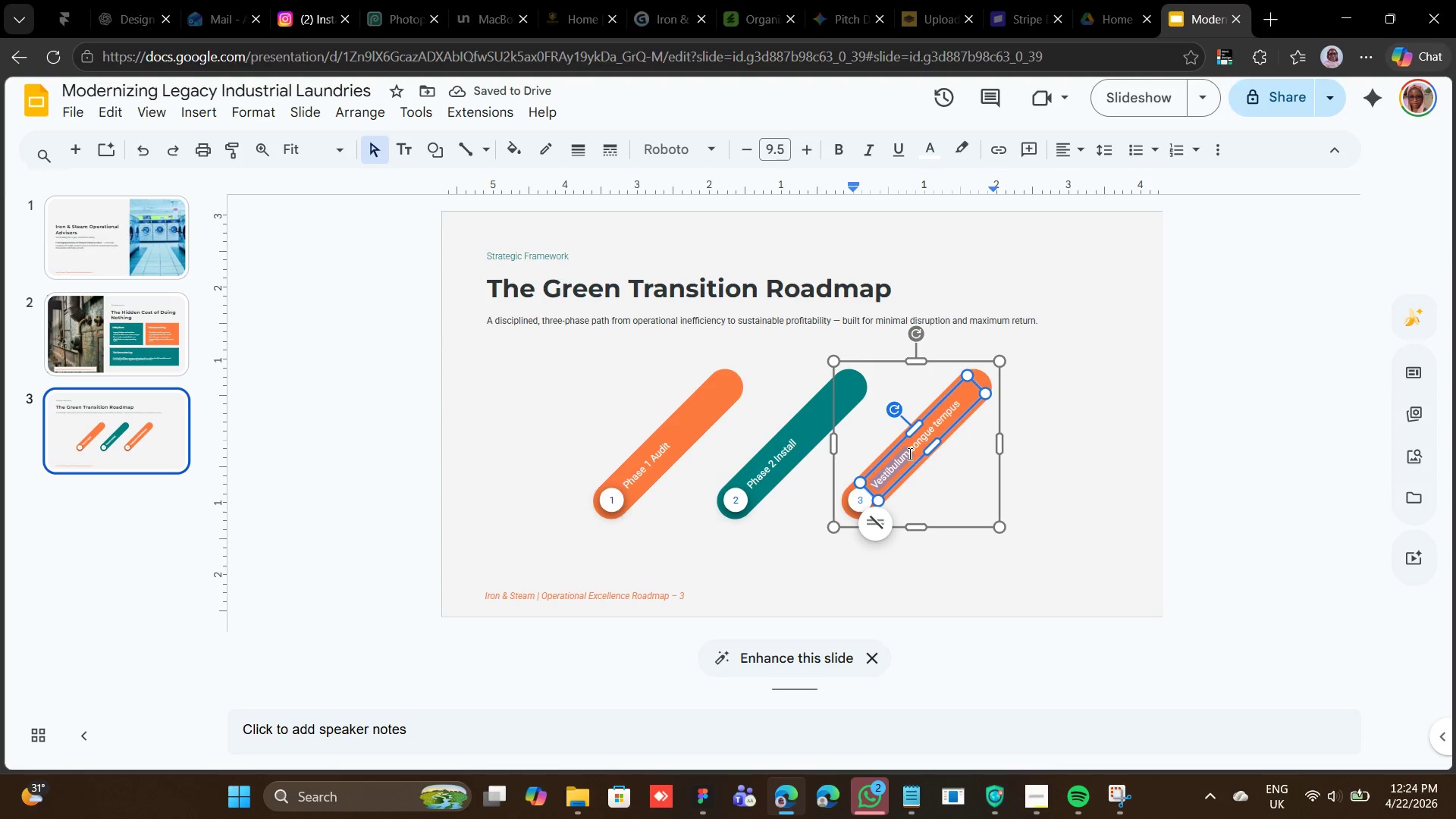 
triple_click([908, 453])
 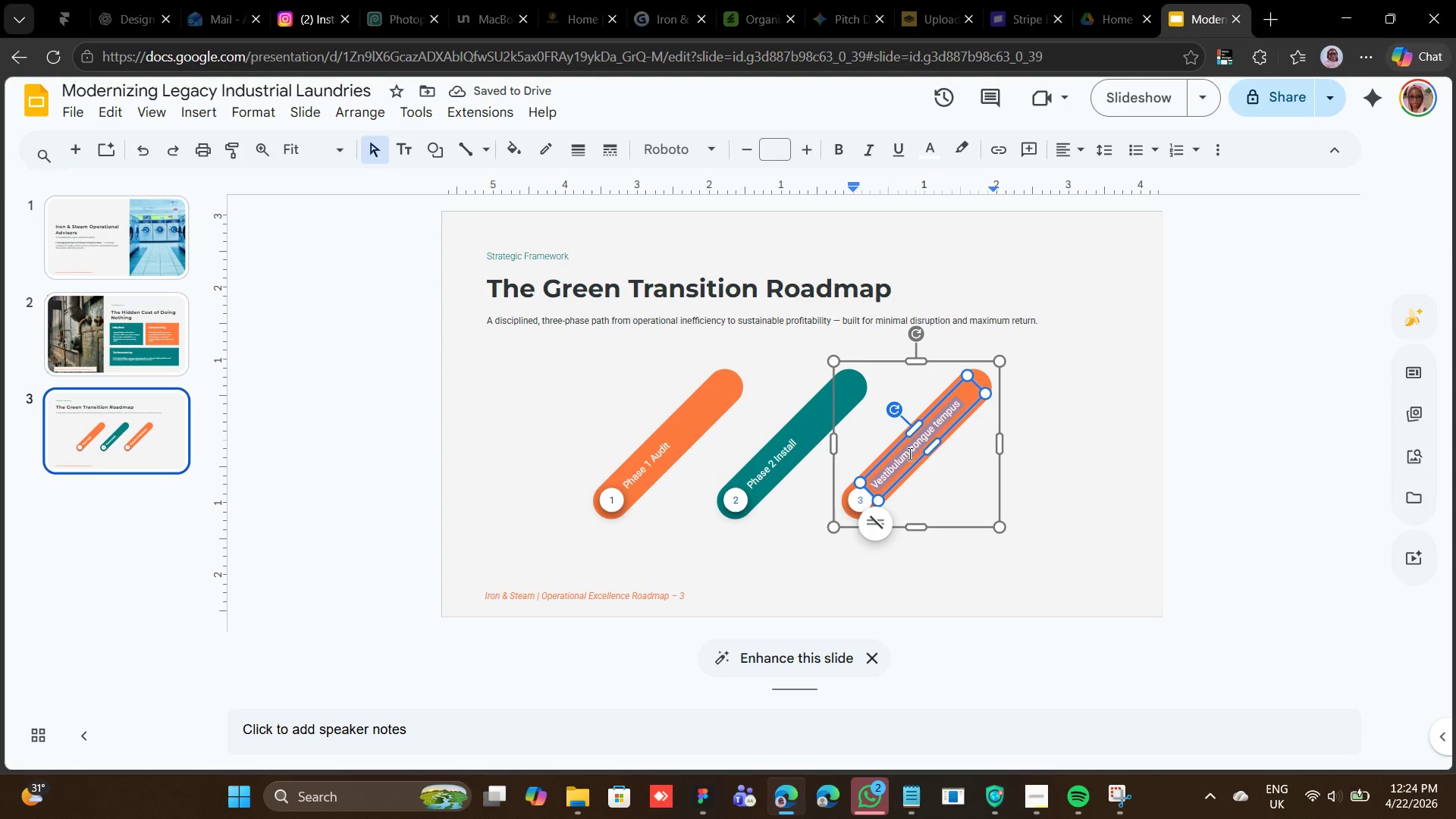 
type(Phase 3 Retrain)
 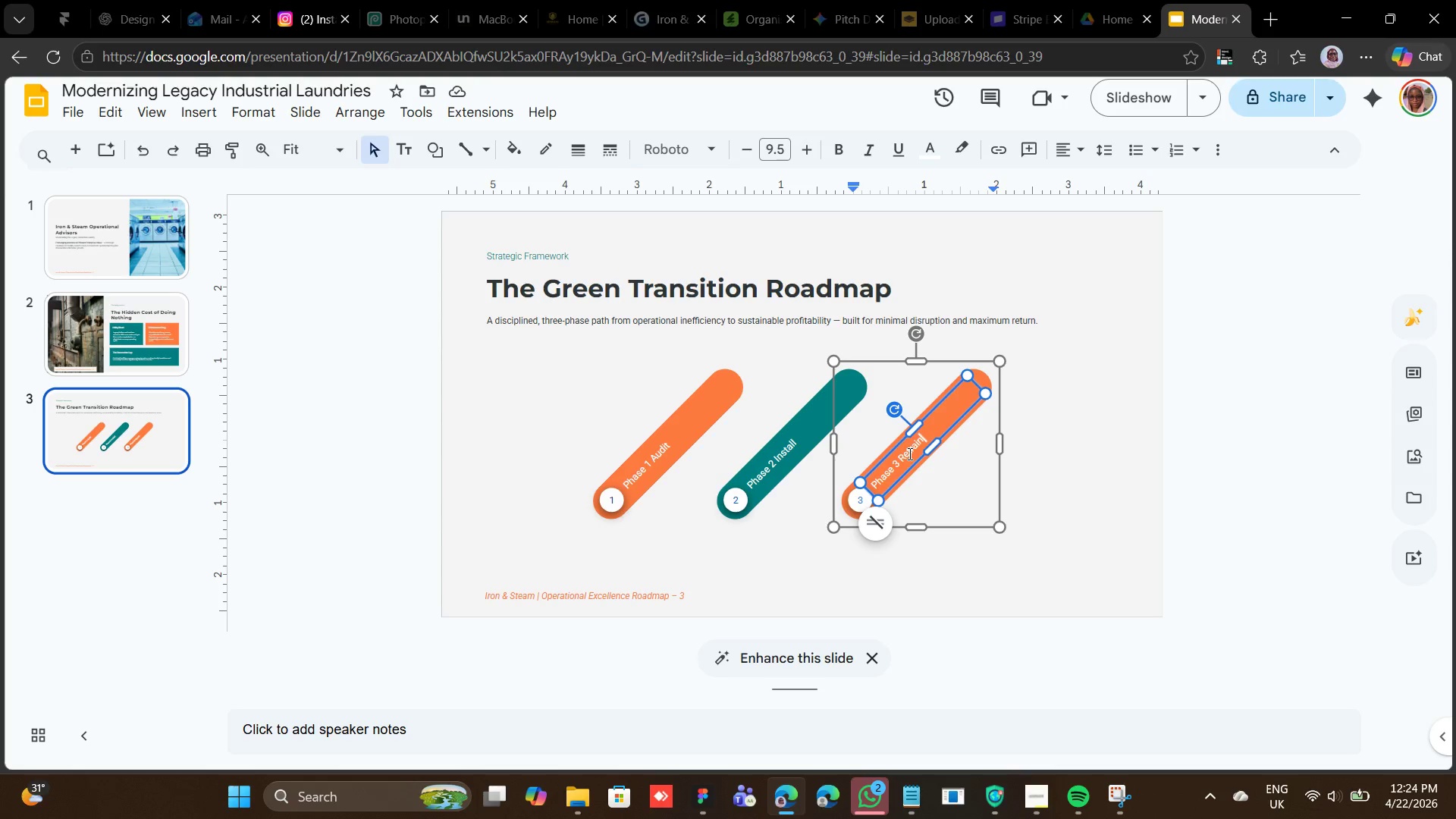 
wait(18.98)
 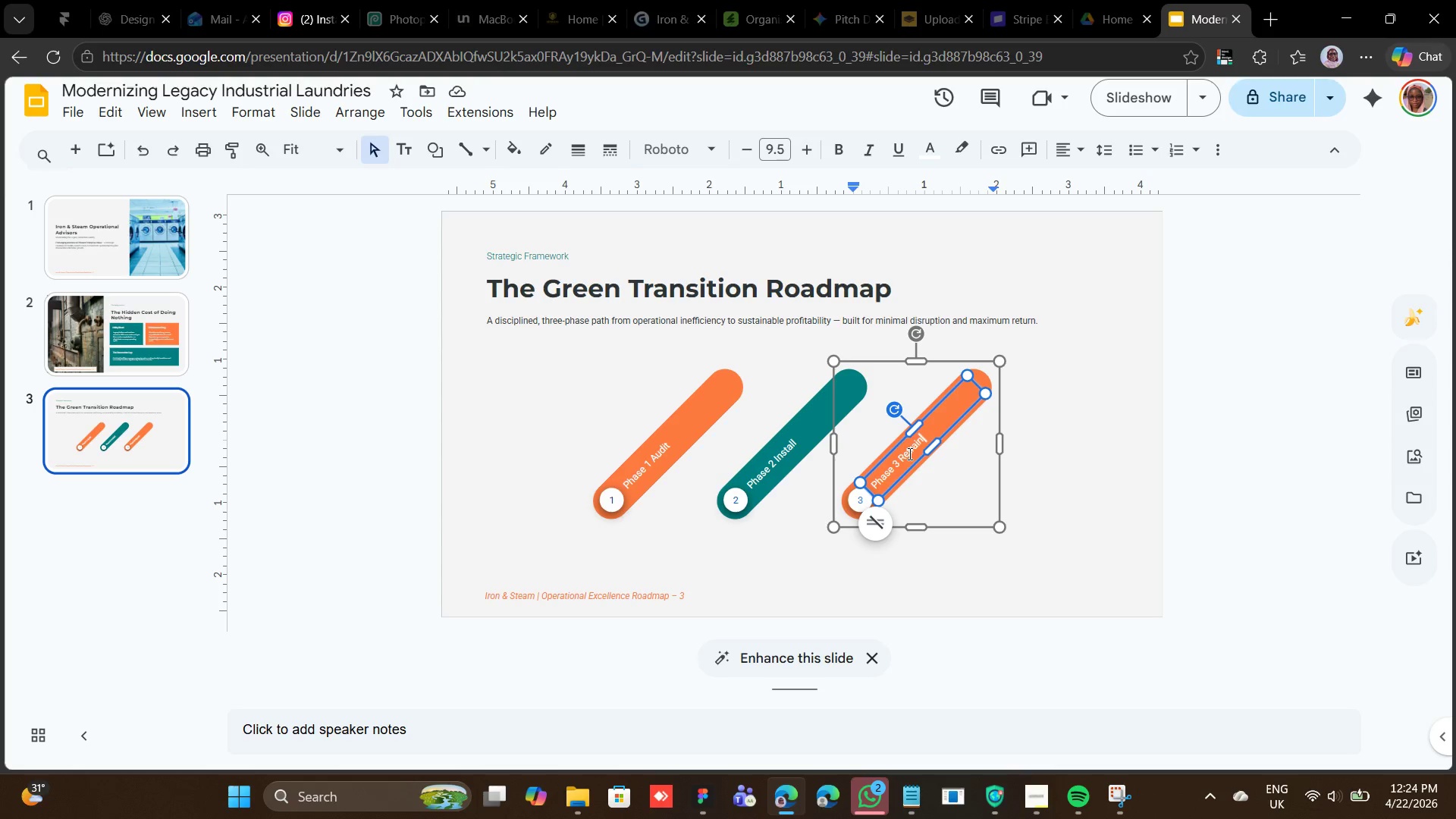 
double_click([915, 447])
 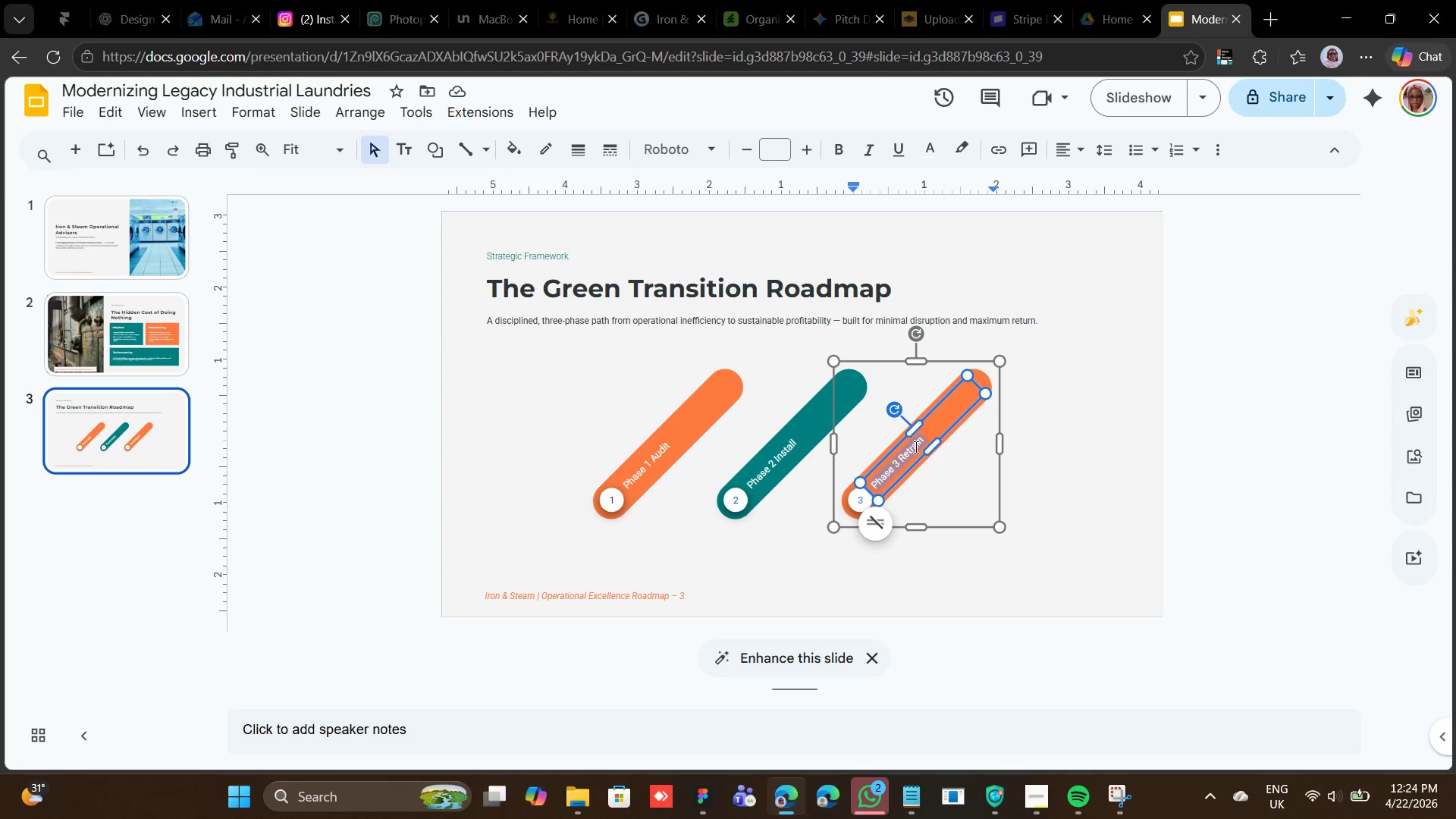 
triple_click([915, 447])
 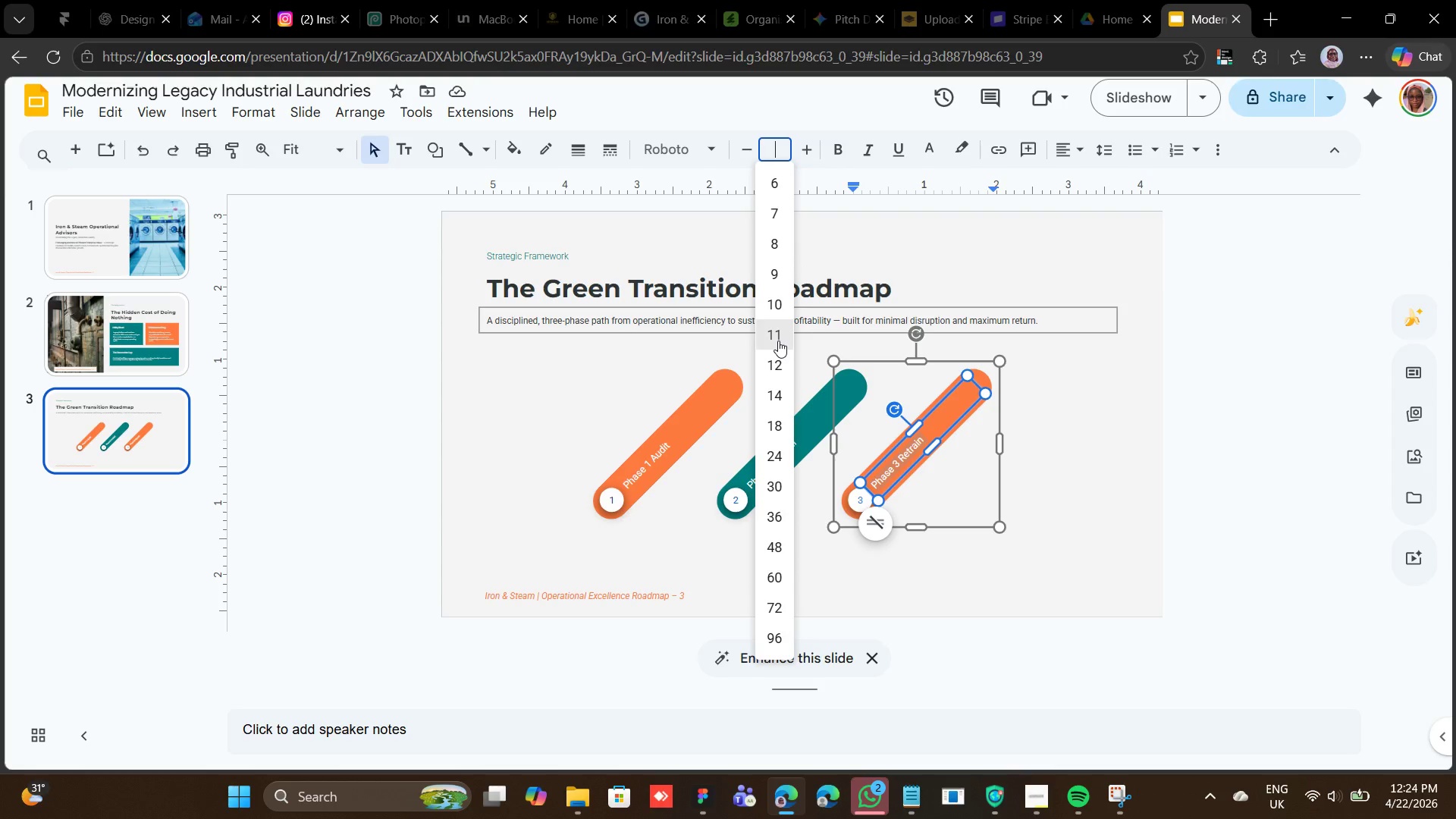 
wait(5.78)
 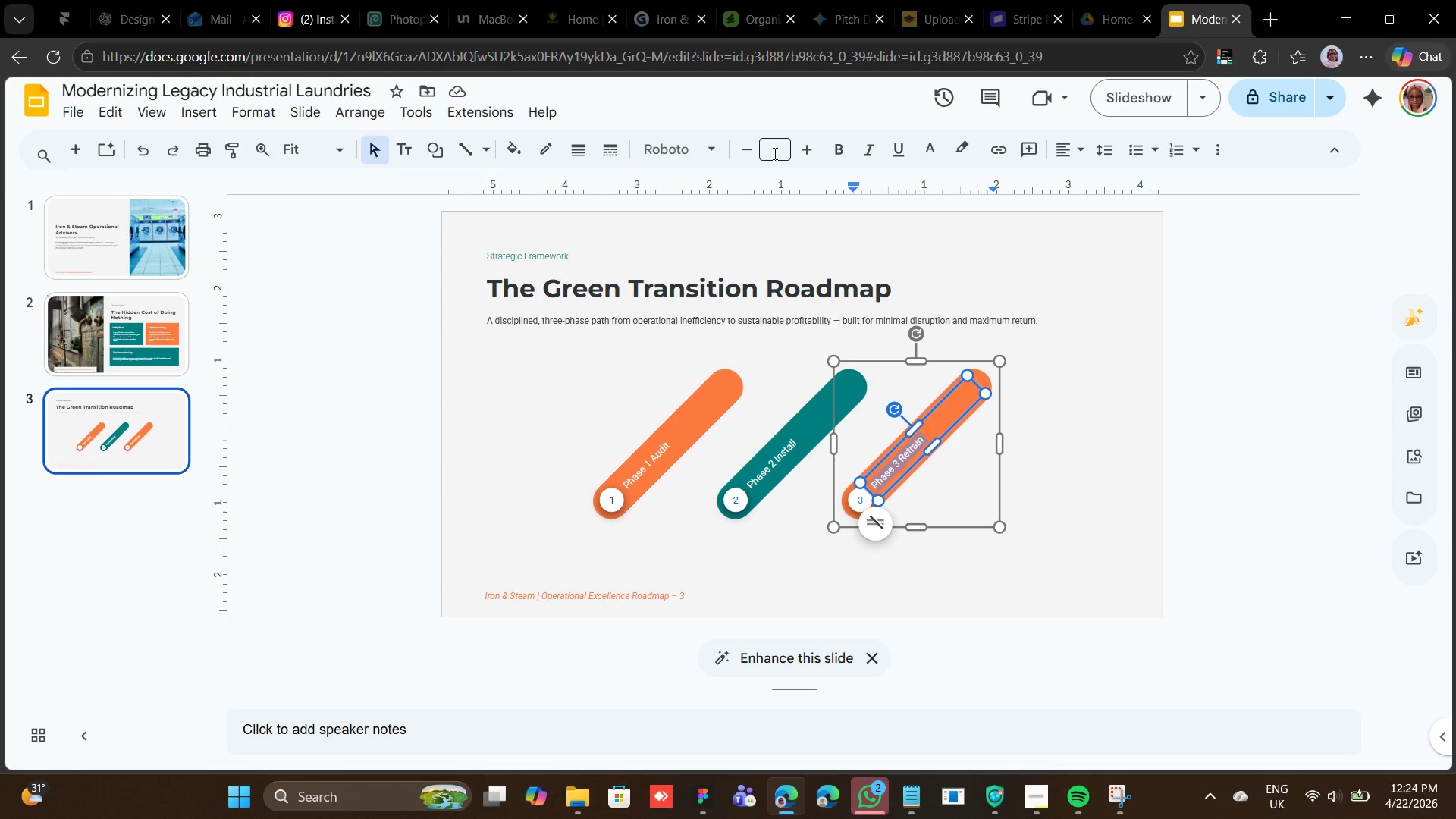 
left_click([778, 340])
 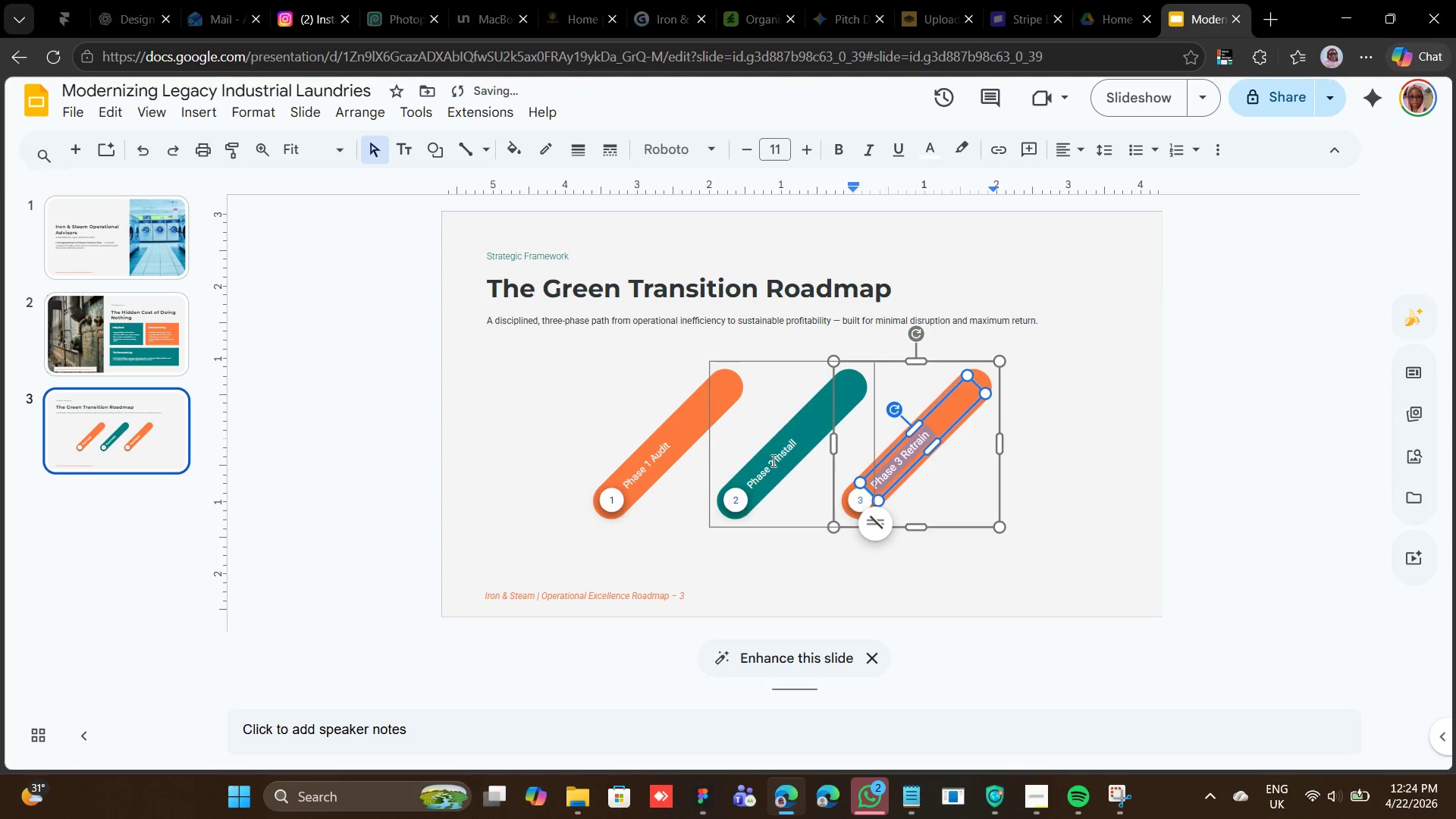 
double_click([772, 460])
 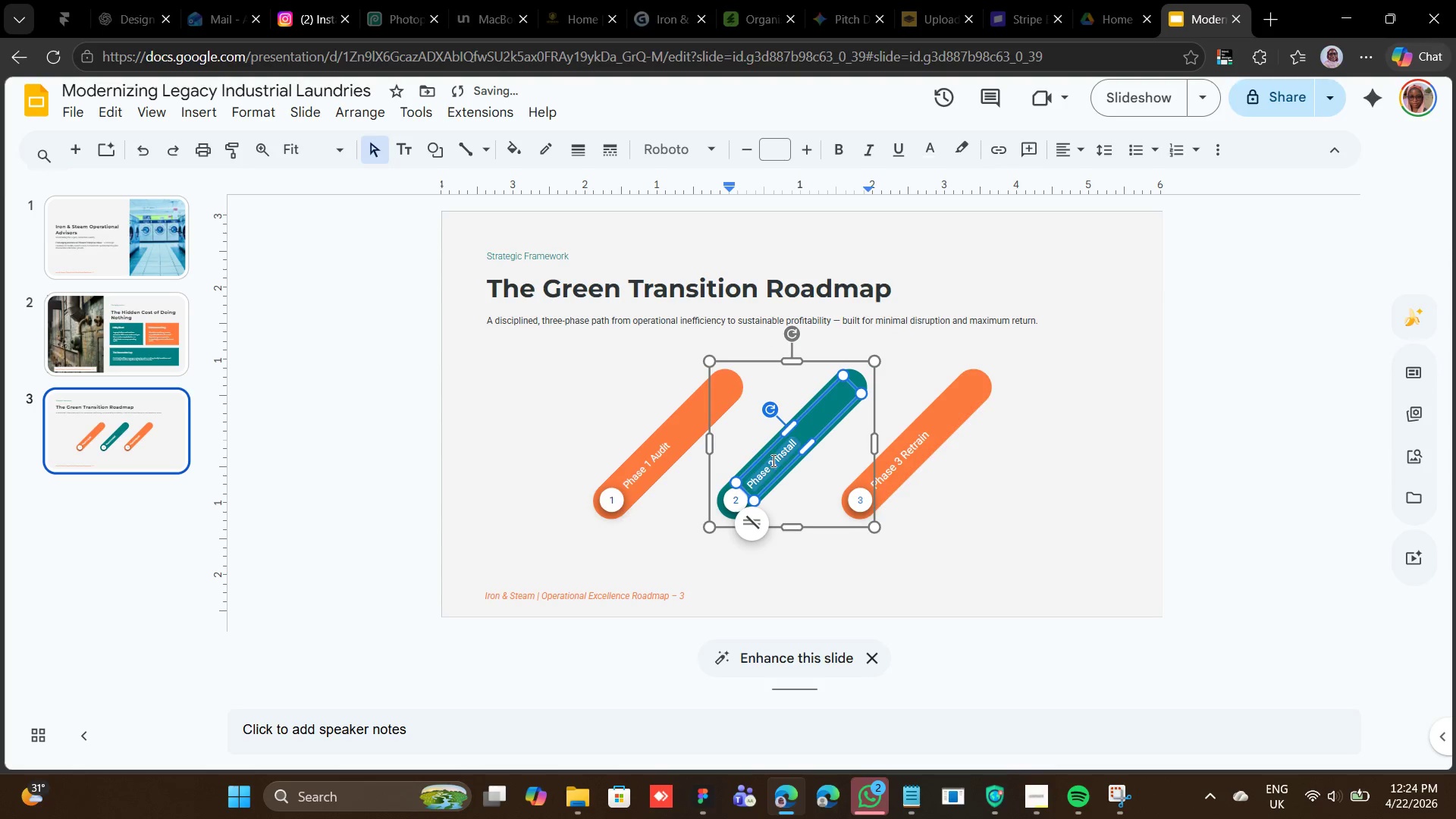 
triple_click([772, 460])
 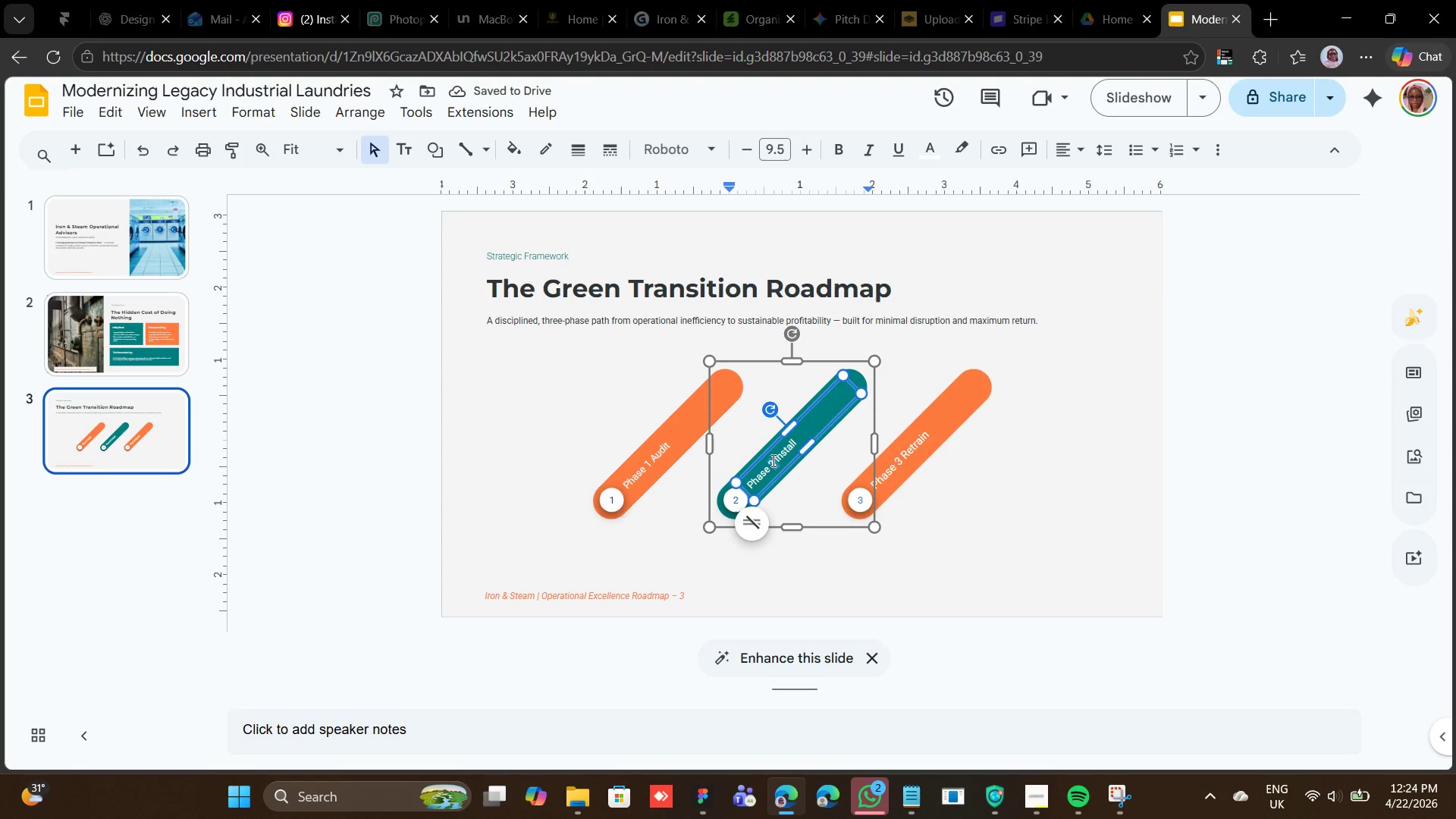 
triple_click([772, 460])
 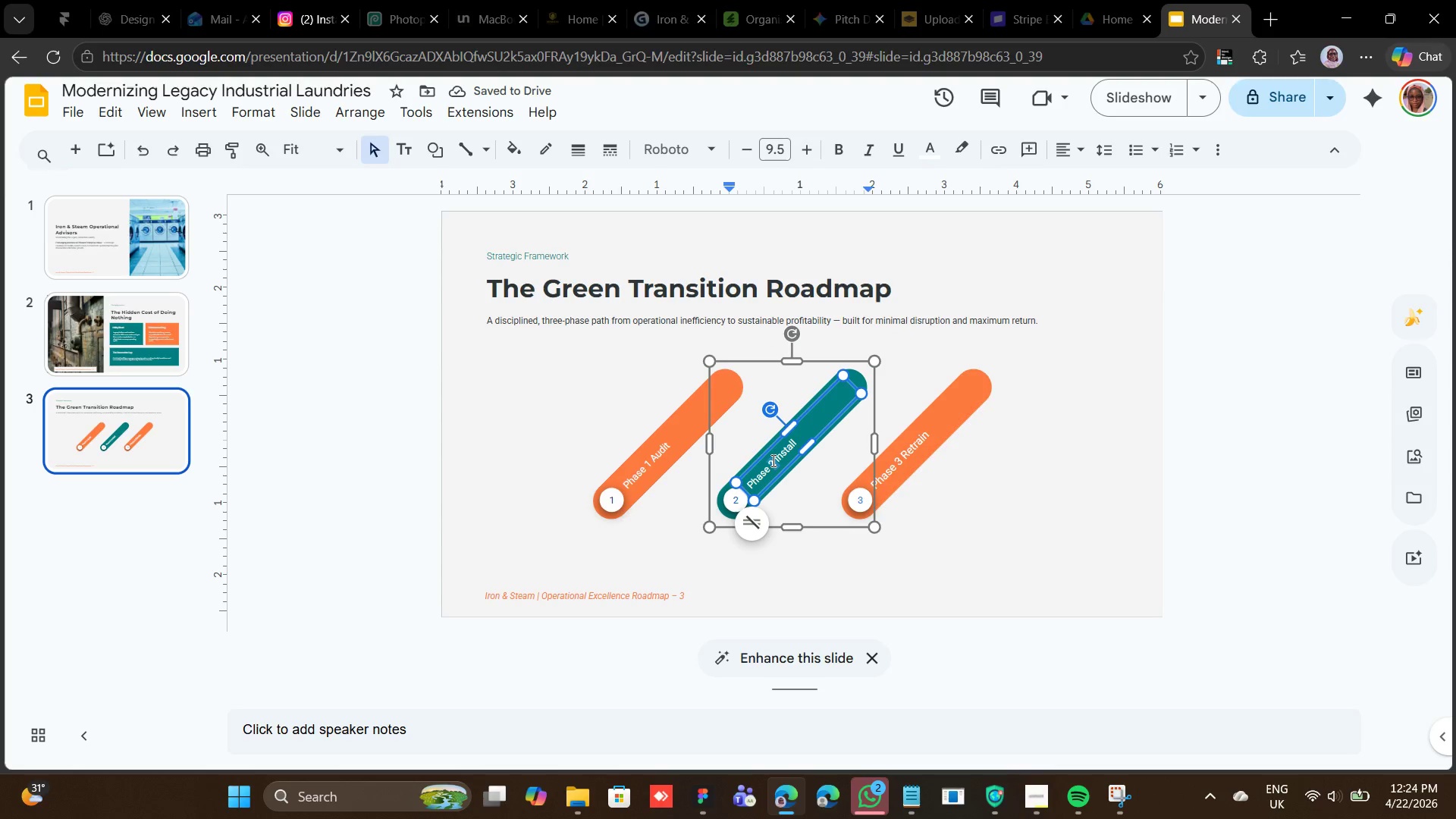 
triple_click([772, 457])
 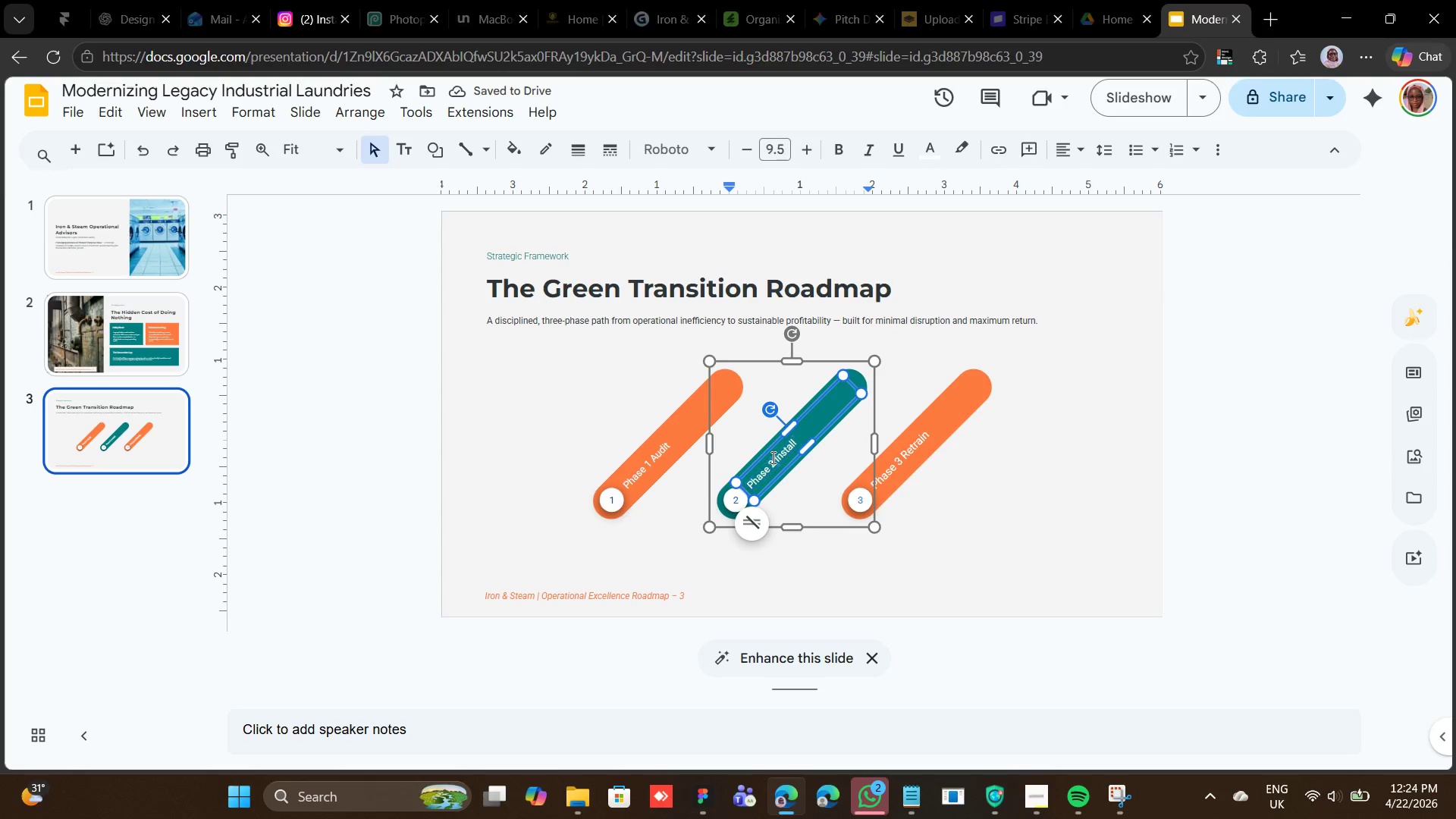 
triple_click([772, 457])
 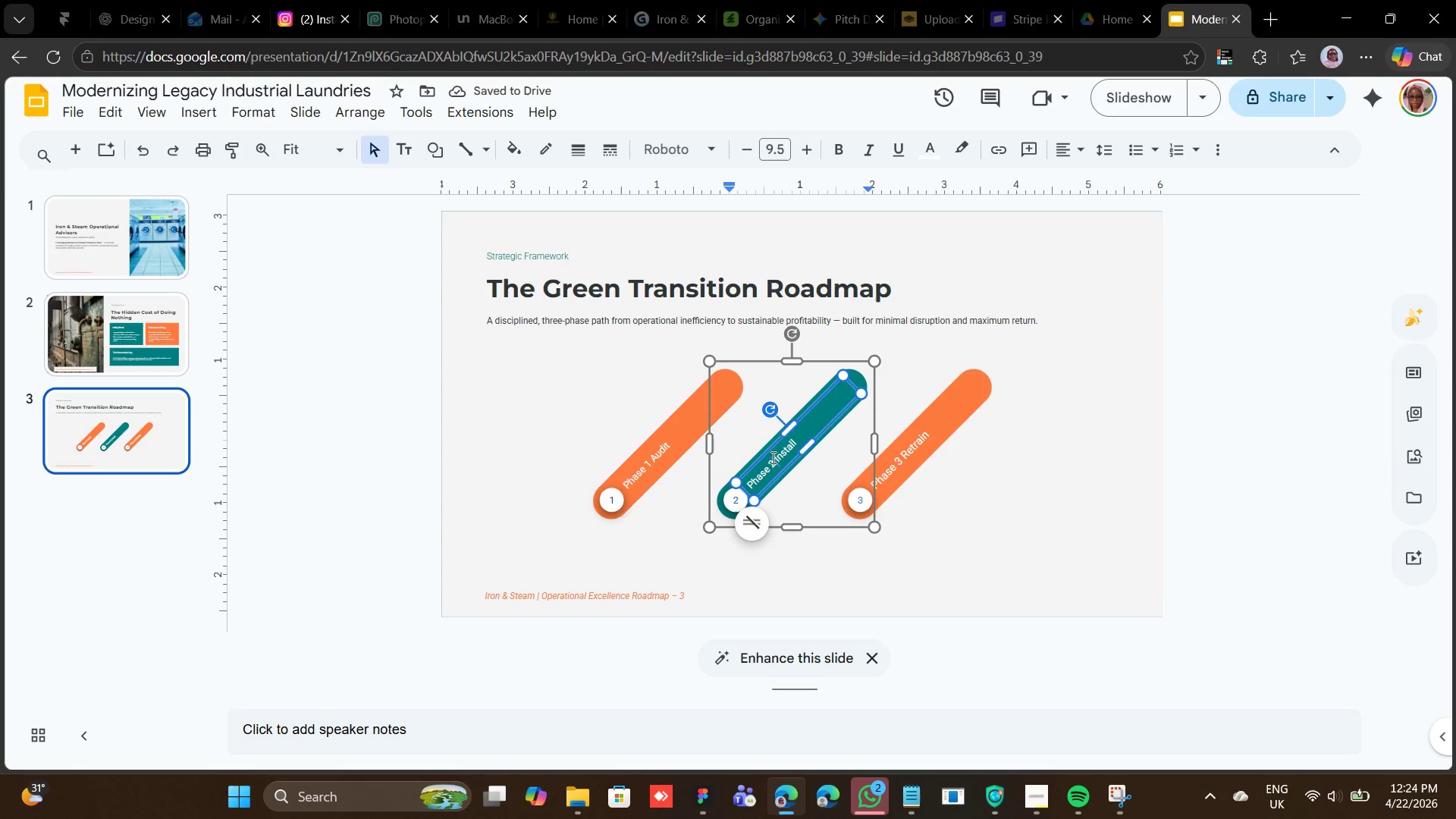 
triple_click([772, 457])
 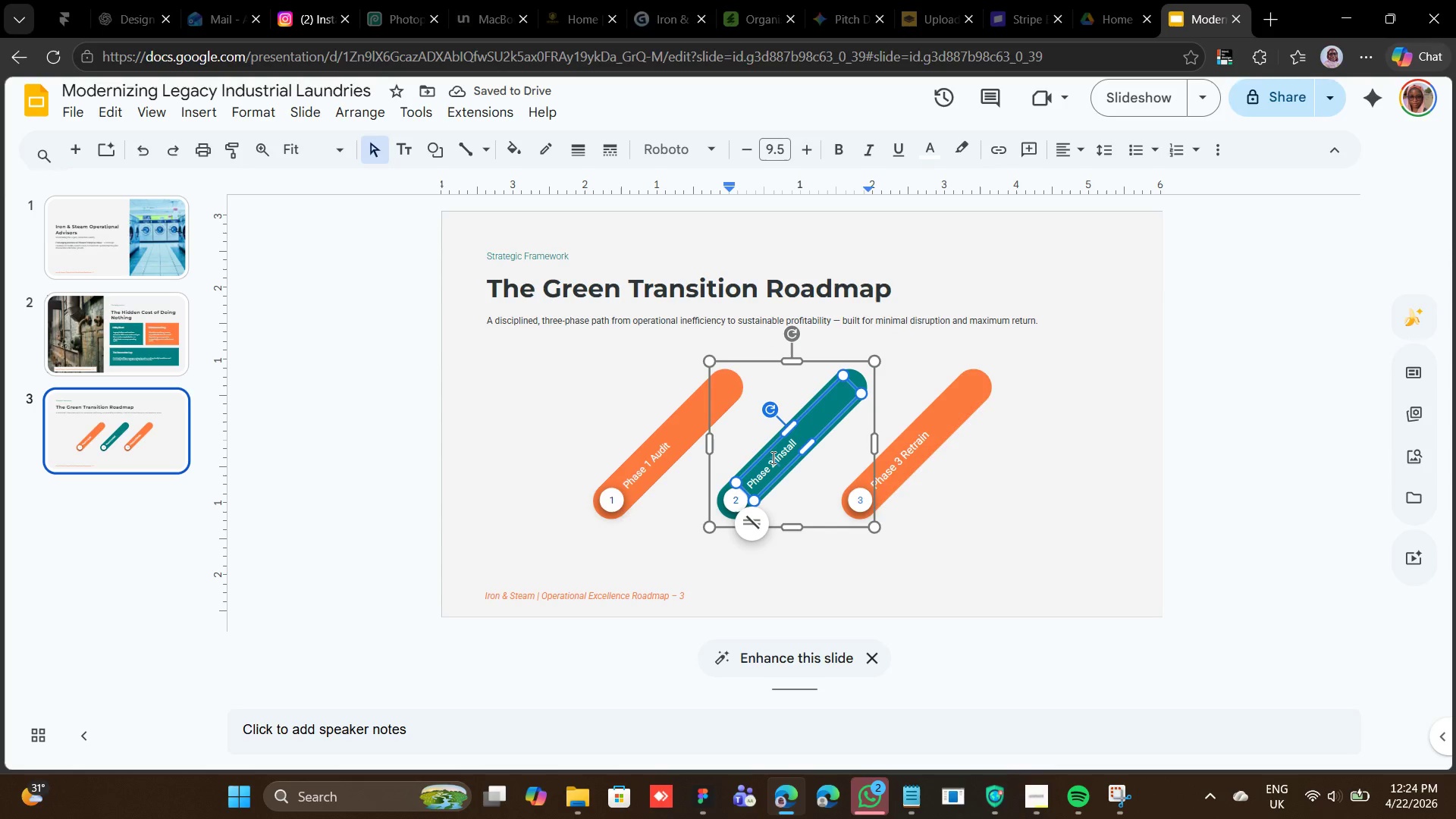 
triple_click([772, 457])
 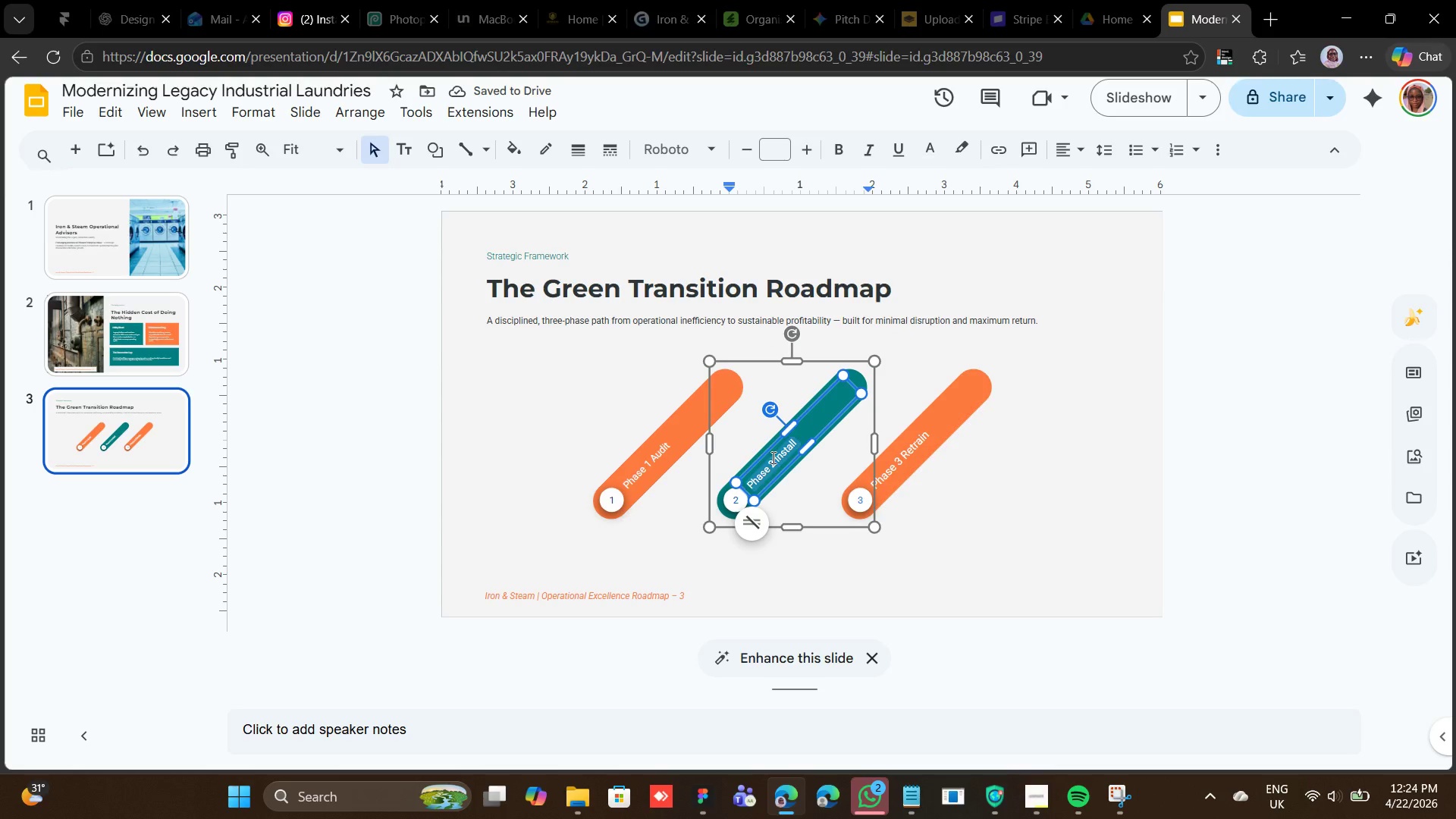 
triple_click([772, 457])
 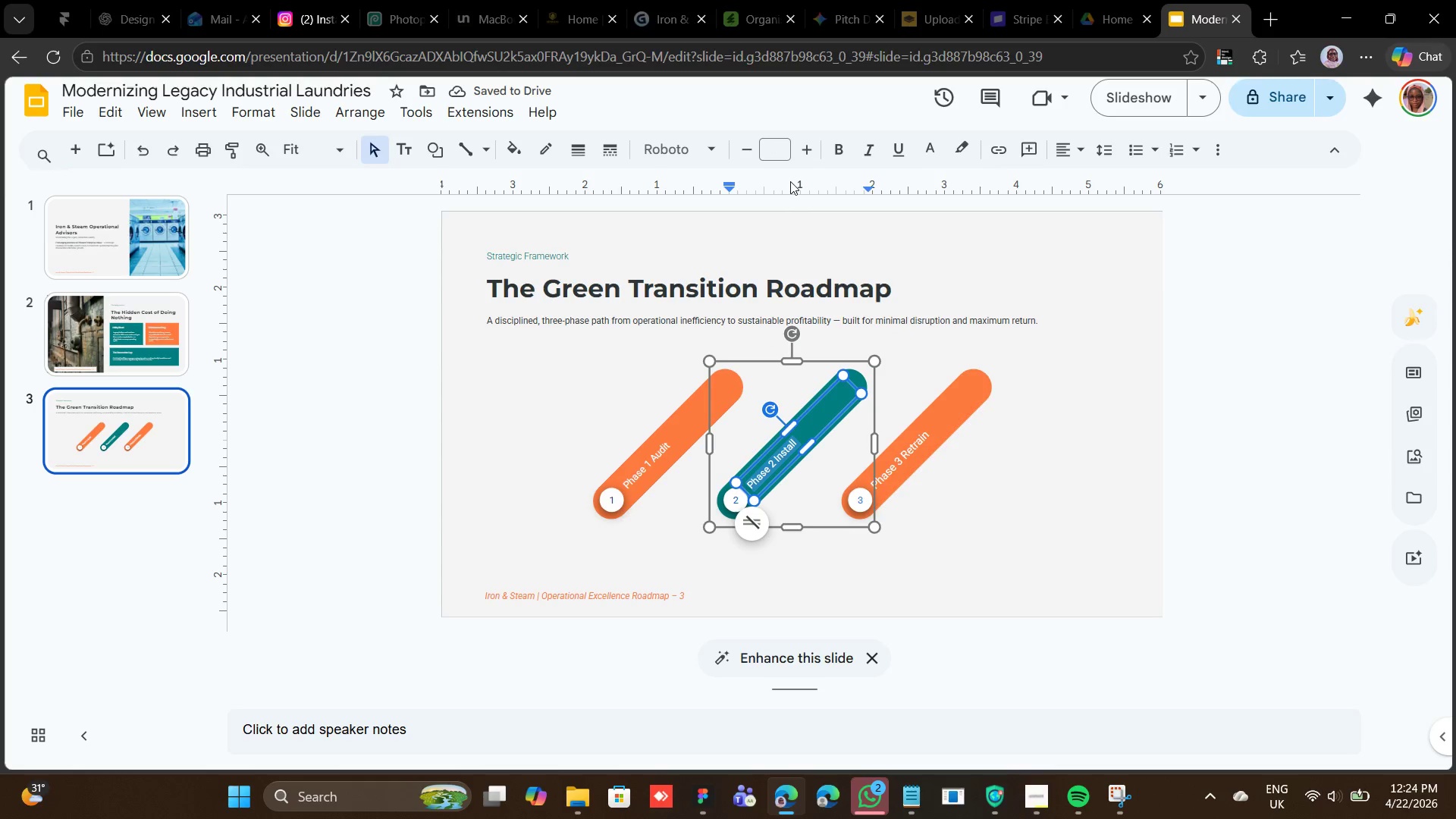 
left_click([782, 153])
 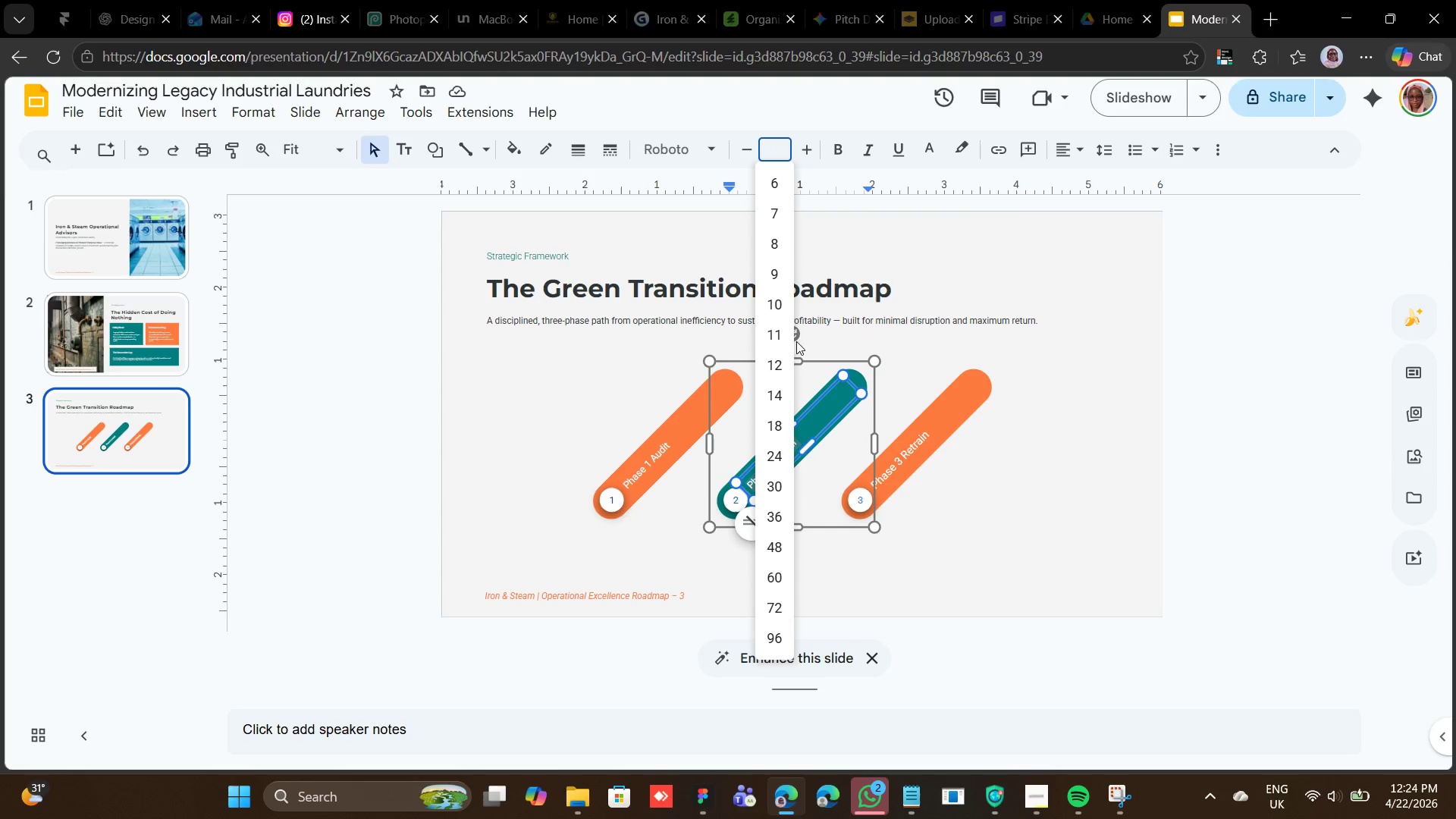 
left_click([790, 340])
 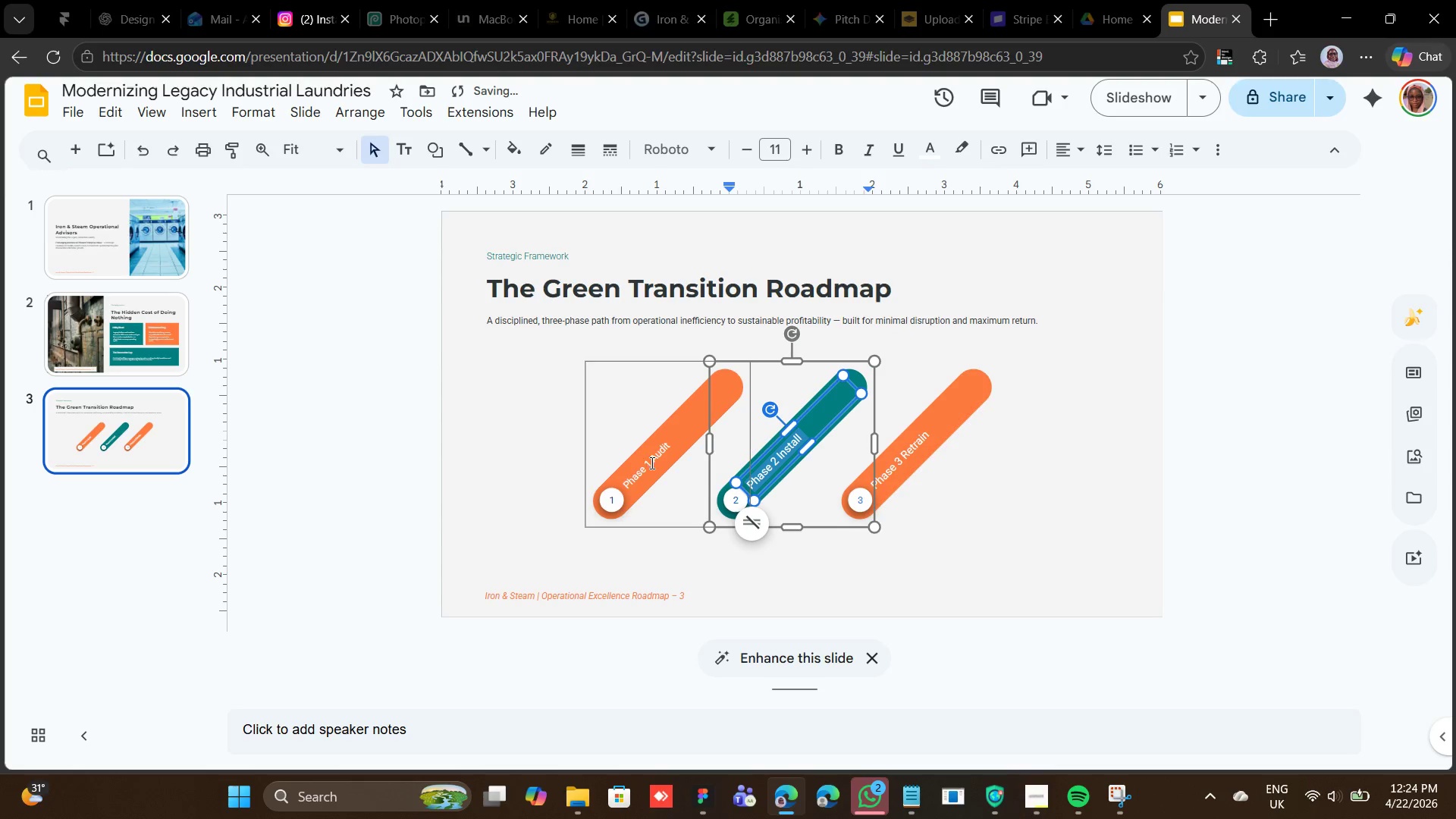 
double_click([651, 463])
 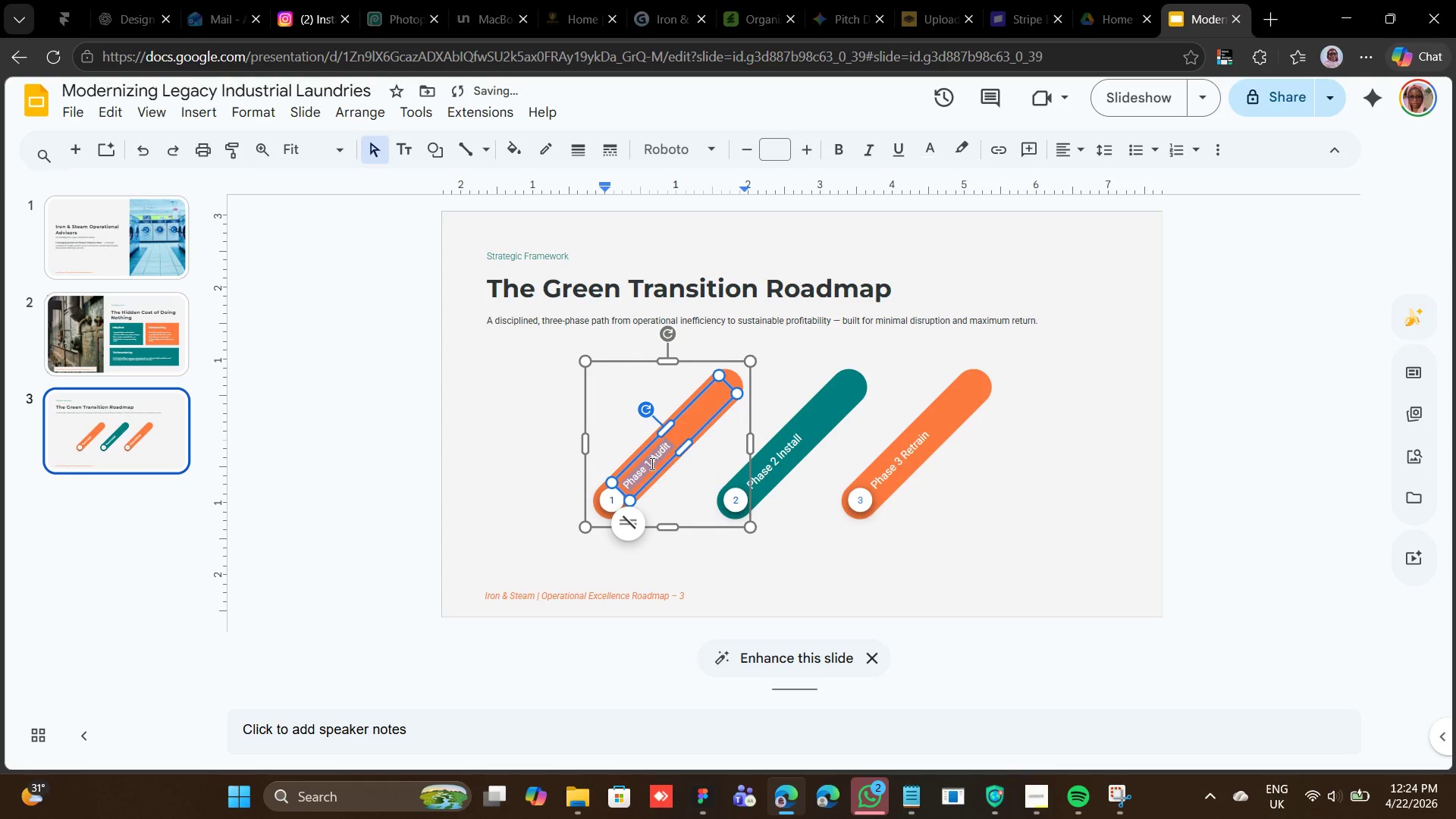 
triple_click([651, 463])
 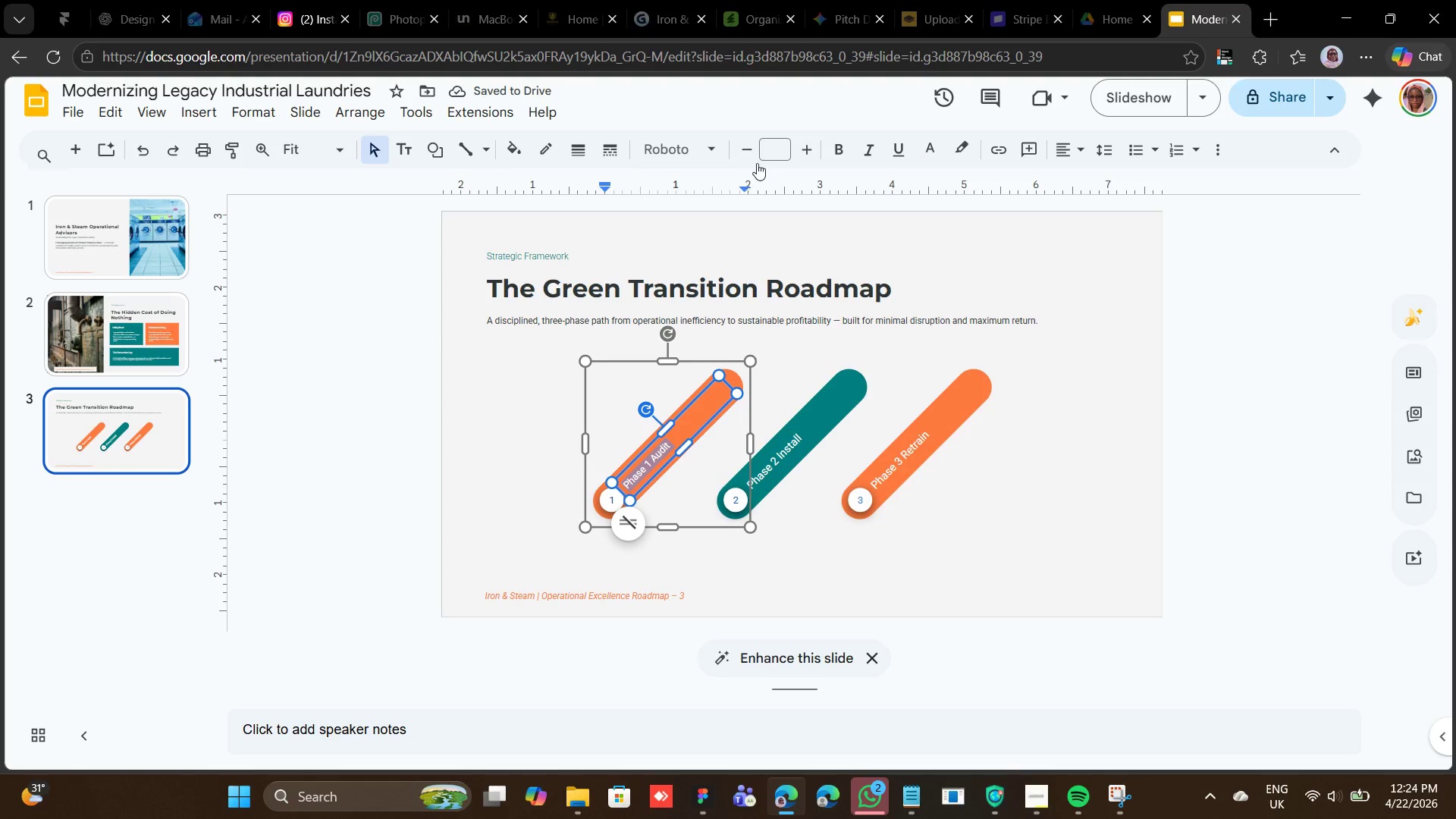 
left_click([762, 156])
 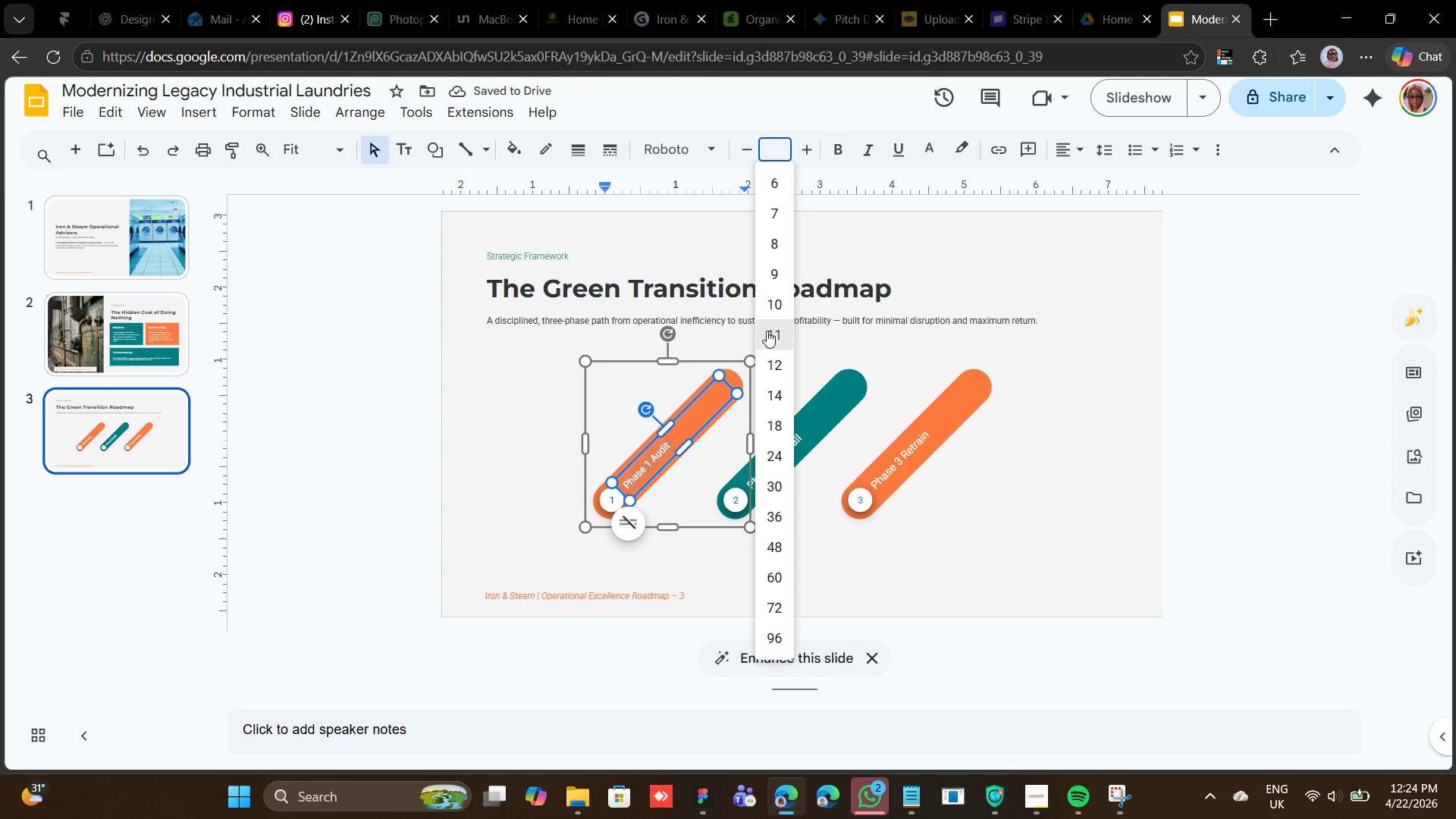 
left_click([768, 331])
 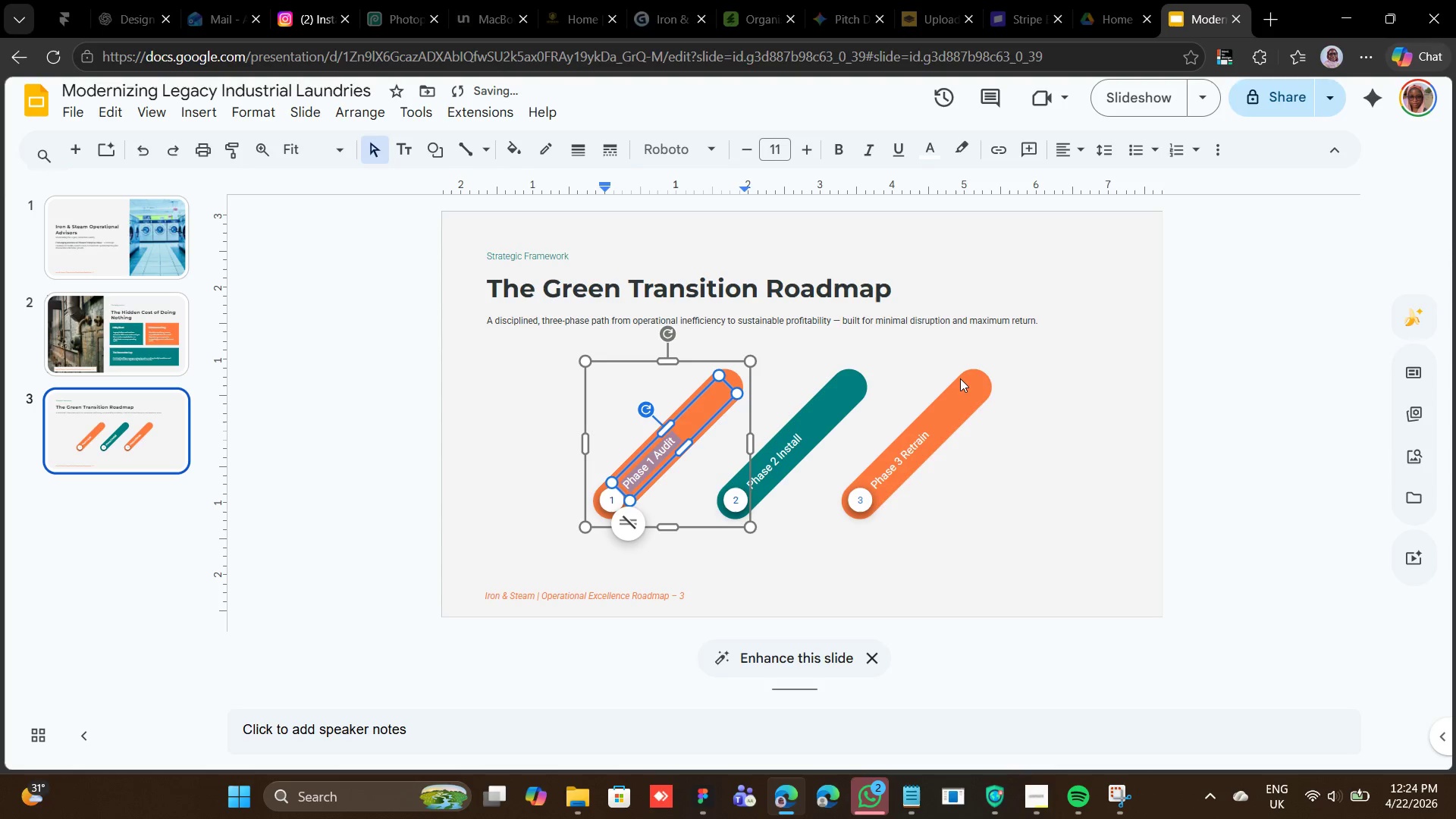 
left_click([1072, 406])
 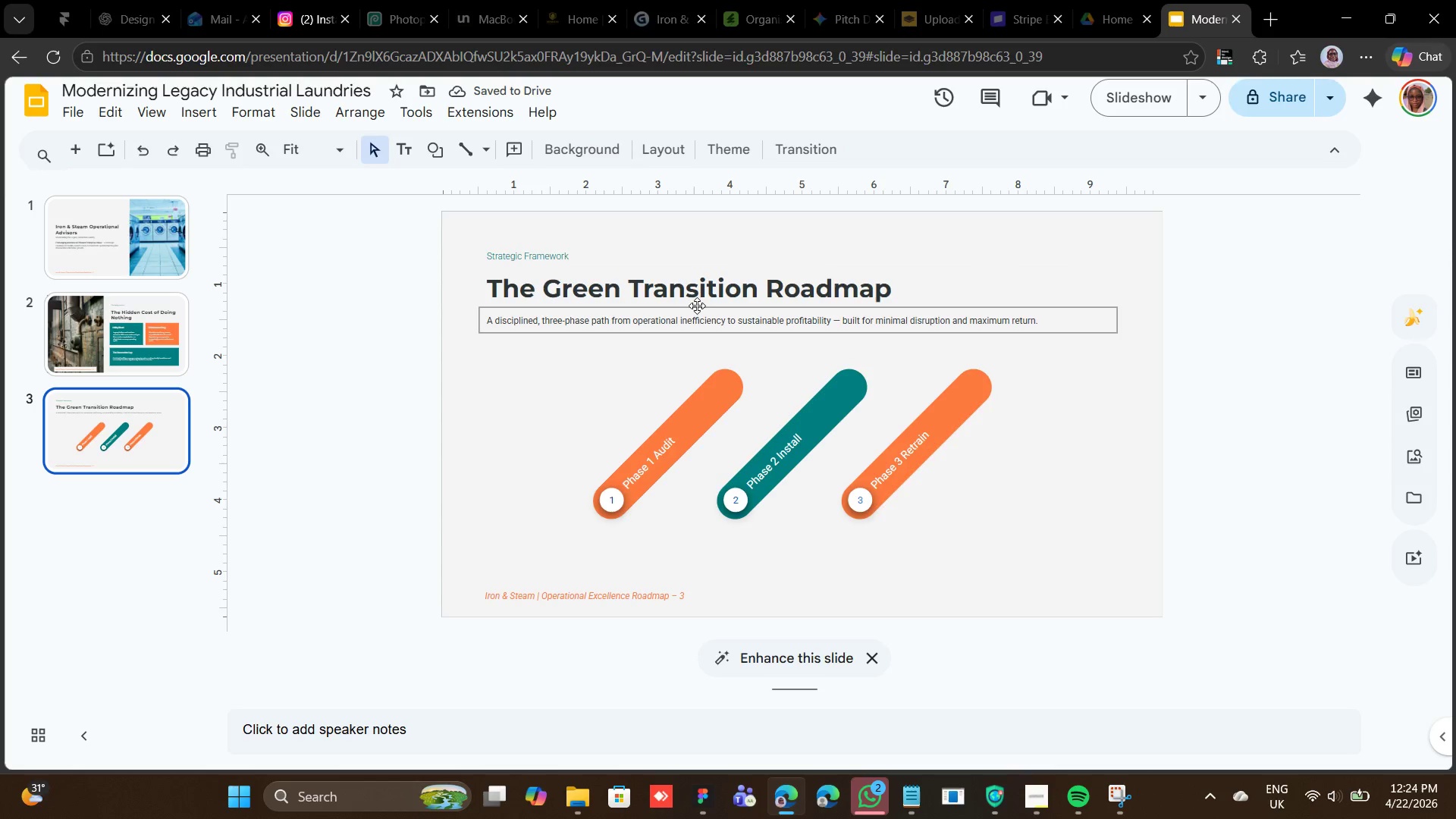 
wait(5.8)
 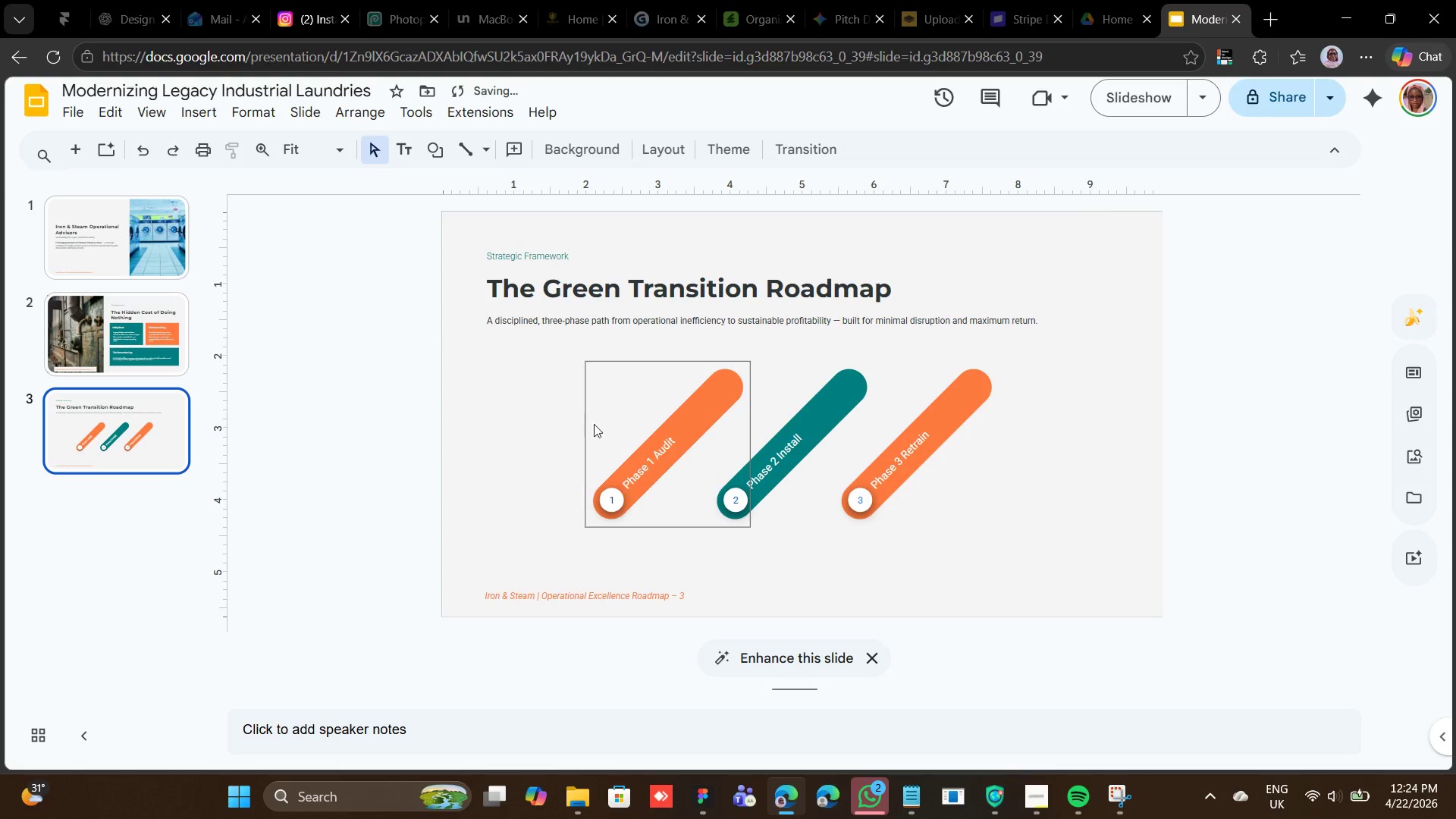 
left_click([704, 305])
 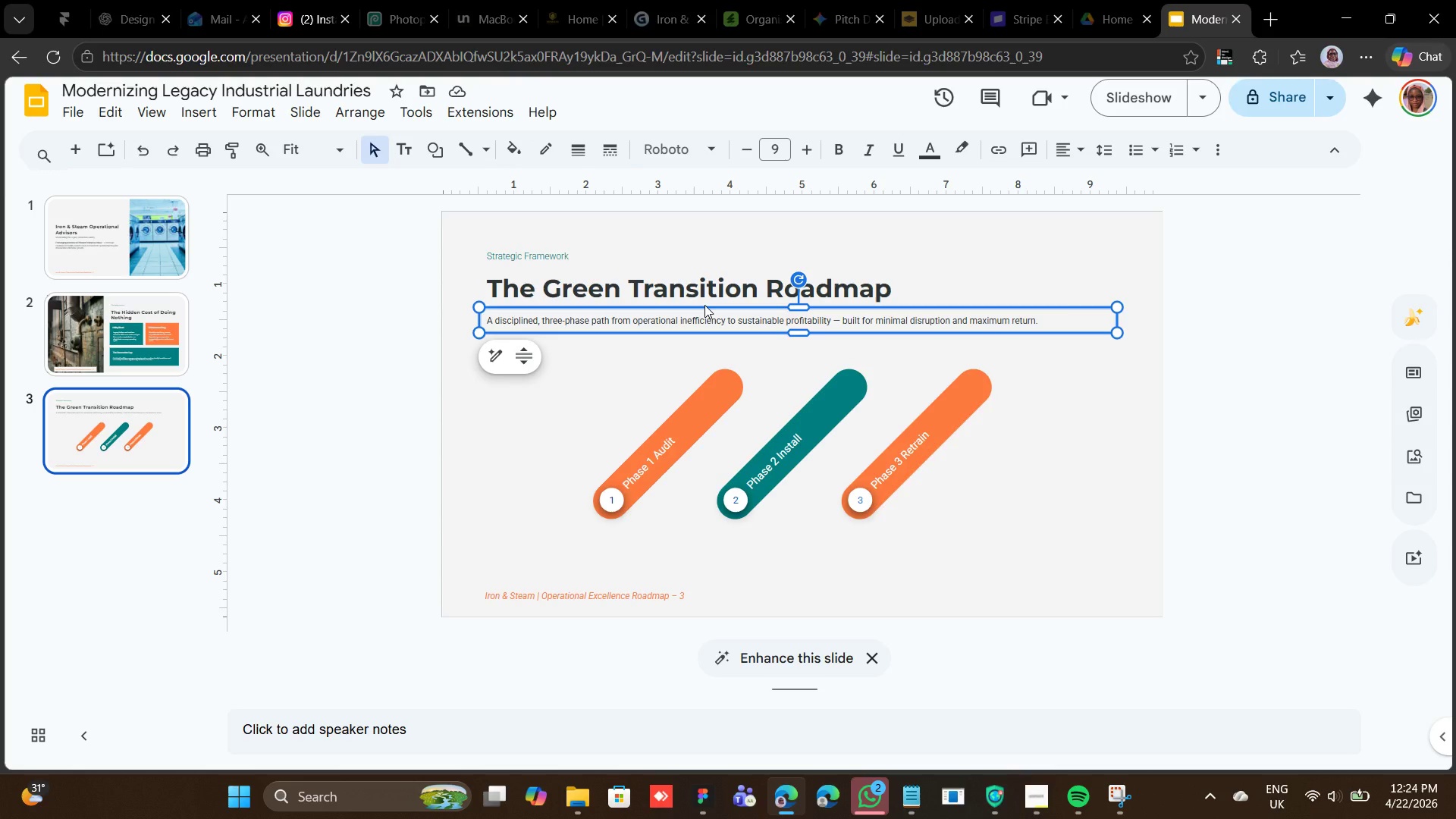 
key(Control+D)
 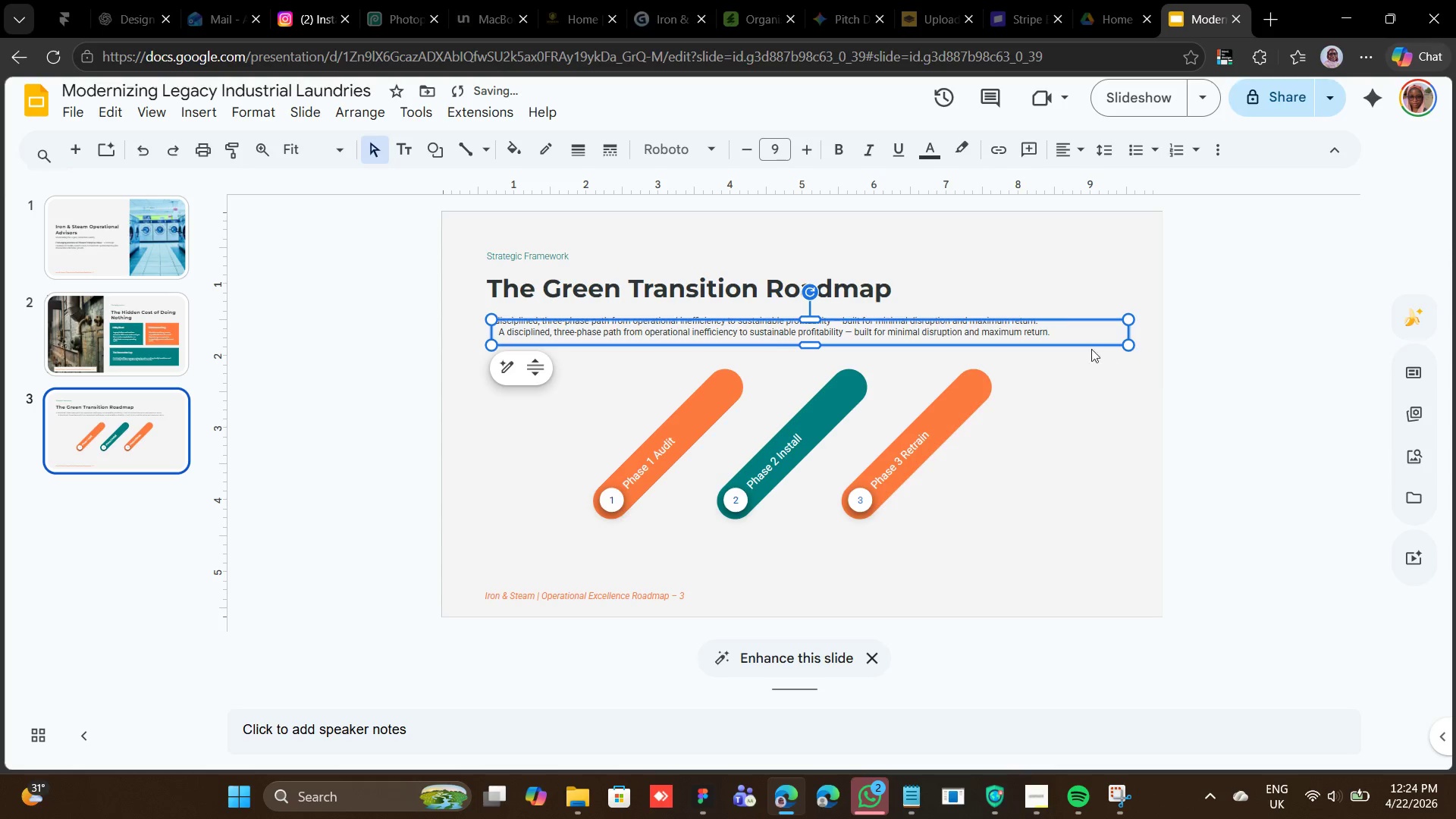 
left_click_drag(start_coordinate=[1069, 319], to_coordinate=[1056, 544])
 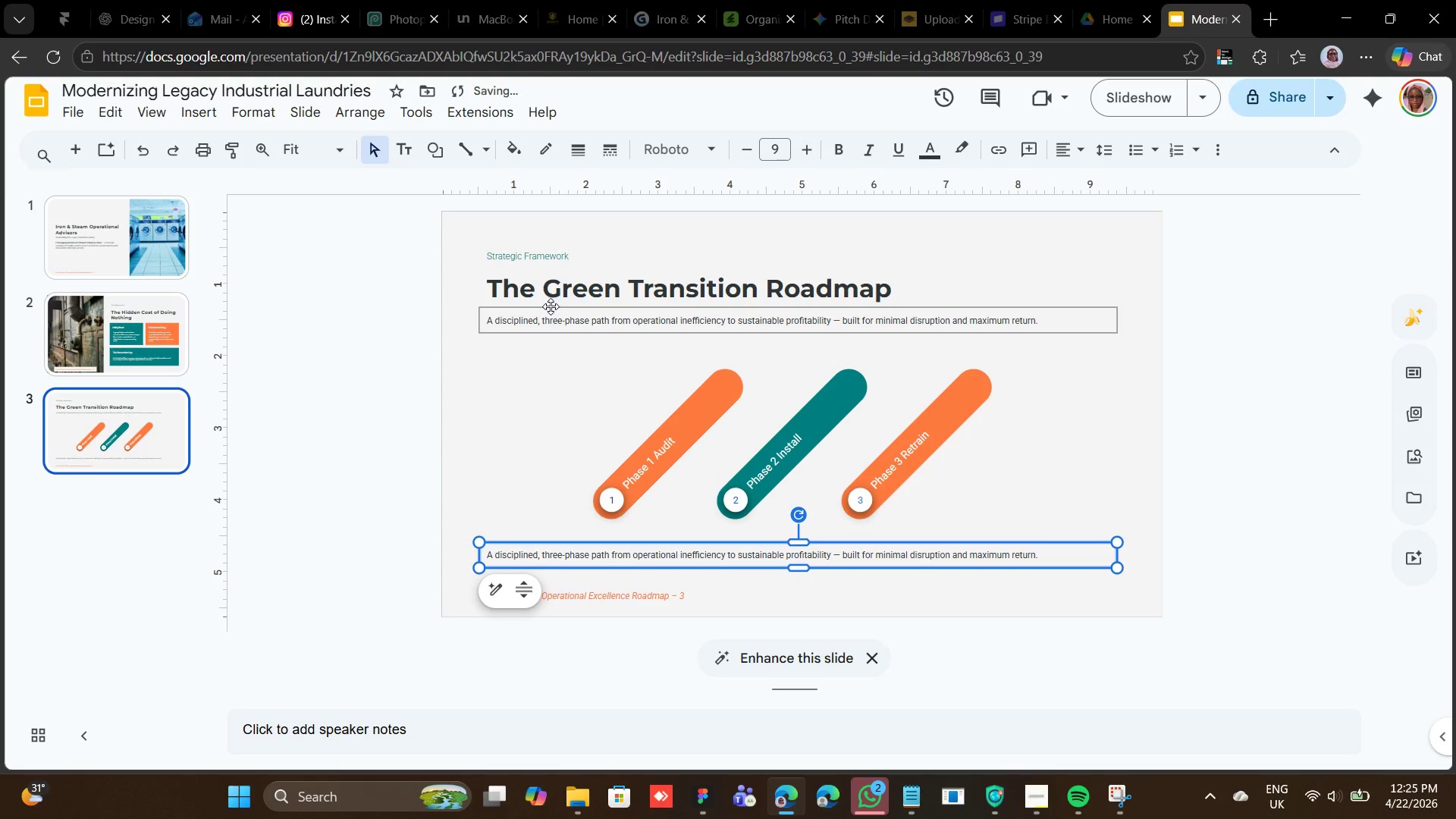 
left_click([549, 310])
 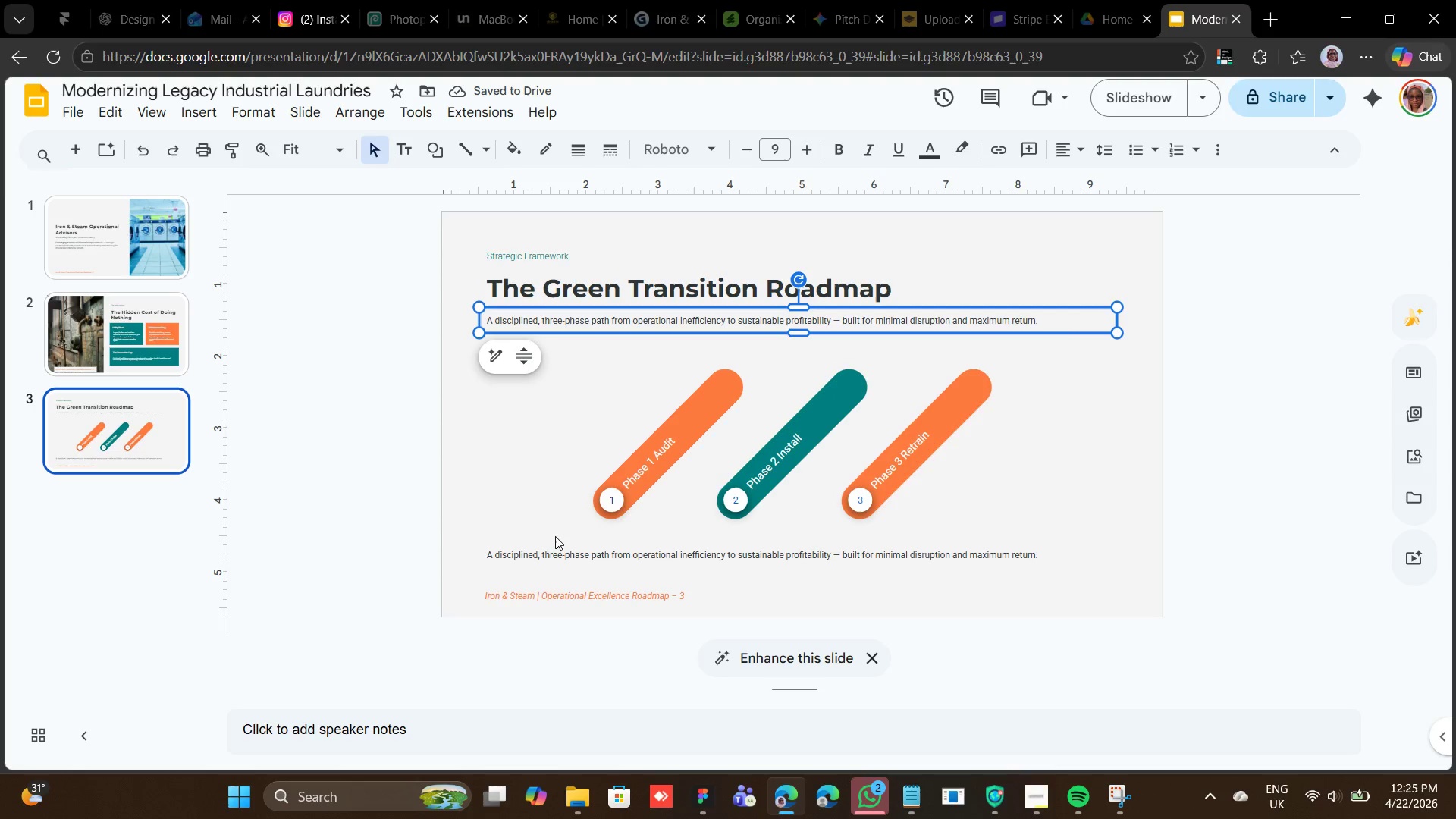 
left_click([551, 542])
 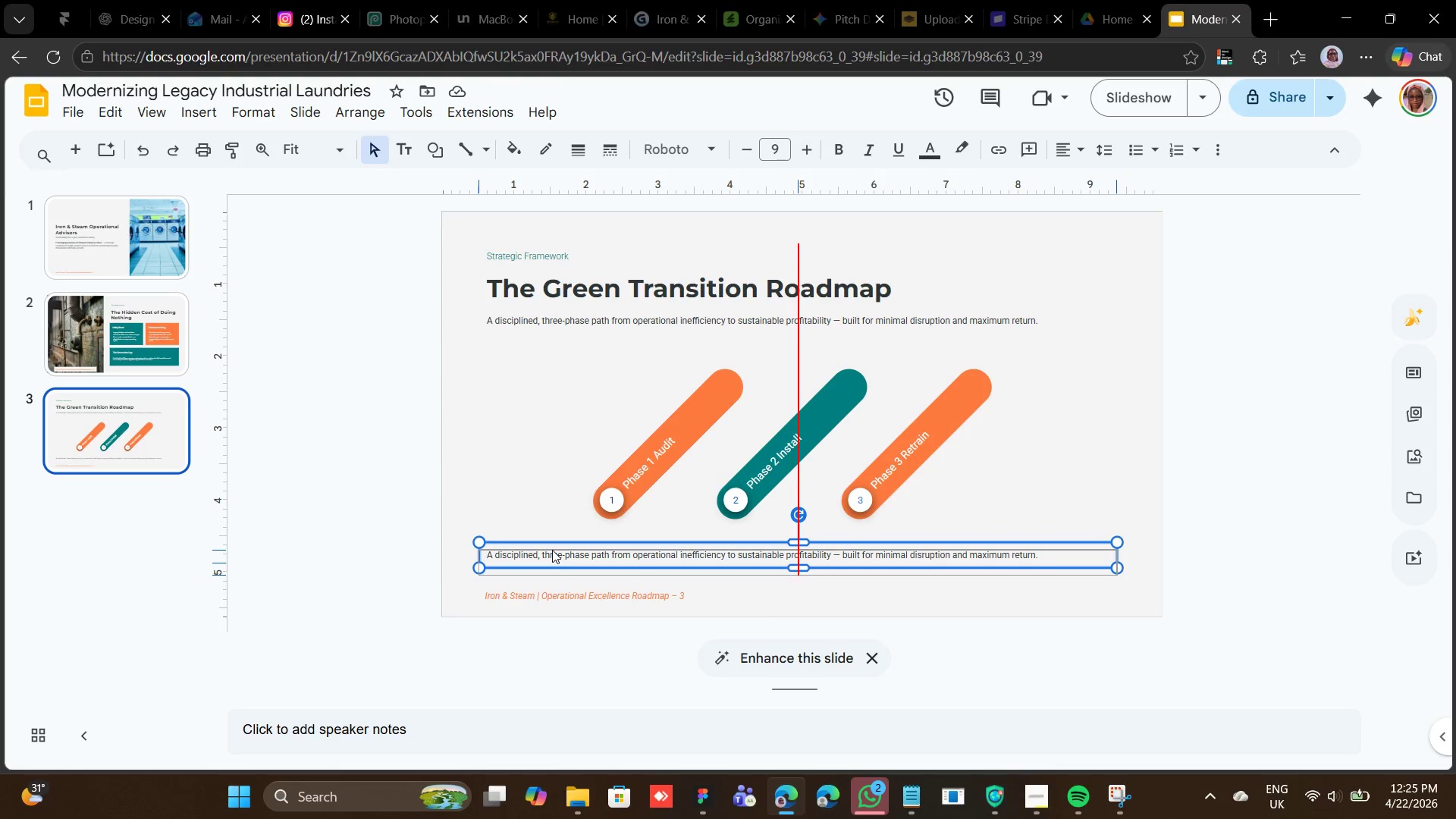 
wait(8.73)
 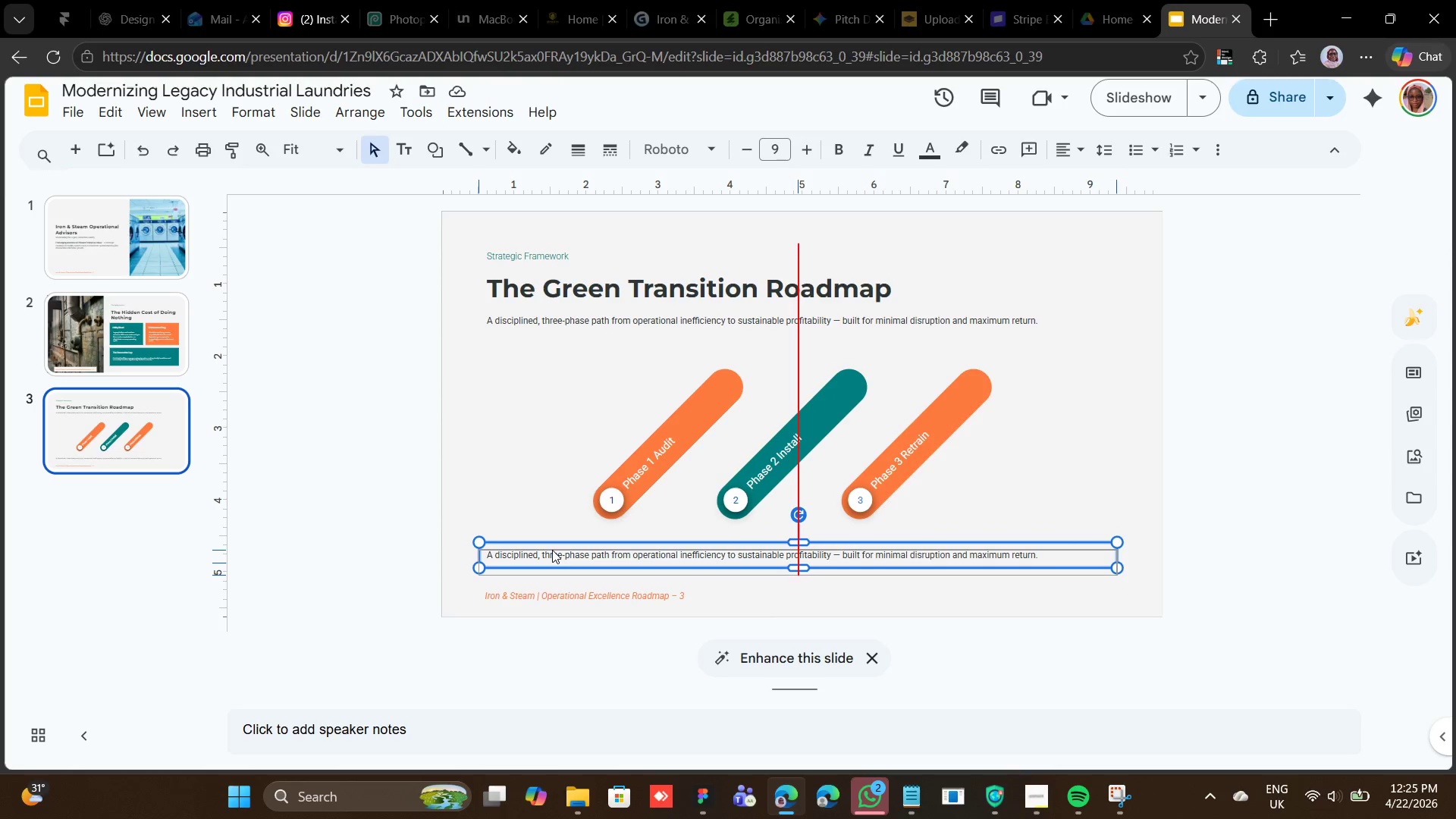 
left_click([539, 308])
 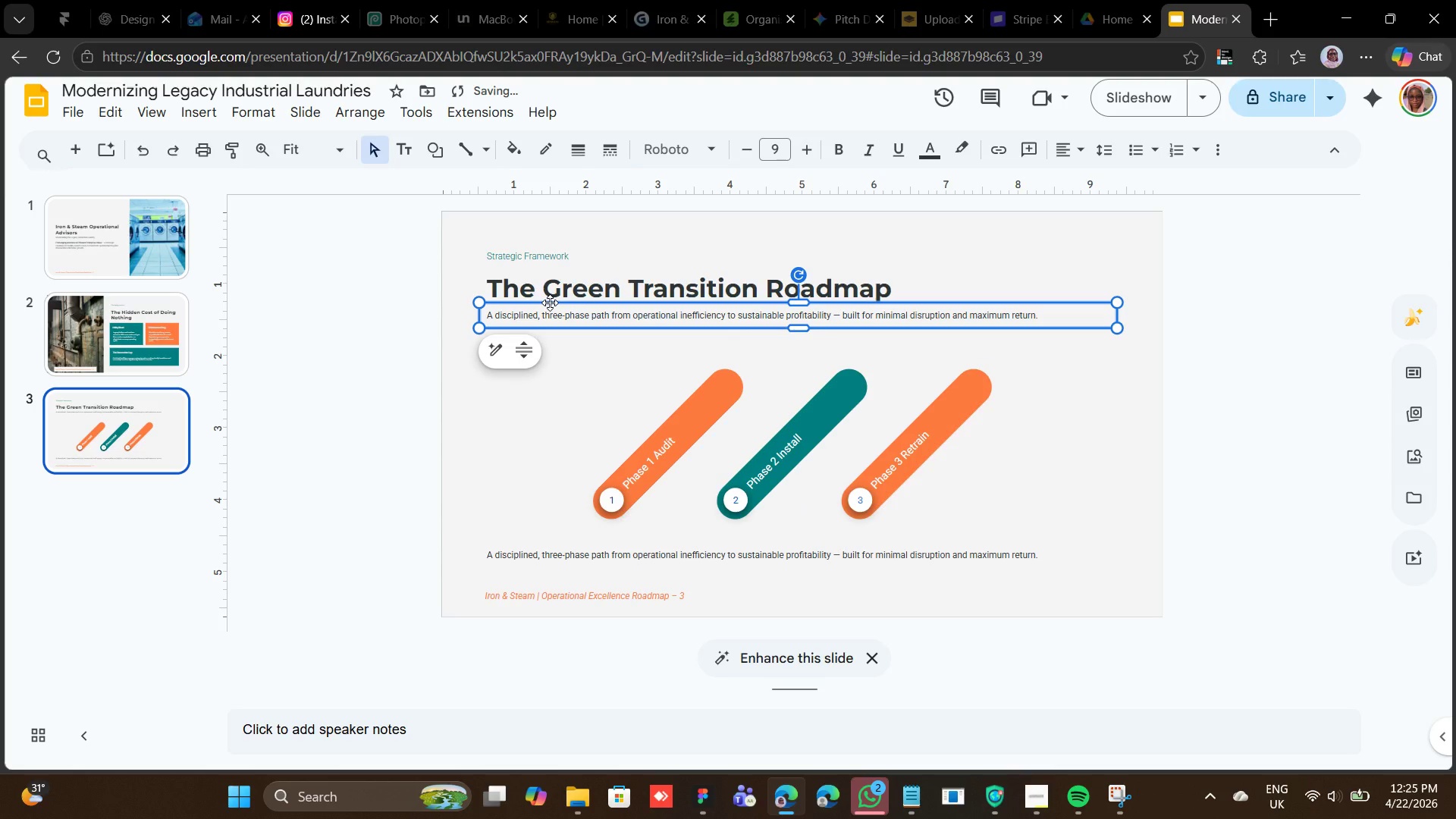 
wait(5.66)
 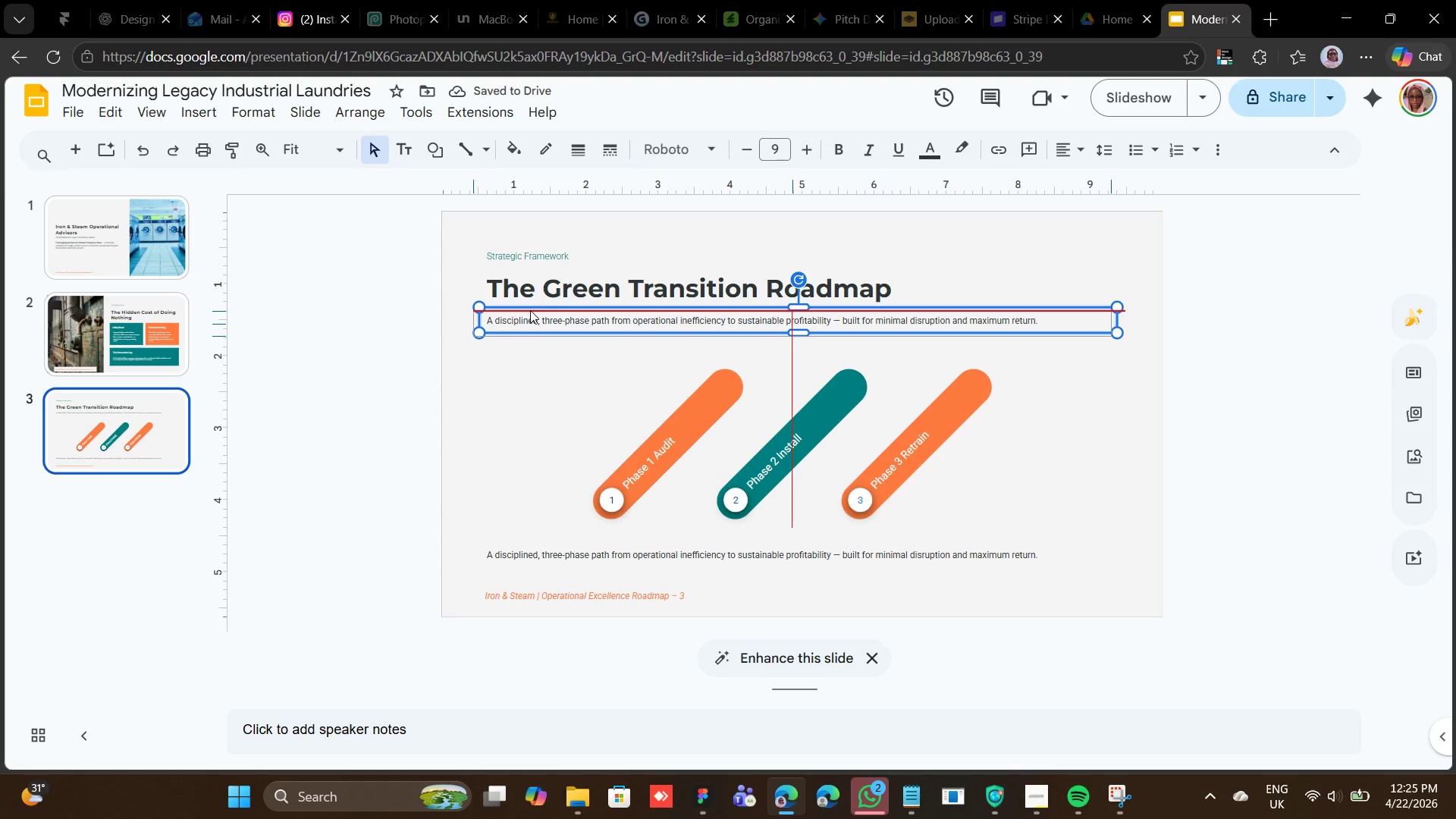 
key(ArrowDown)
 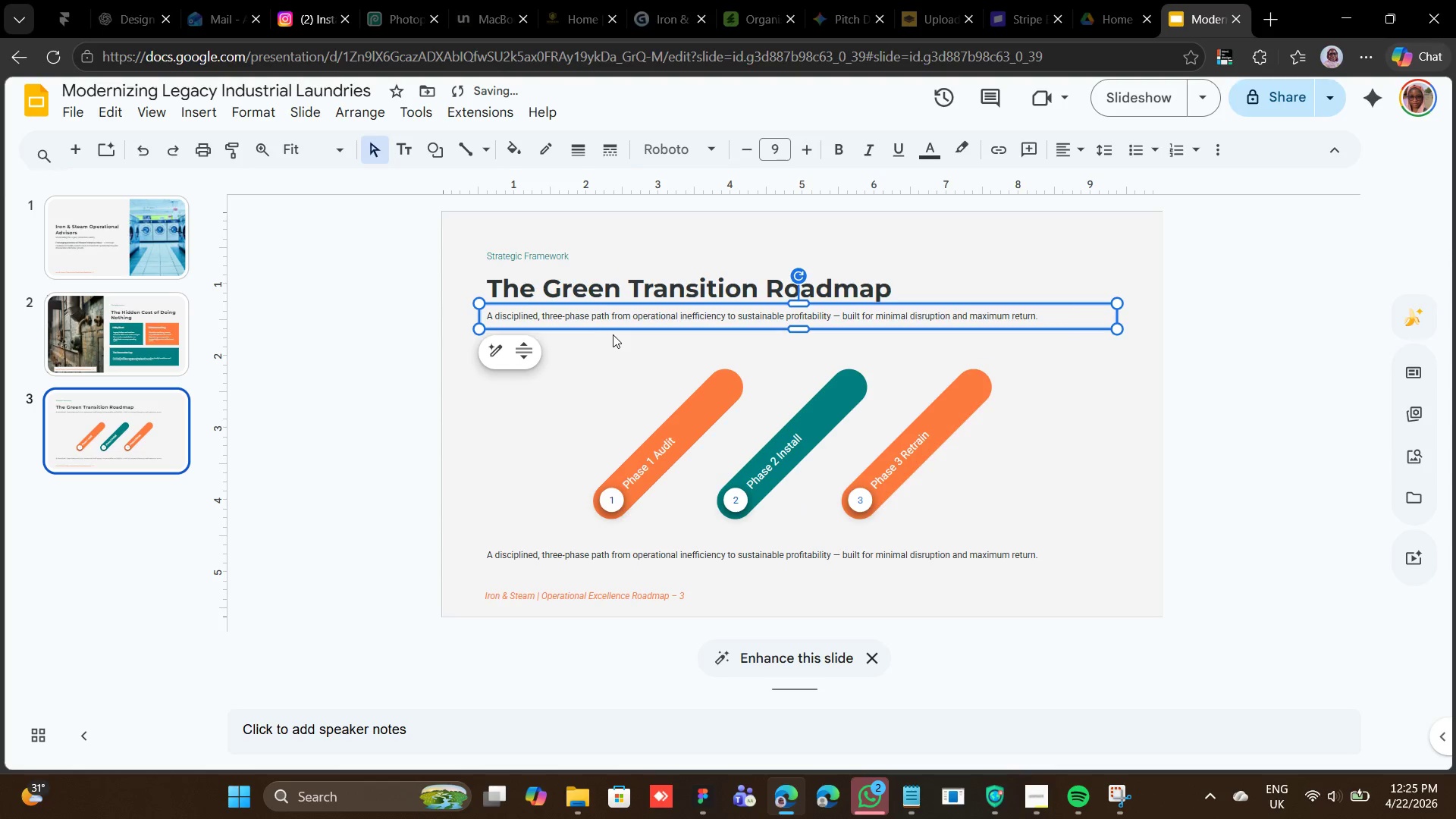 
key(ArrowDown)
 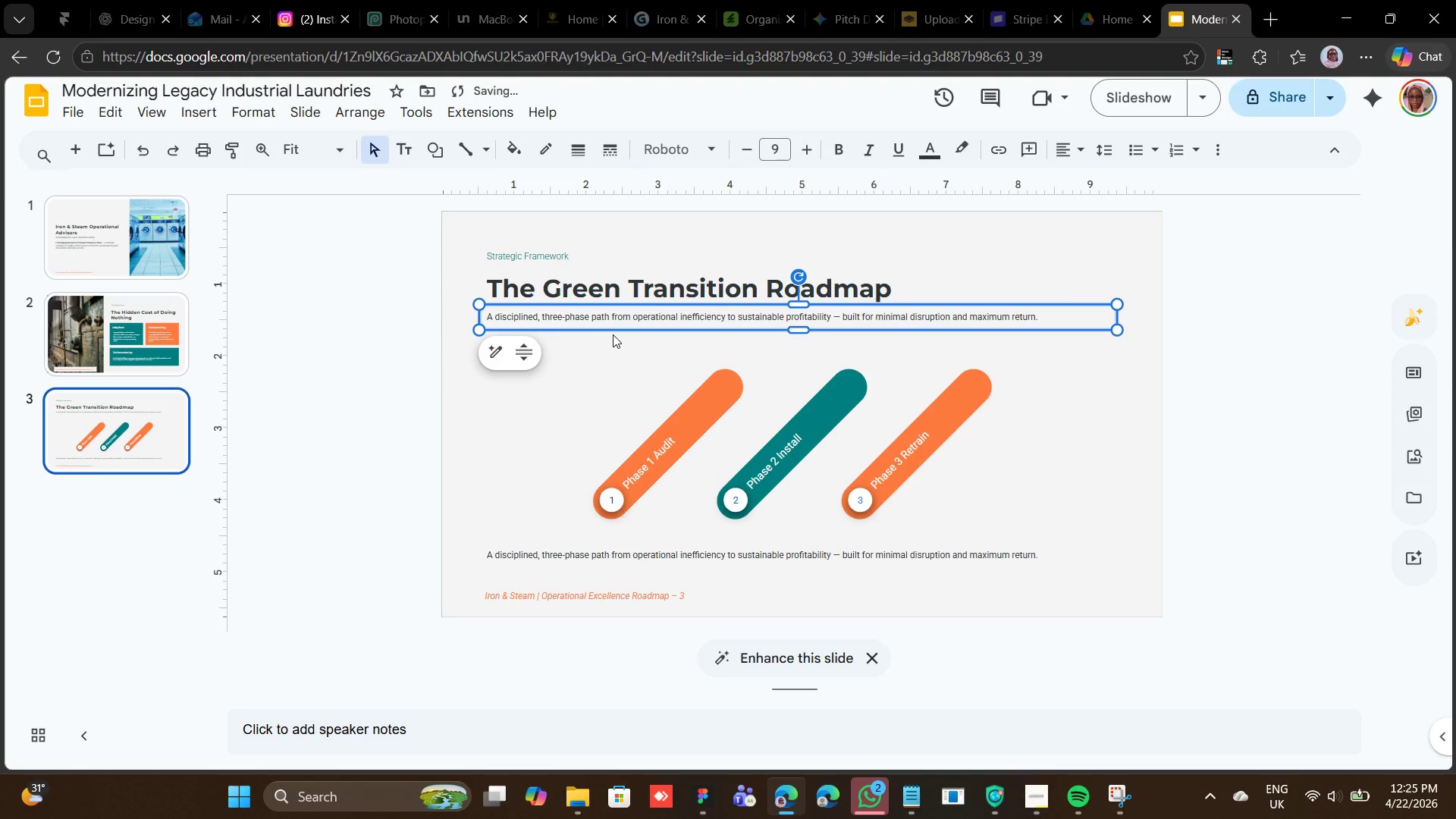 
key(ArrowDown)
 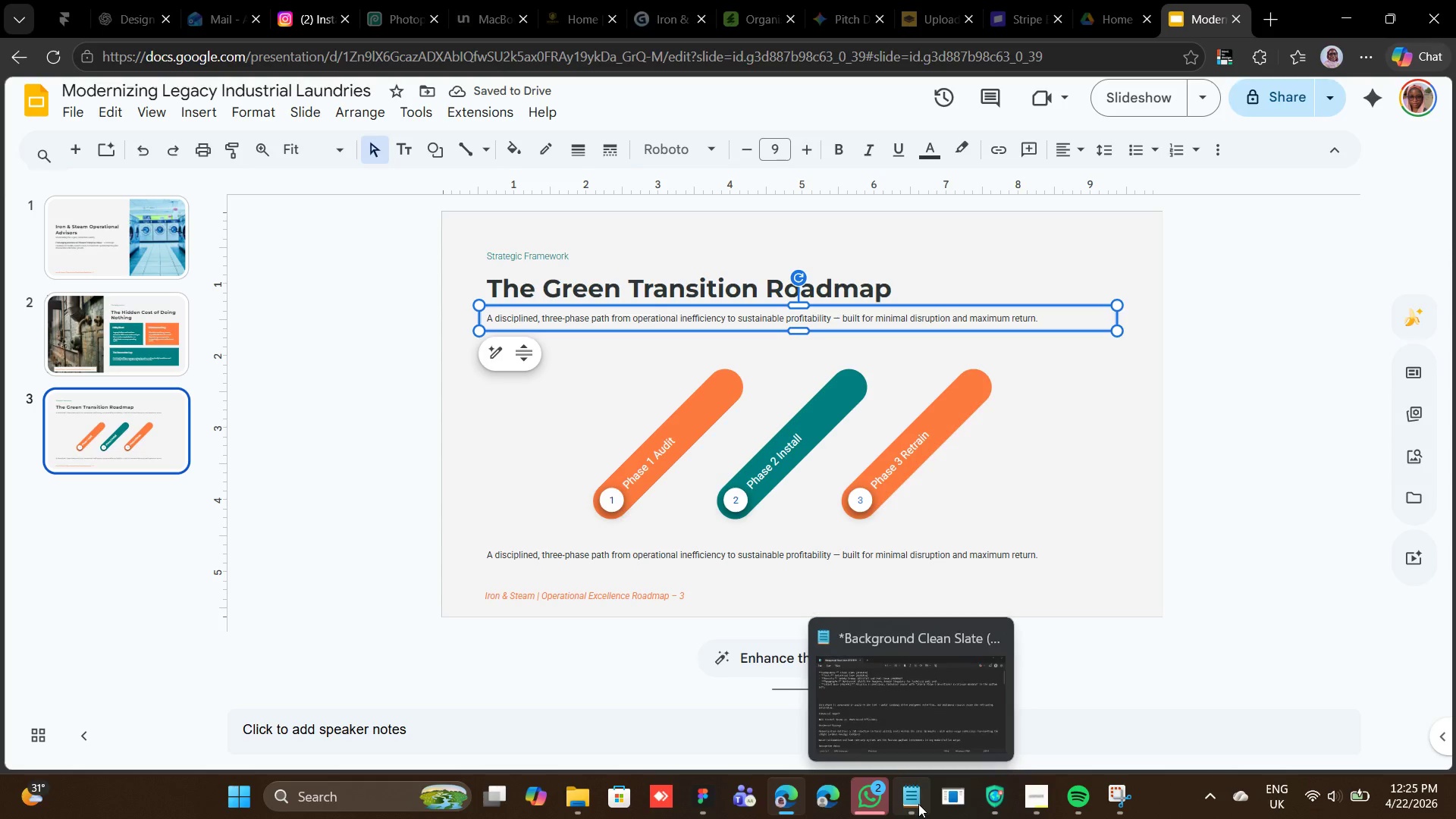 
wait(5.48)
 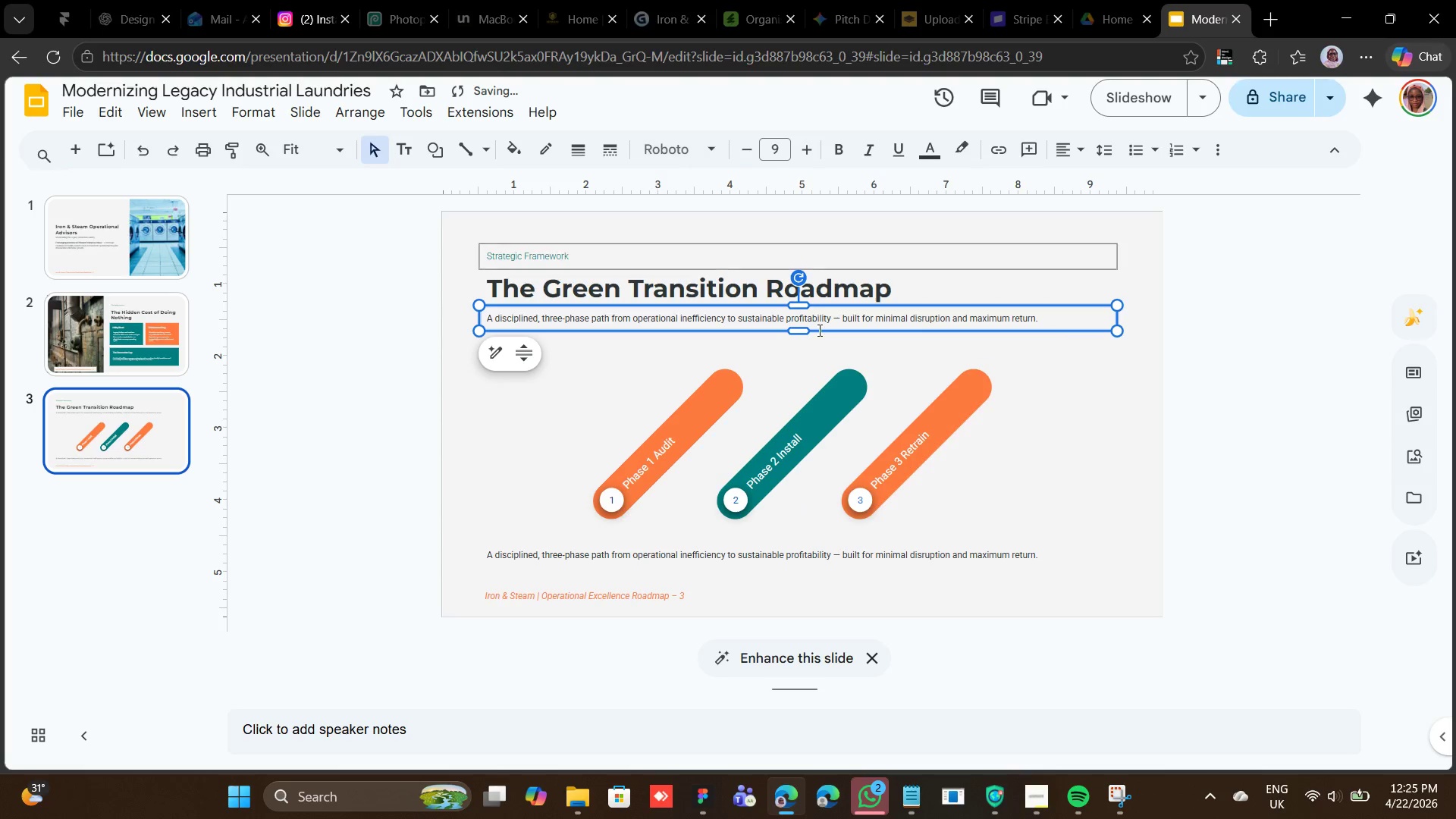 
left_click([915, 792])
 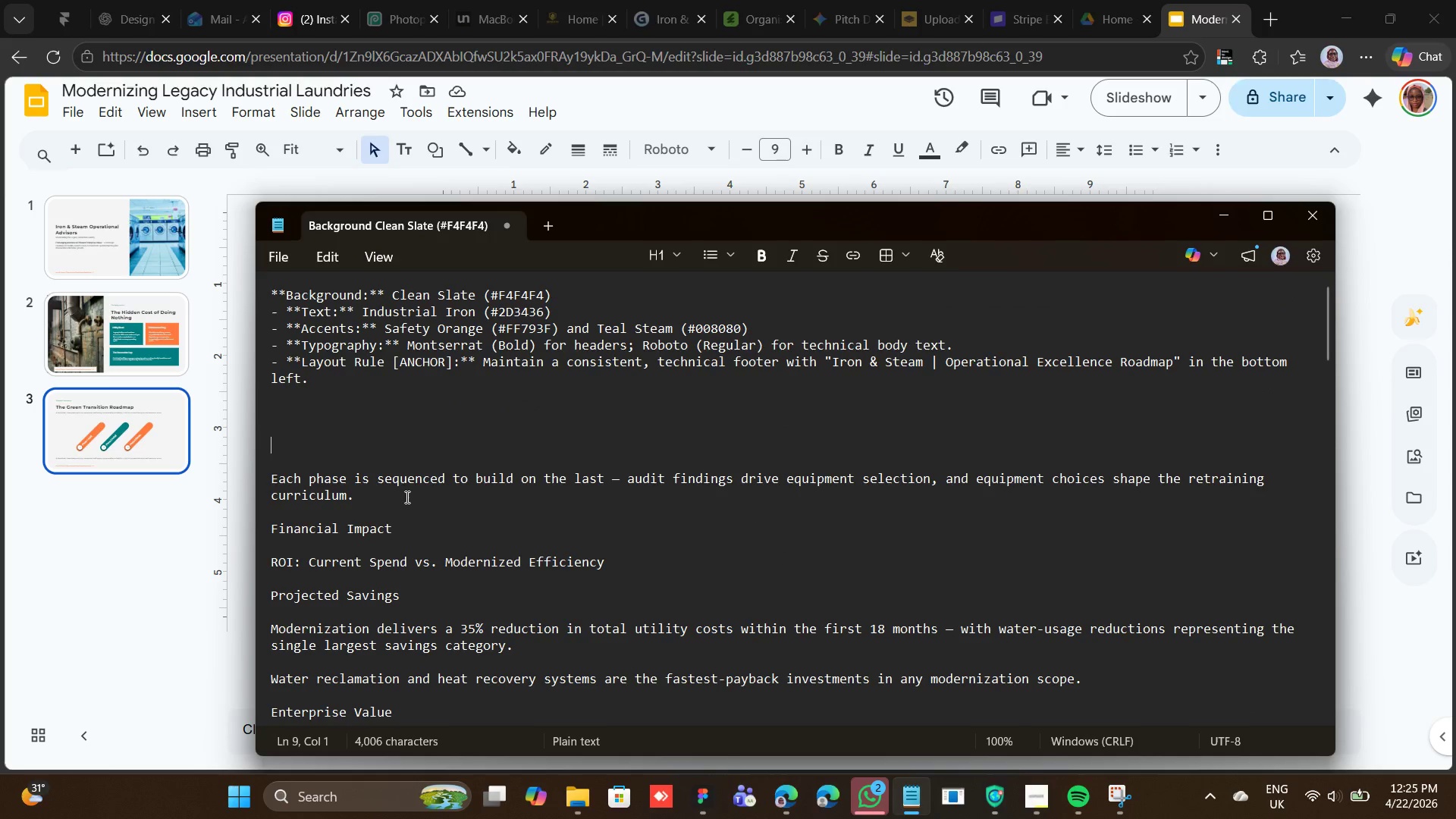 
left_click_drag(start_coordinate=[356, 495], to_coordinate=[265, 472])
 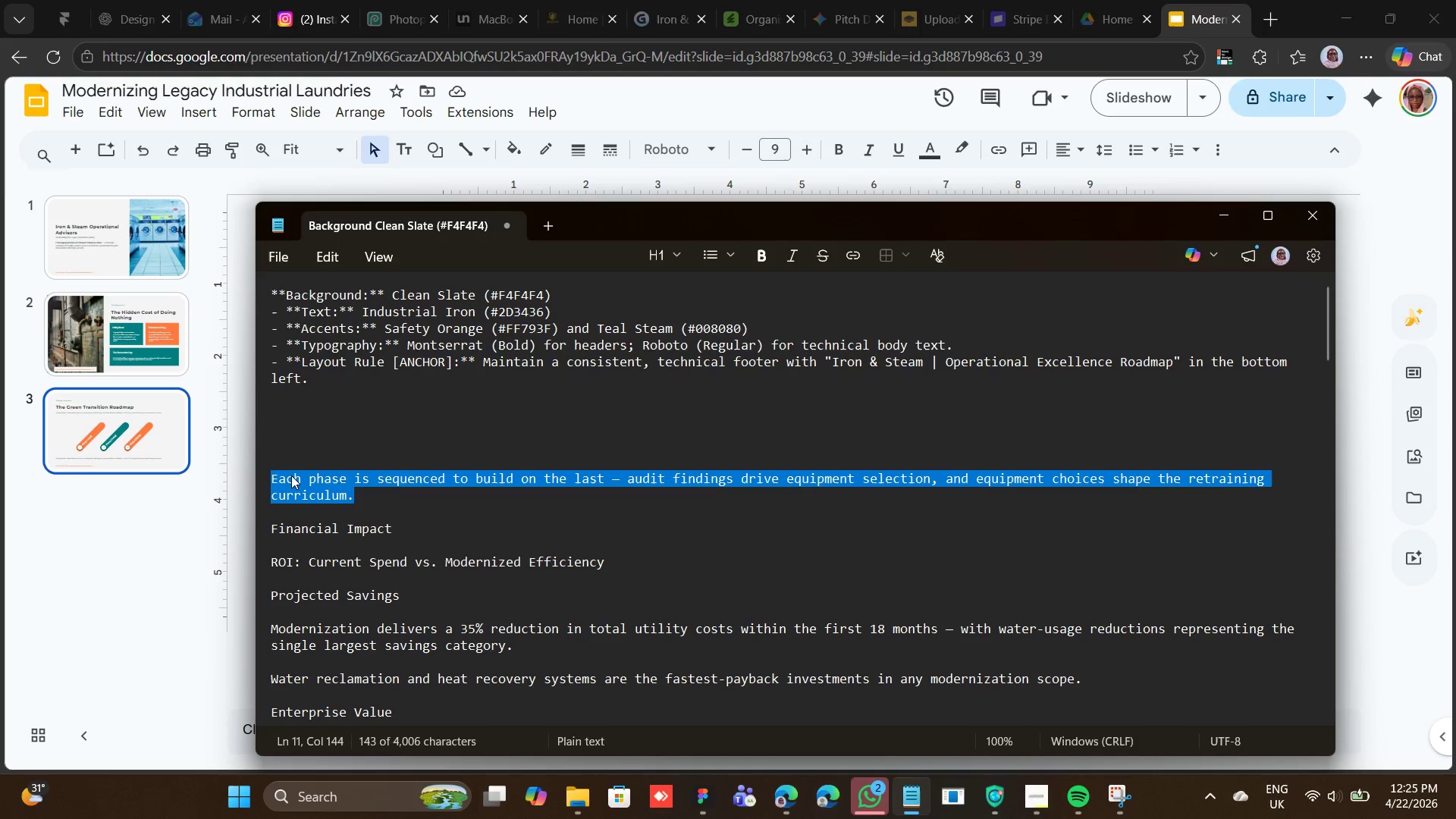 
right_click([291, 475])
 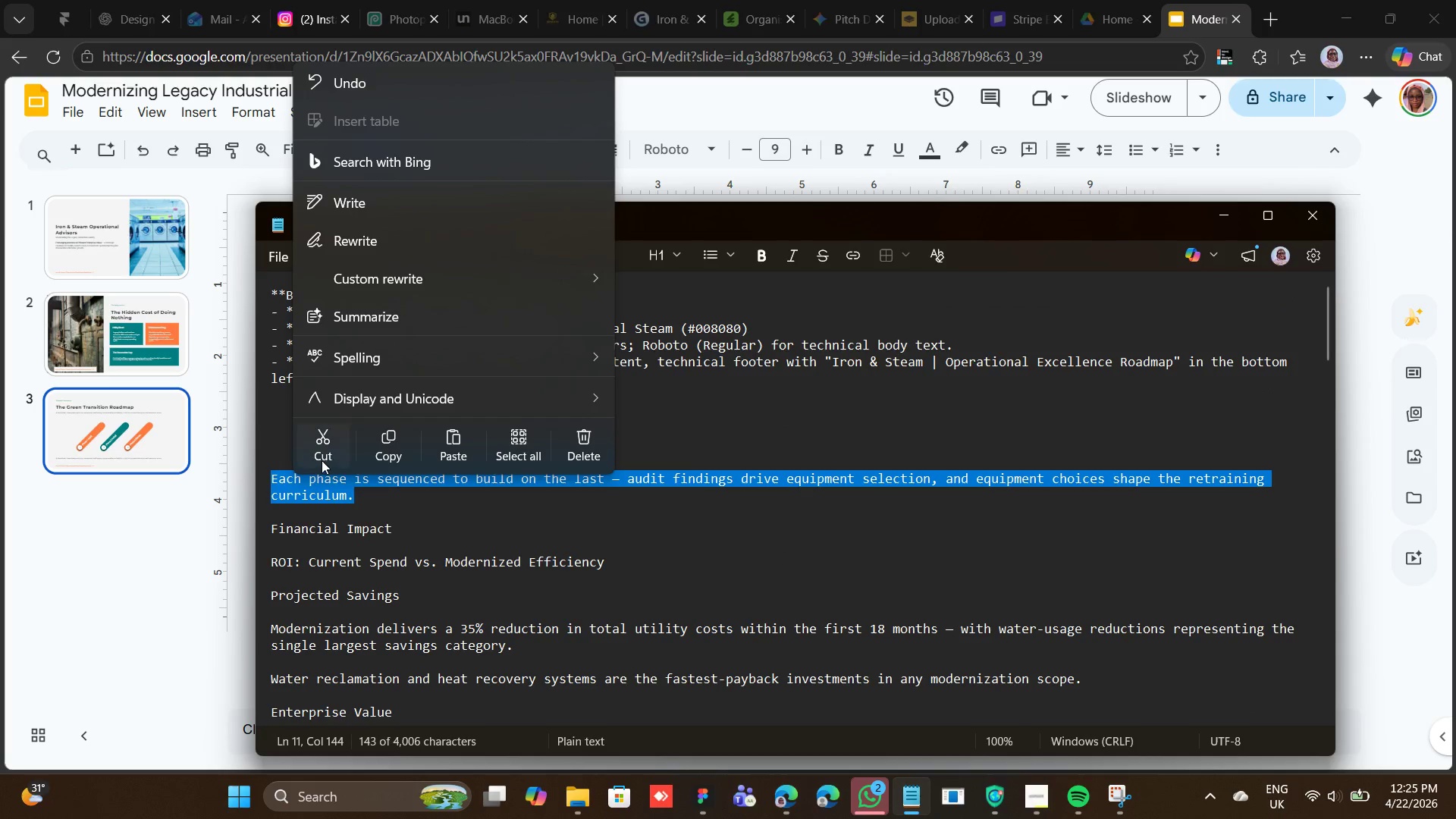 
left_click([319, 455])
 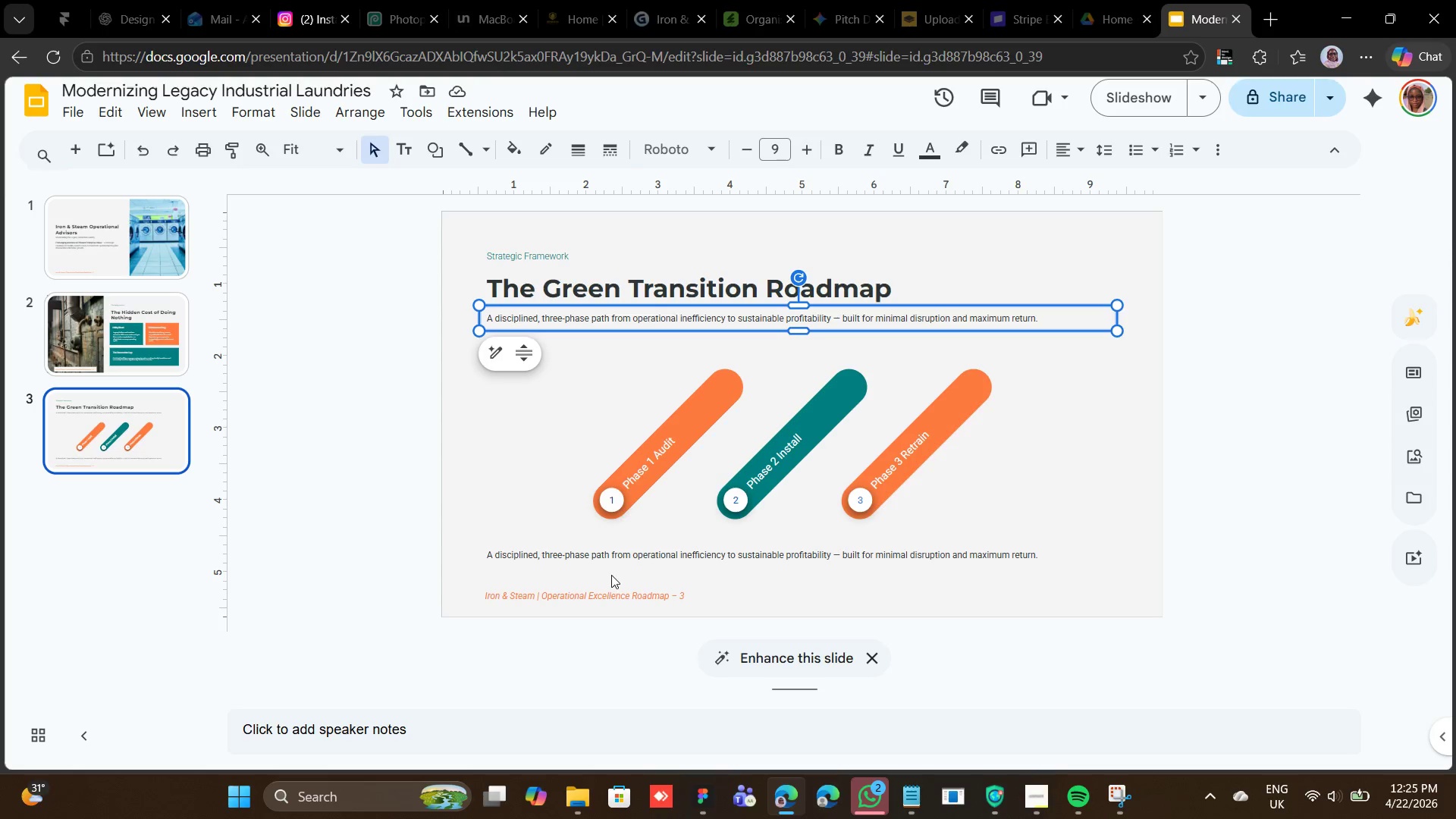 
double_click([622, 559])
 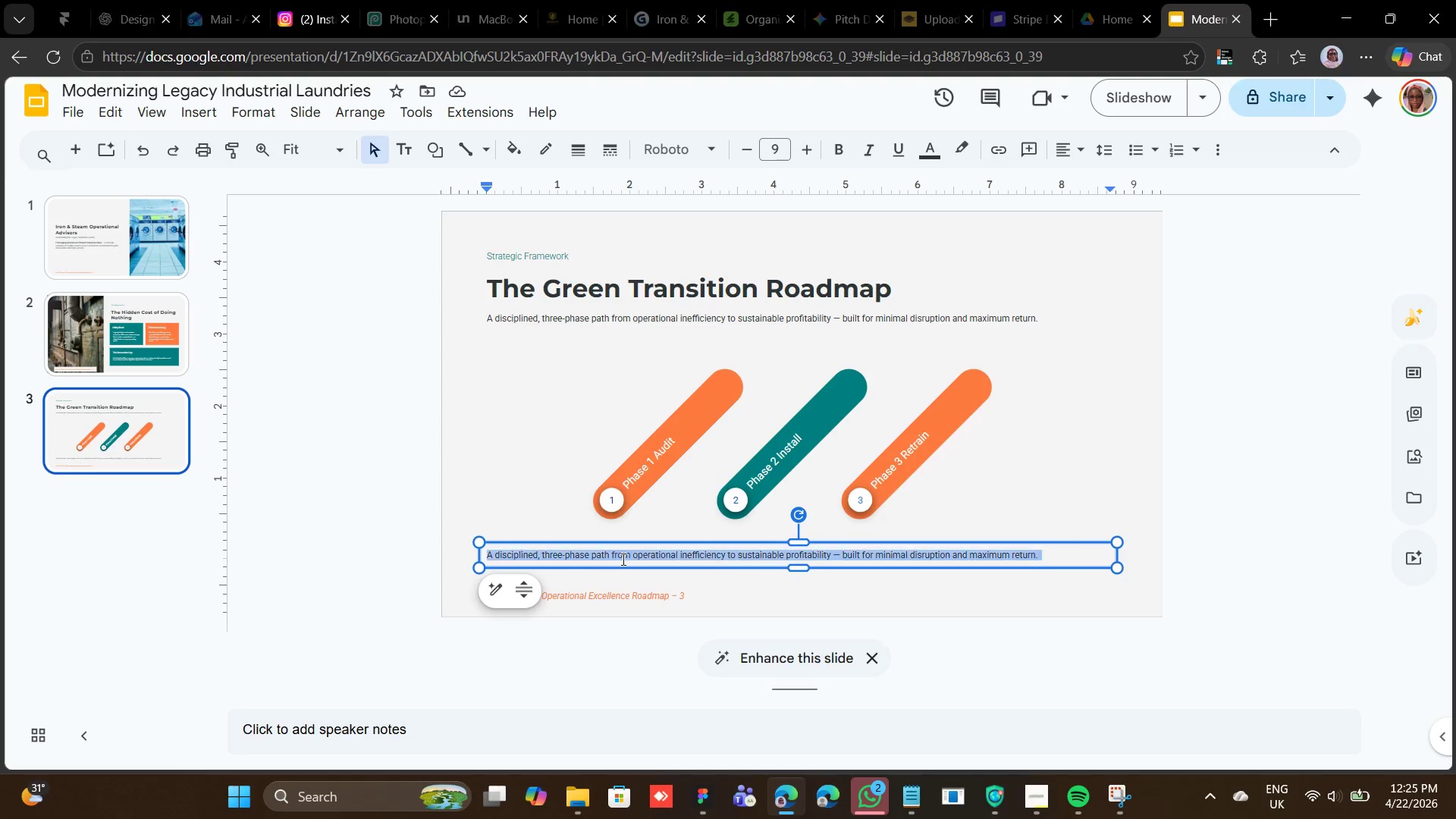 
triple_click([622, 559])
 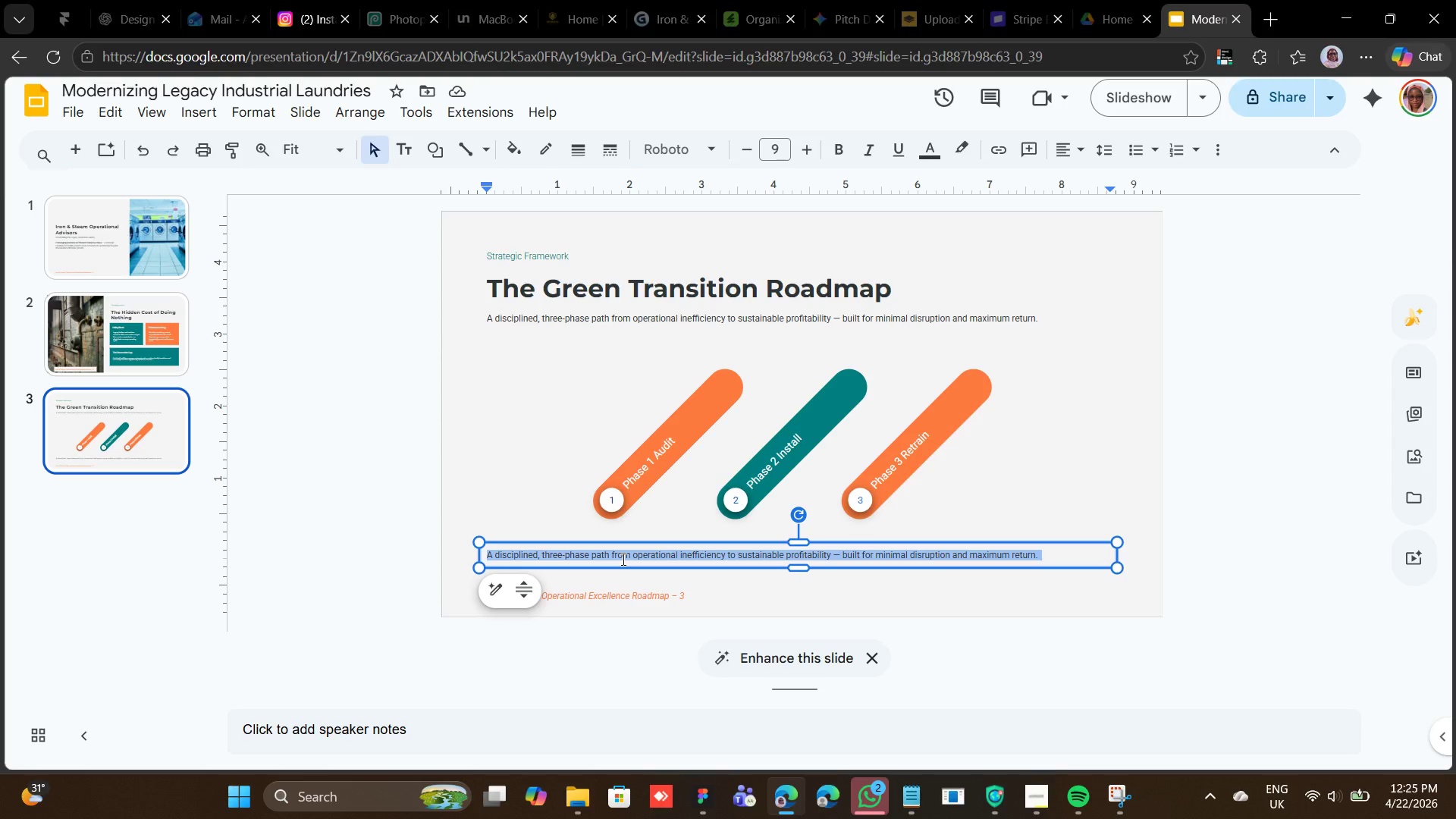 
right_click([622, 559])
 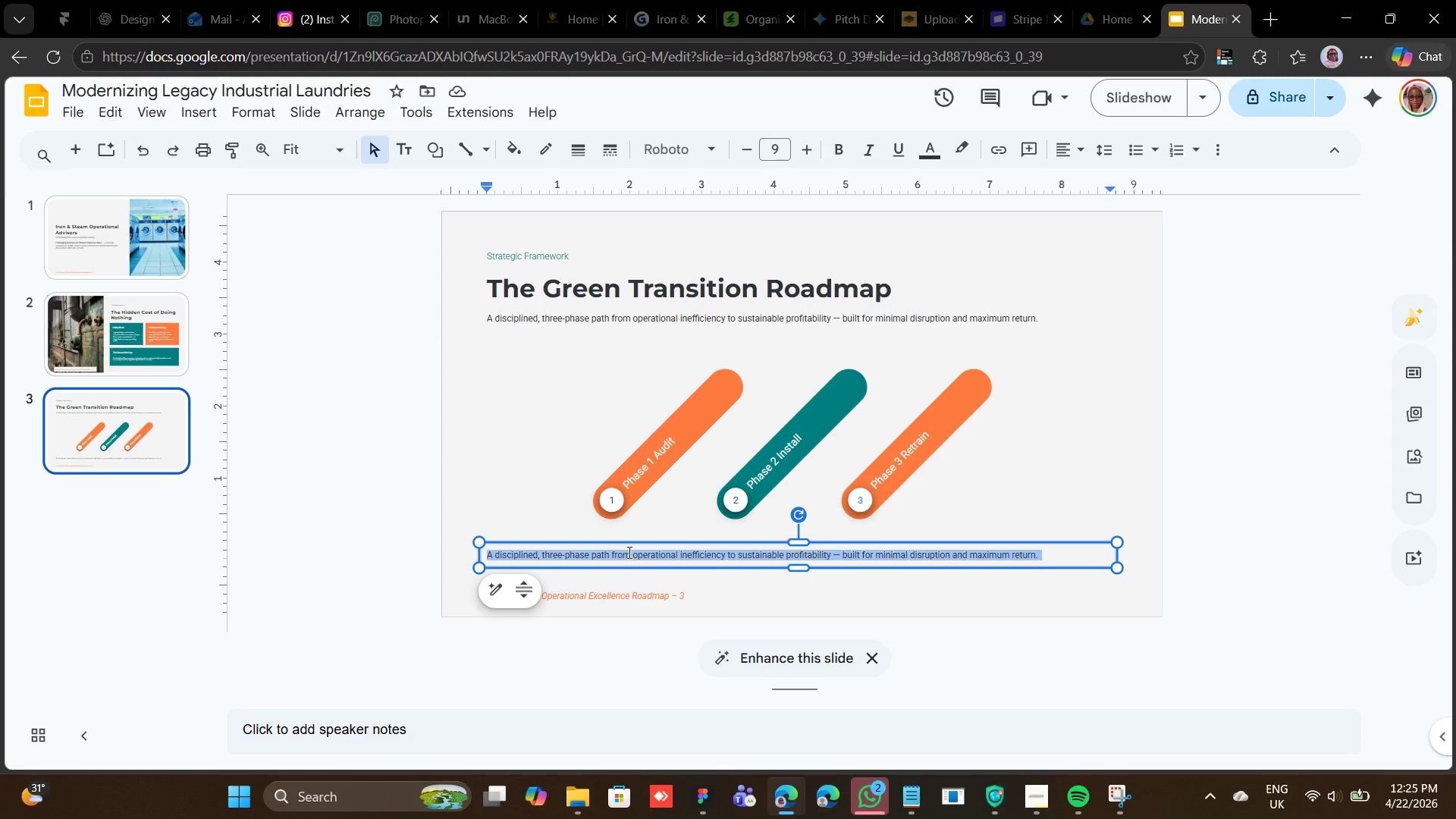 
right_click([628, 552])
 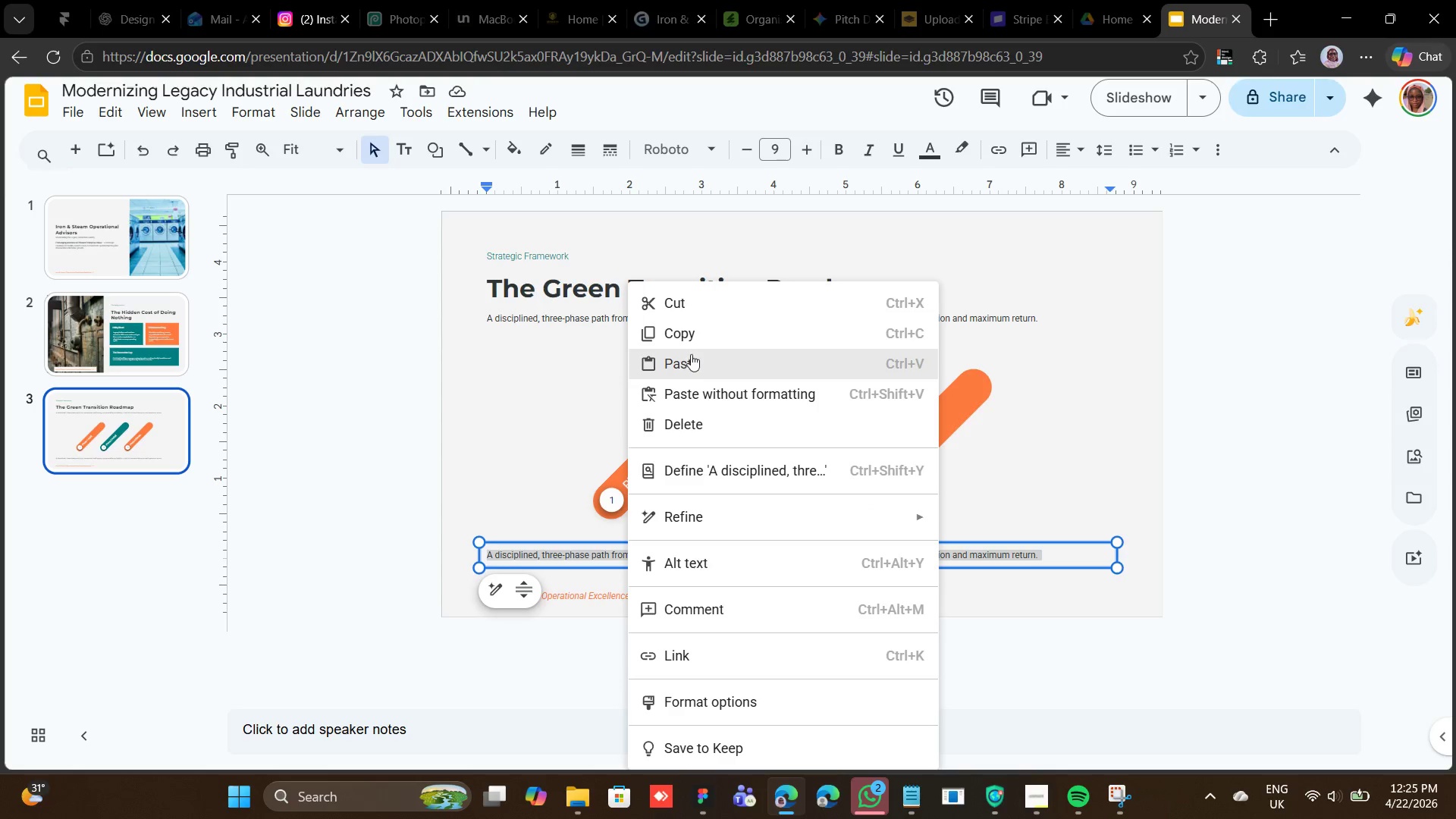 
left_click([693, 351])
 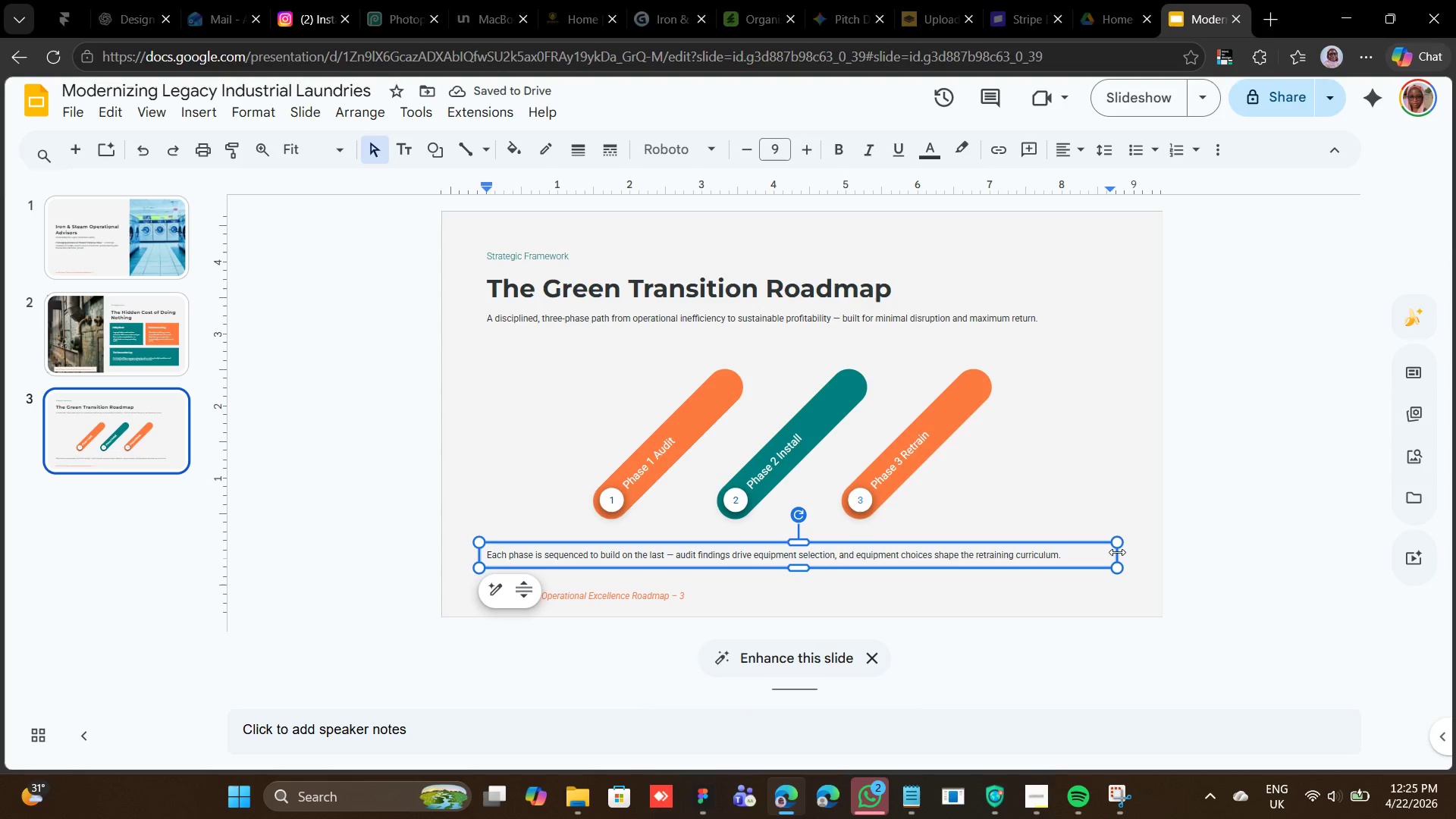 
left_click([1117, 552])
 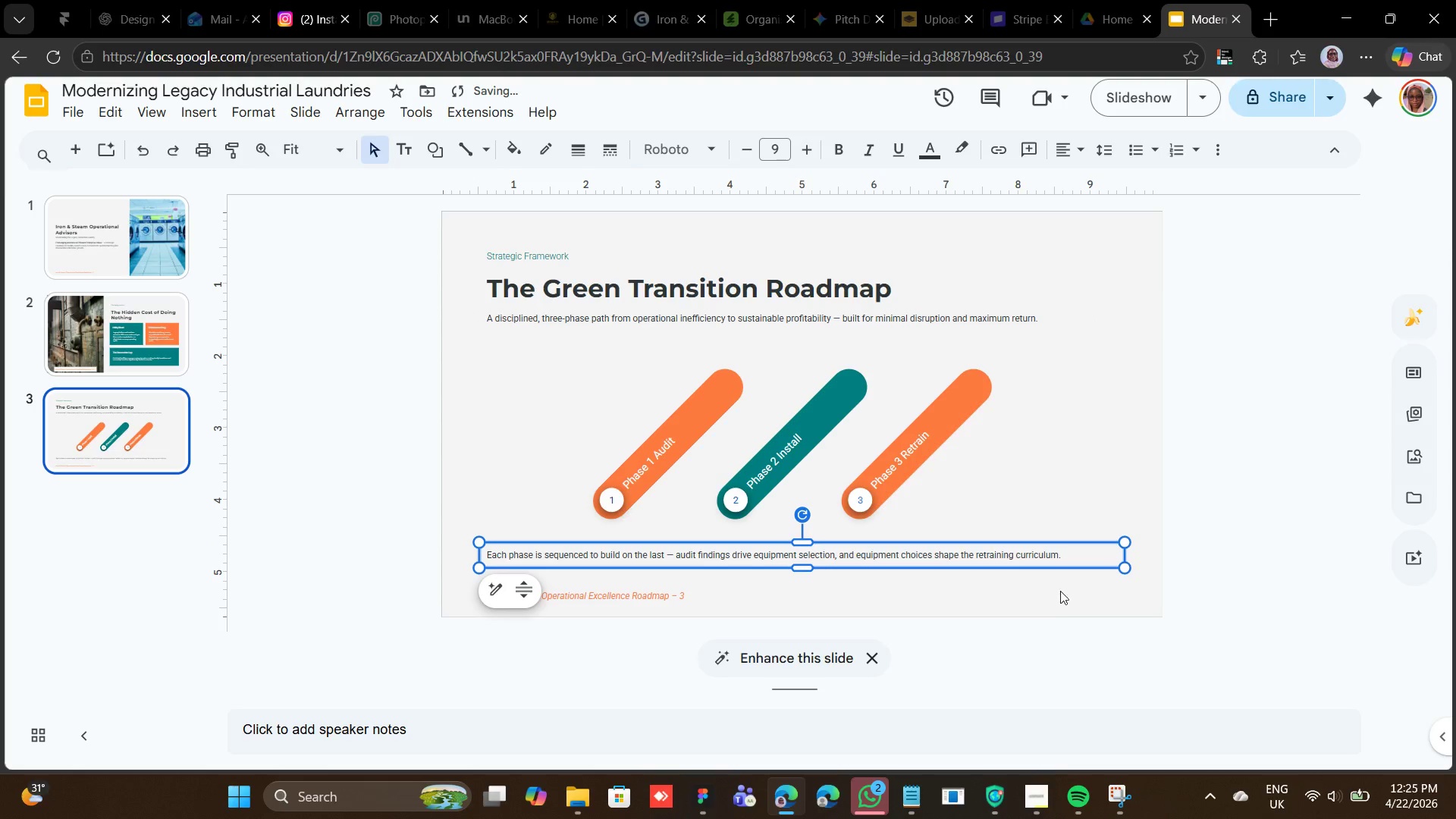 
wait(7.58)
 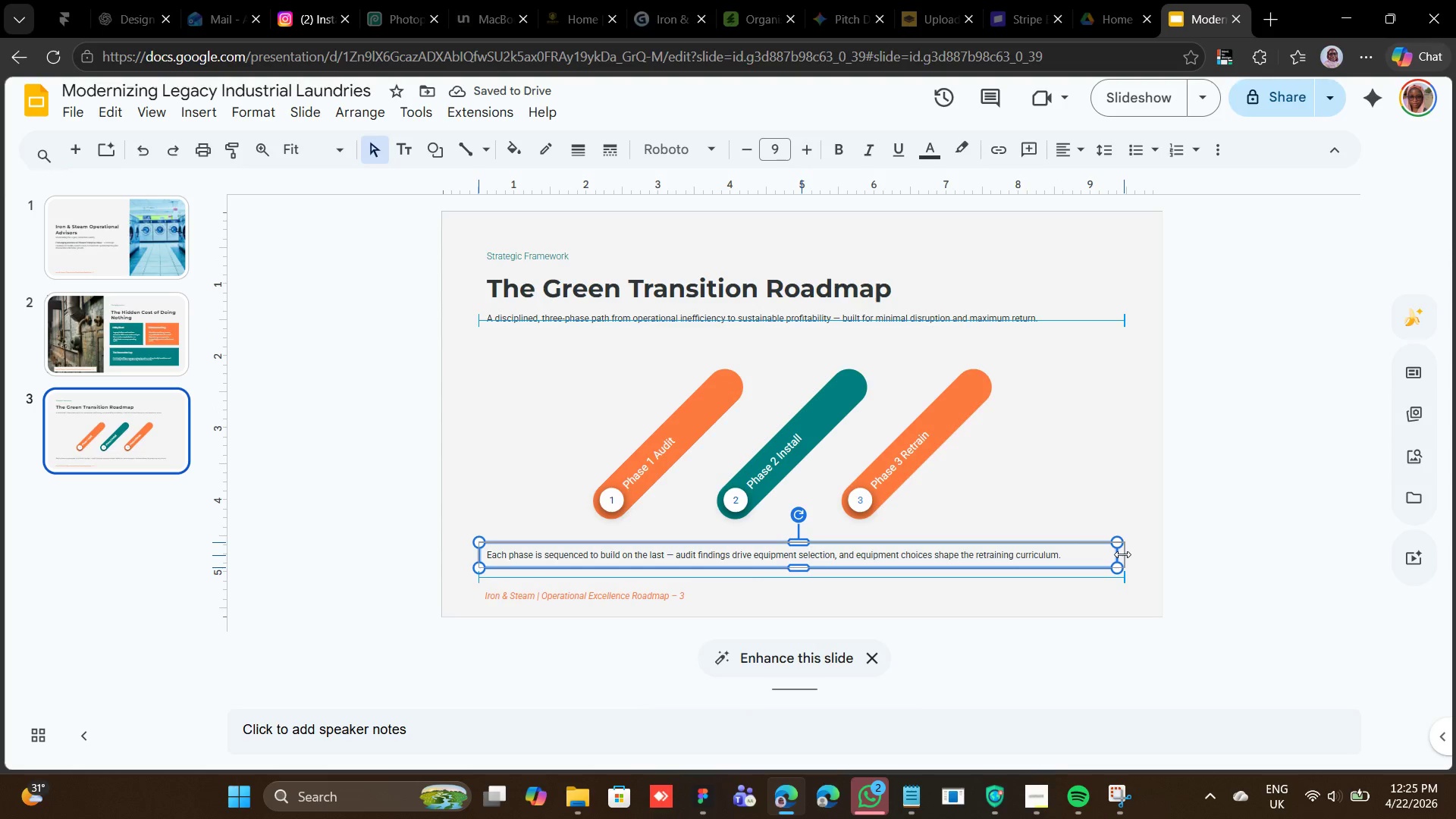 
left_click([734, 590])
 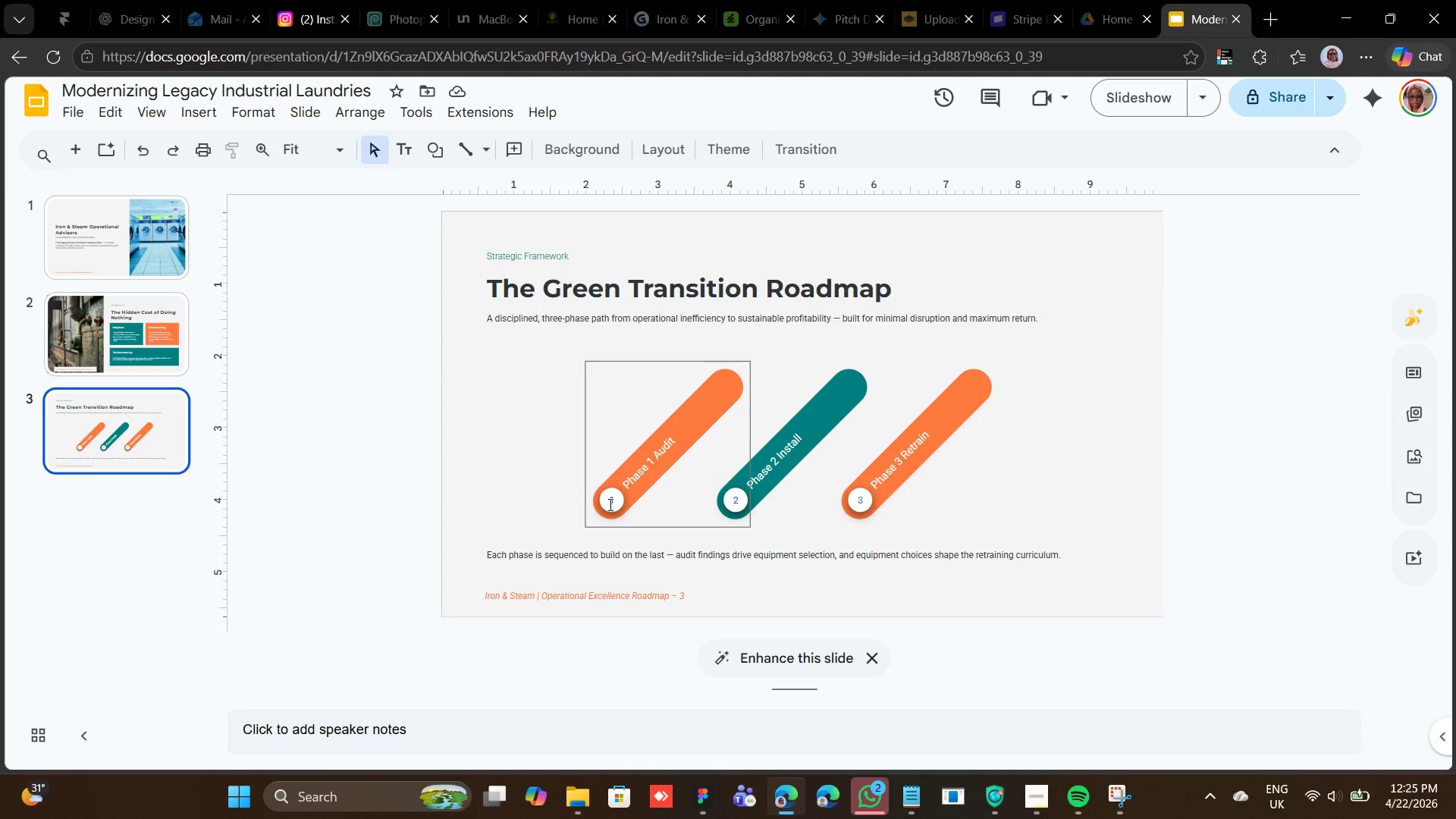 
left_click([607, 504])
 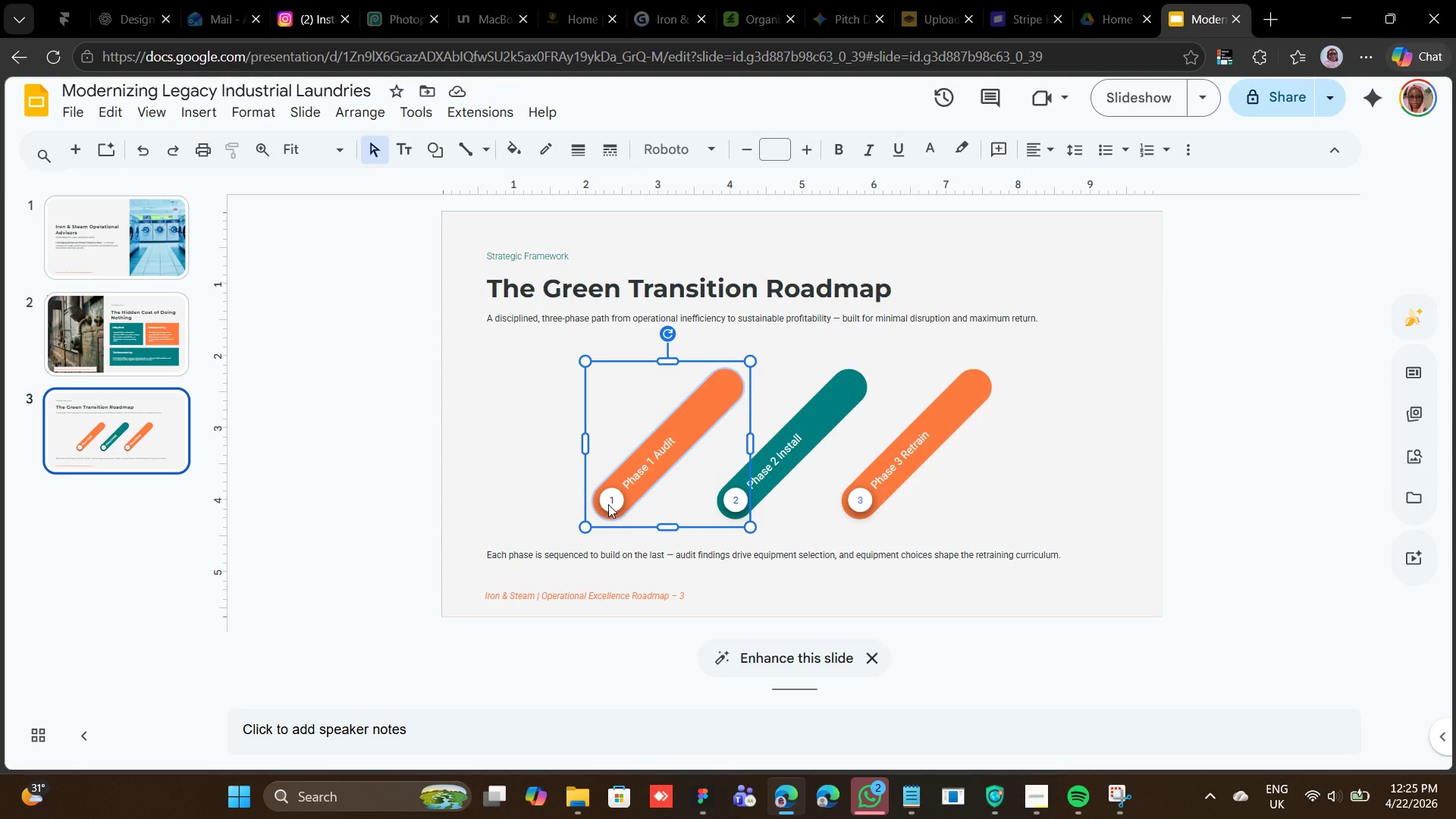 
double_click([608, 504])
 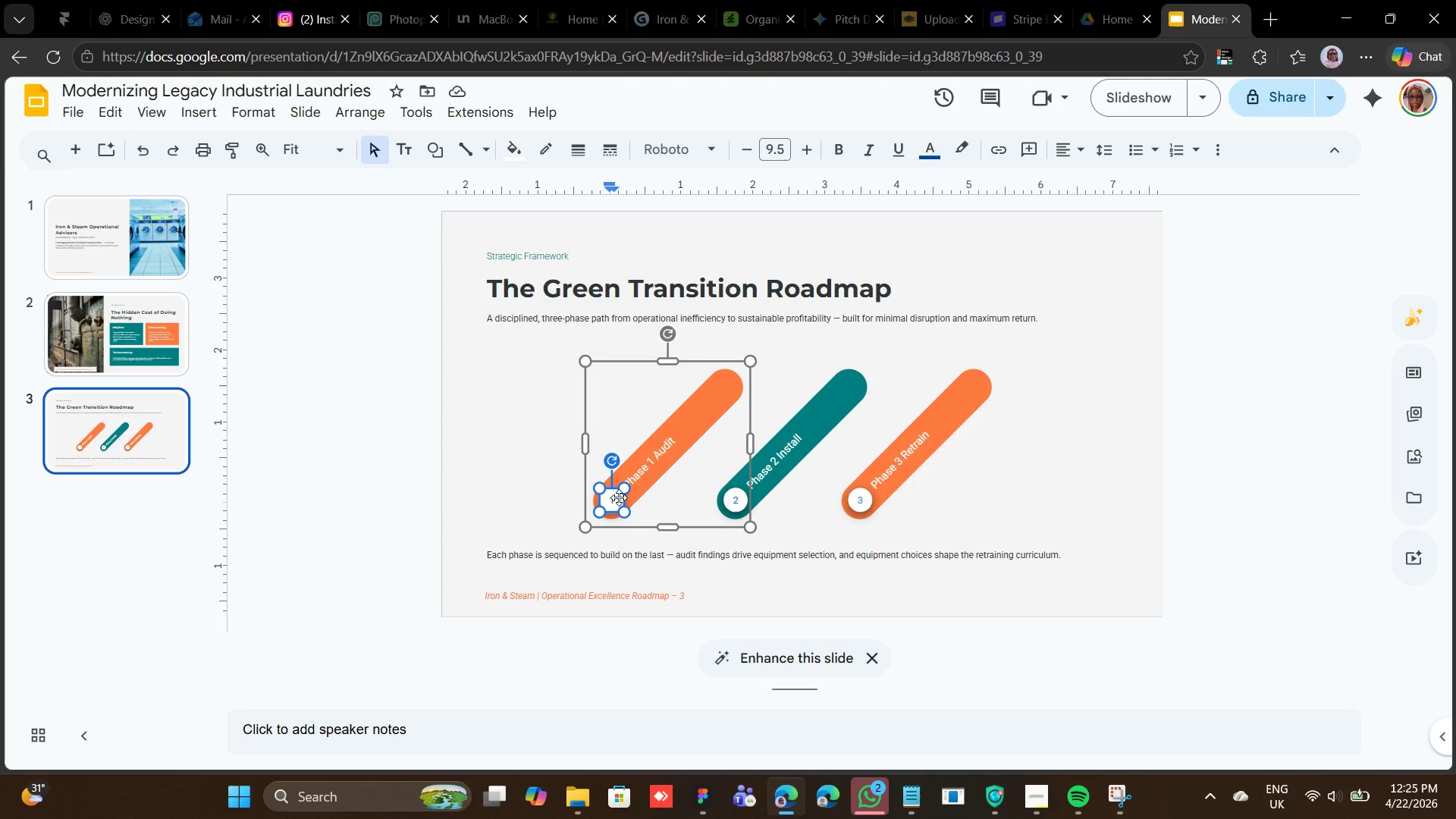 
left_click([620, 497])
 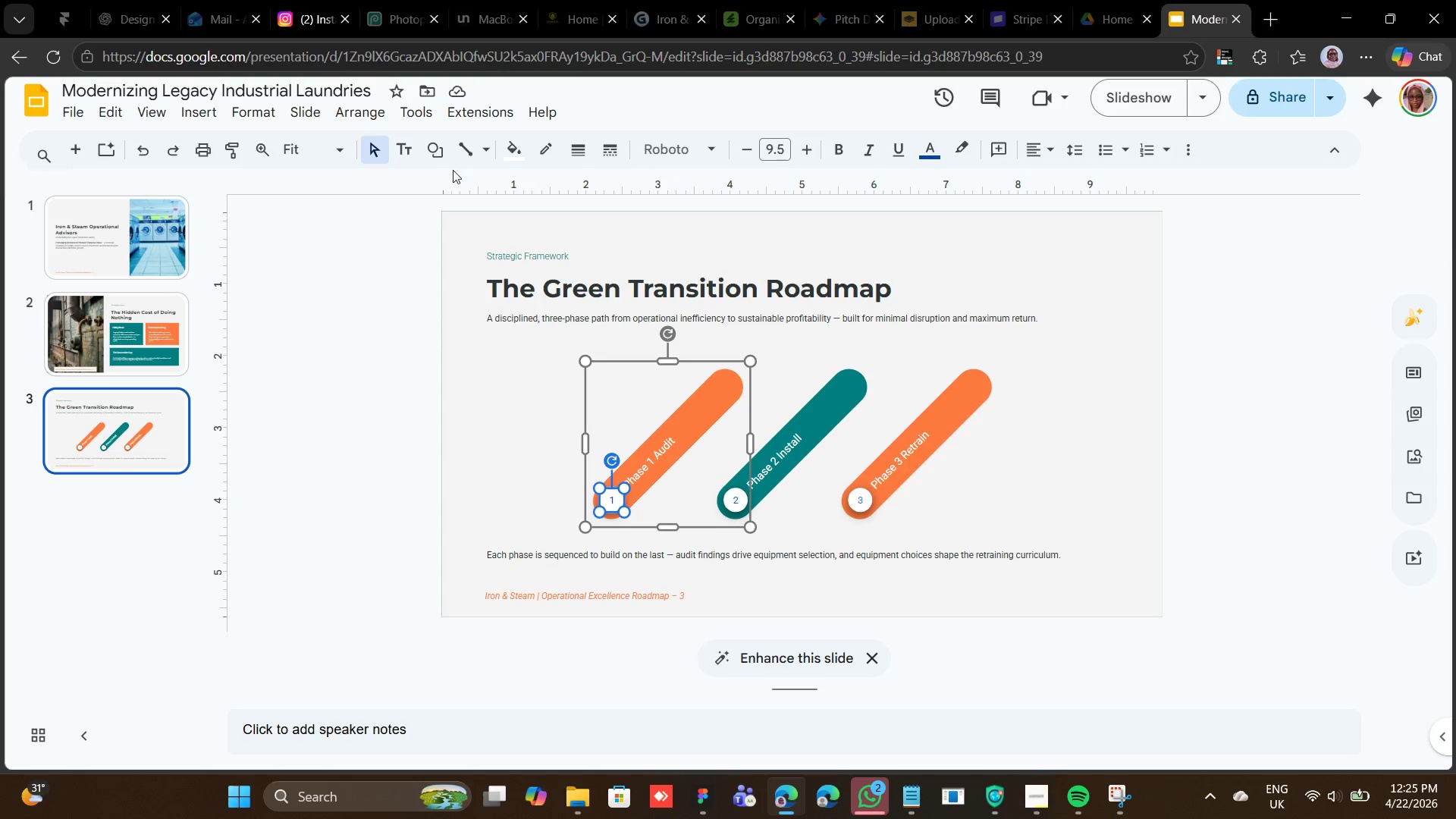 
left_click([515, 146])
 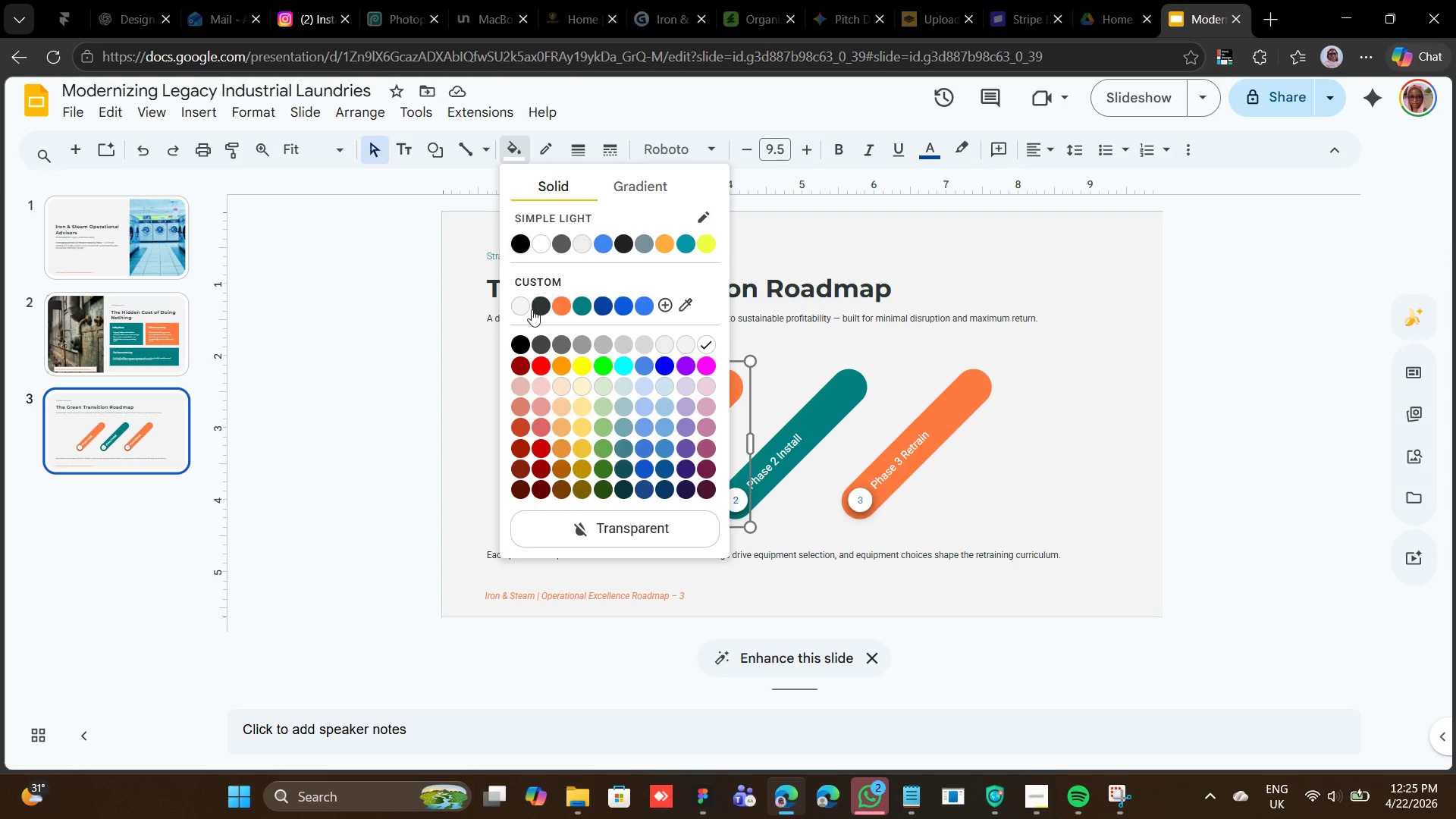 
left_click([526, 306])
 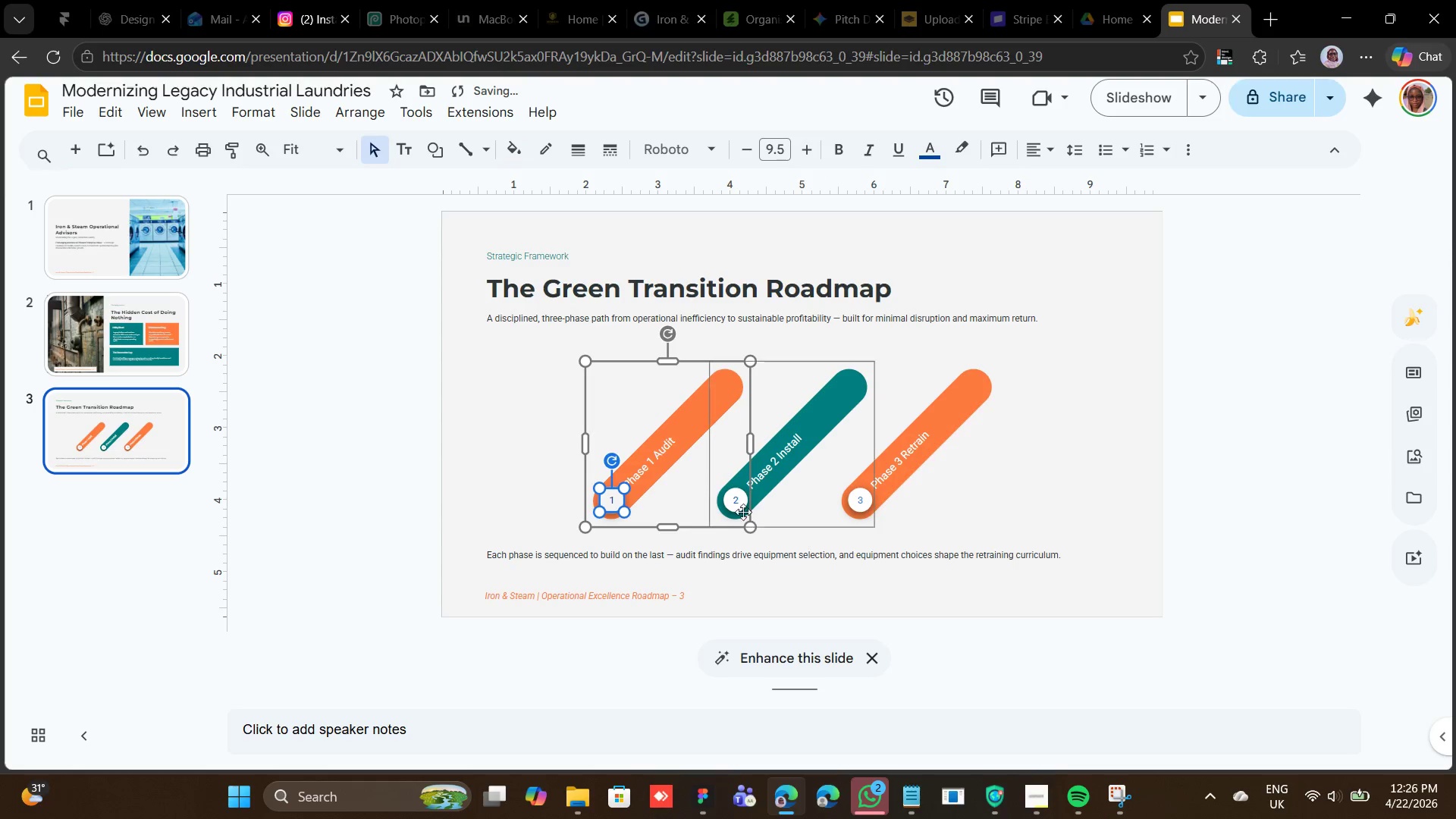 
left_click([734, 501])
 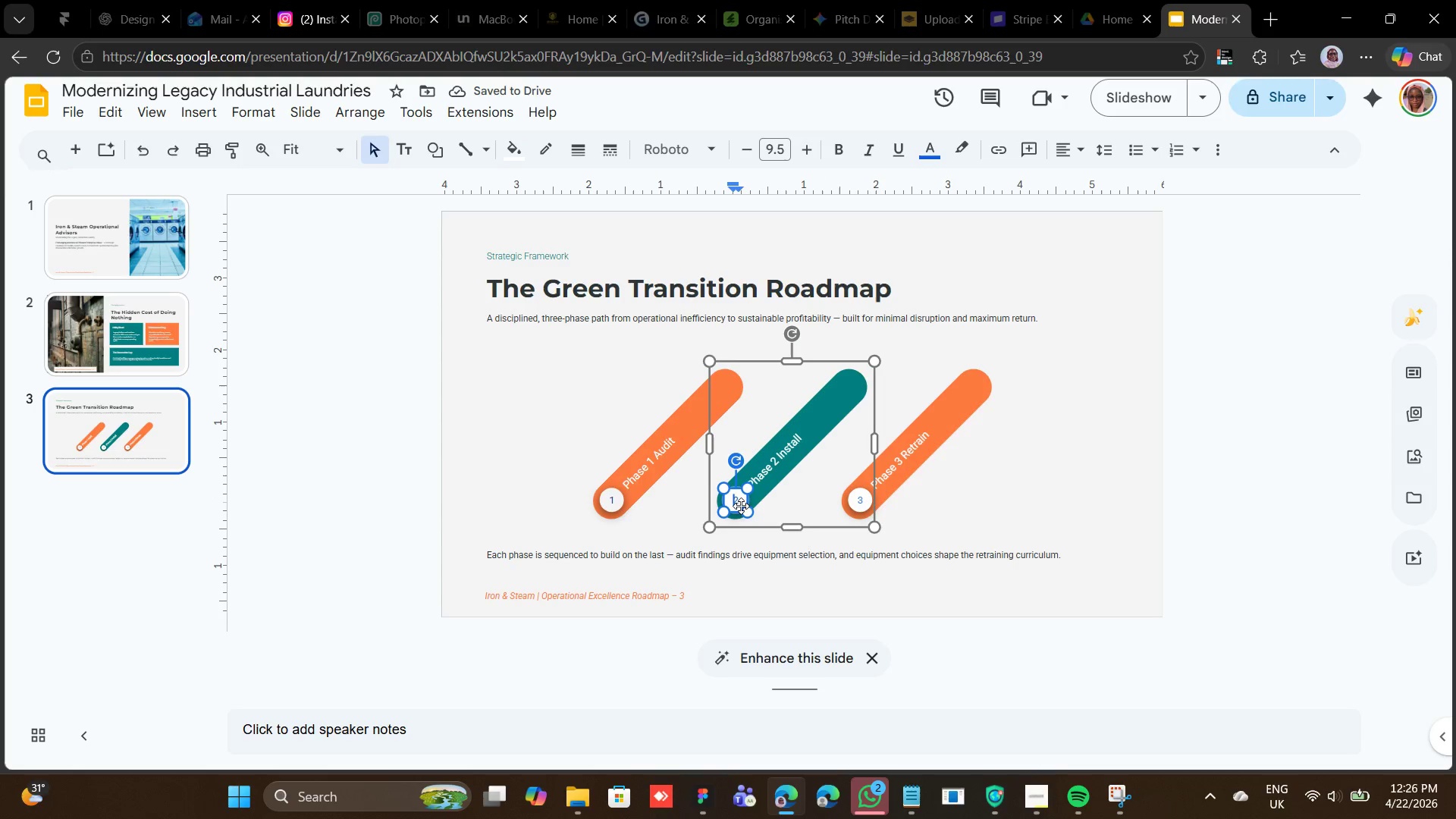 
left_click([739, 502])
 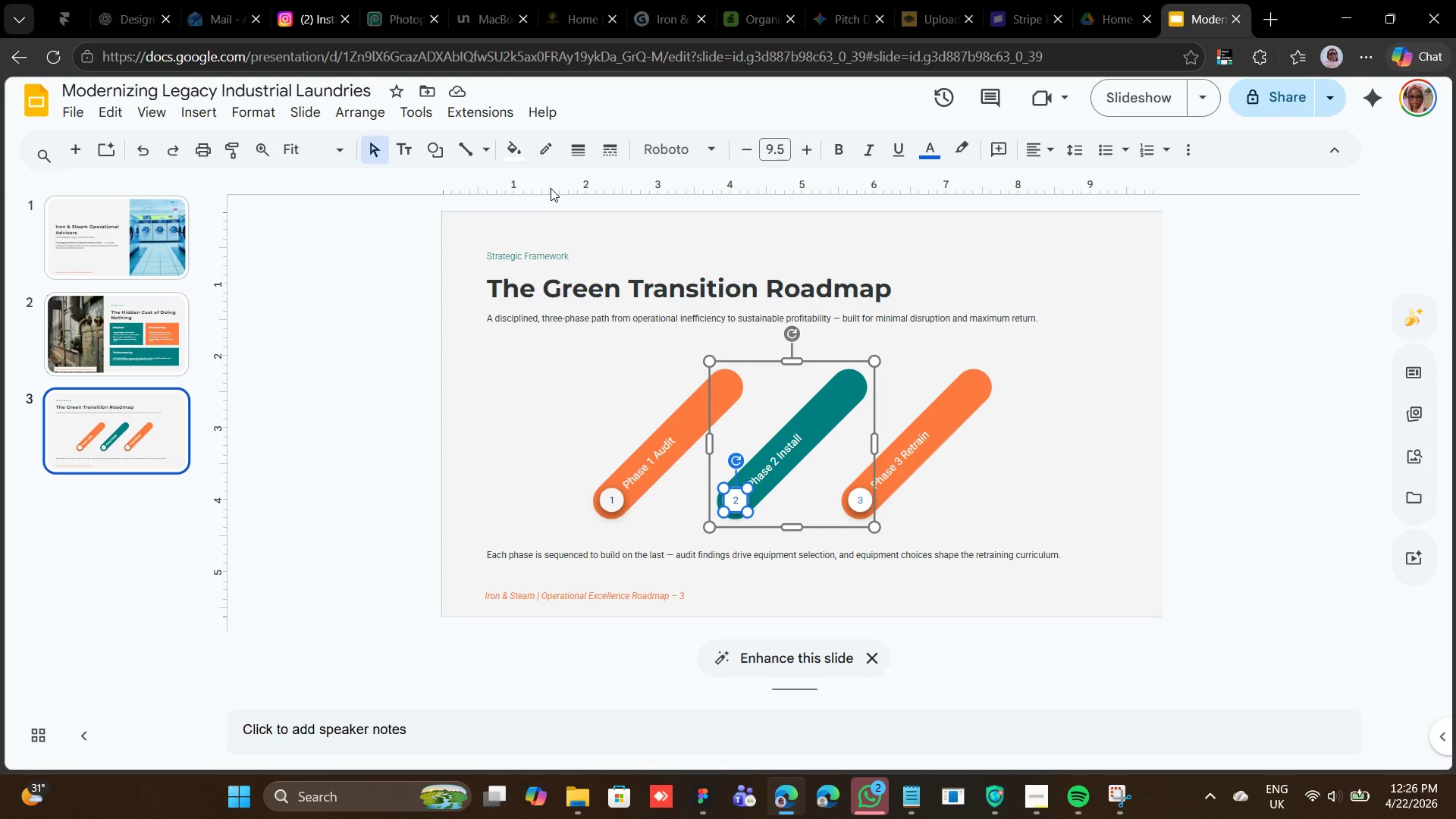 
left_click([515, 161])
 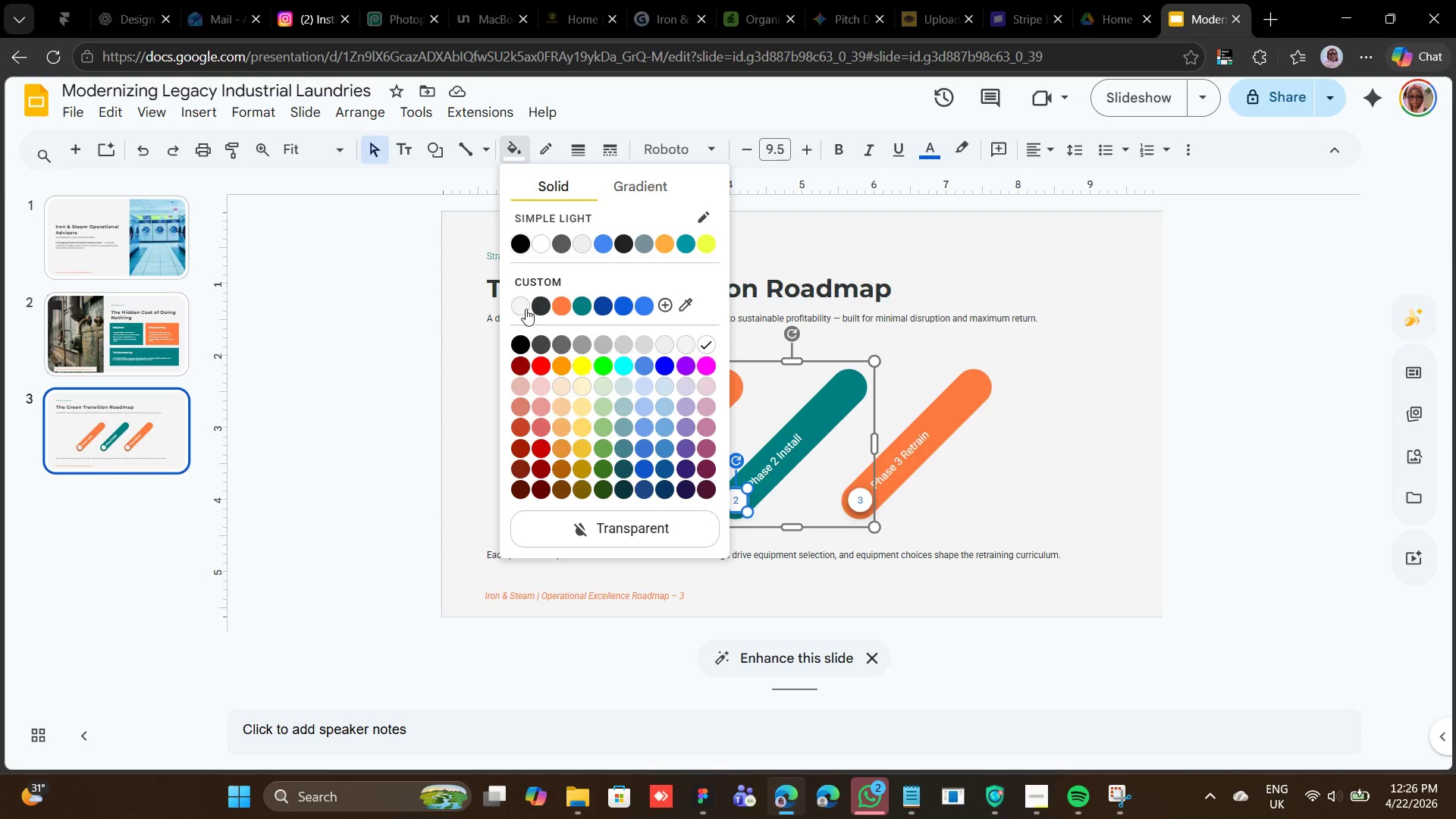 
left_click([522, 310])
 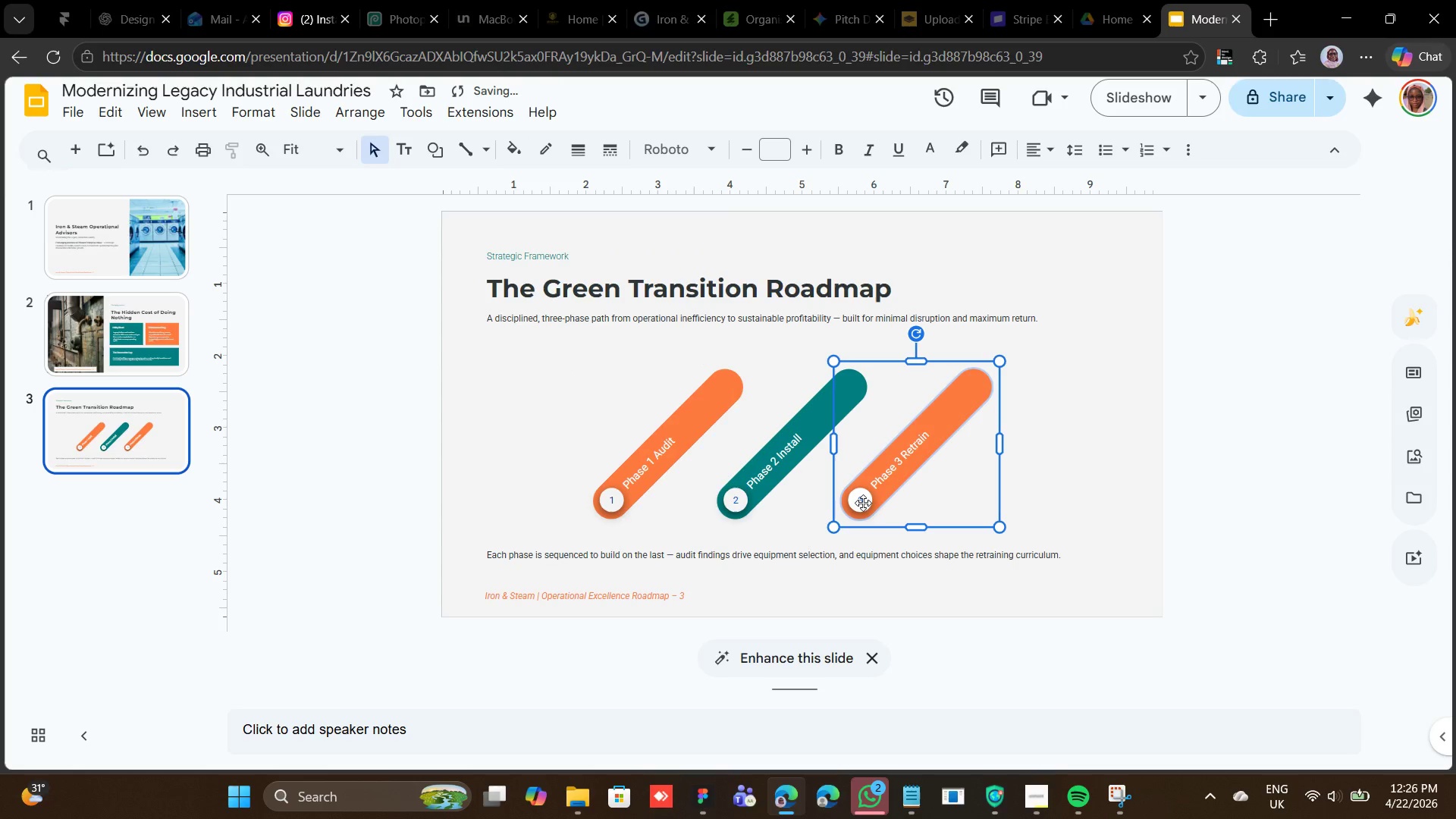 
double_click([863, 503])
 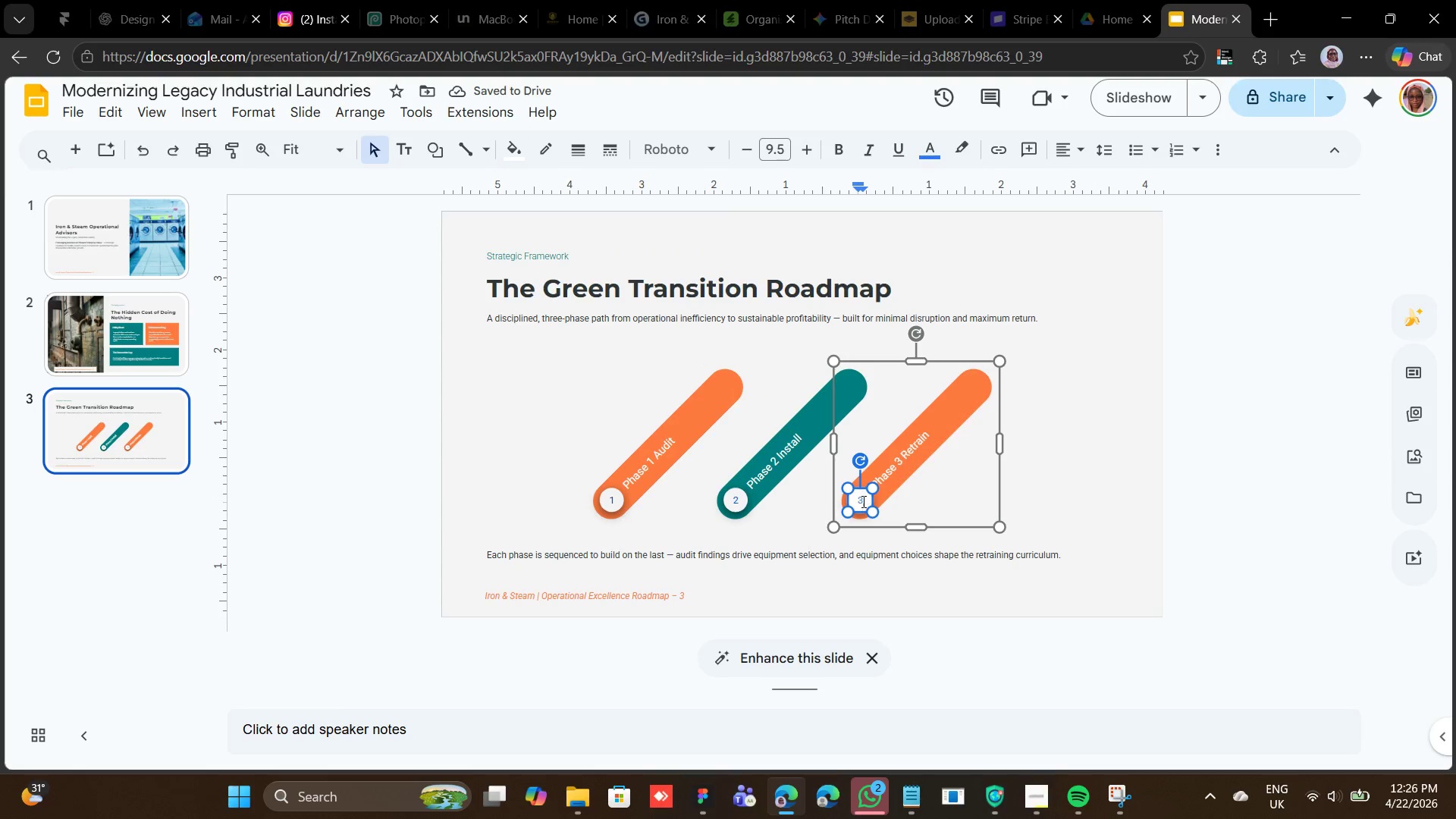 
left_click([867, 503])
 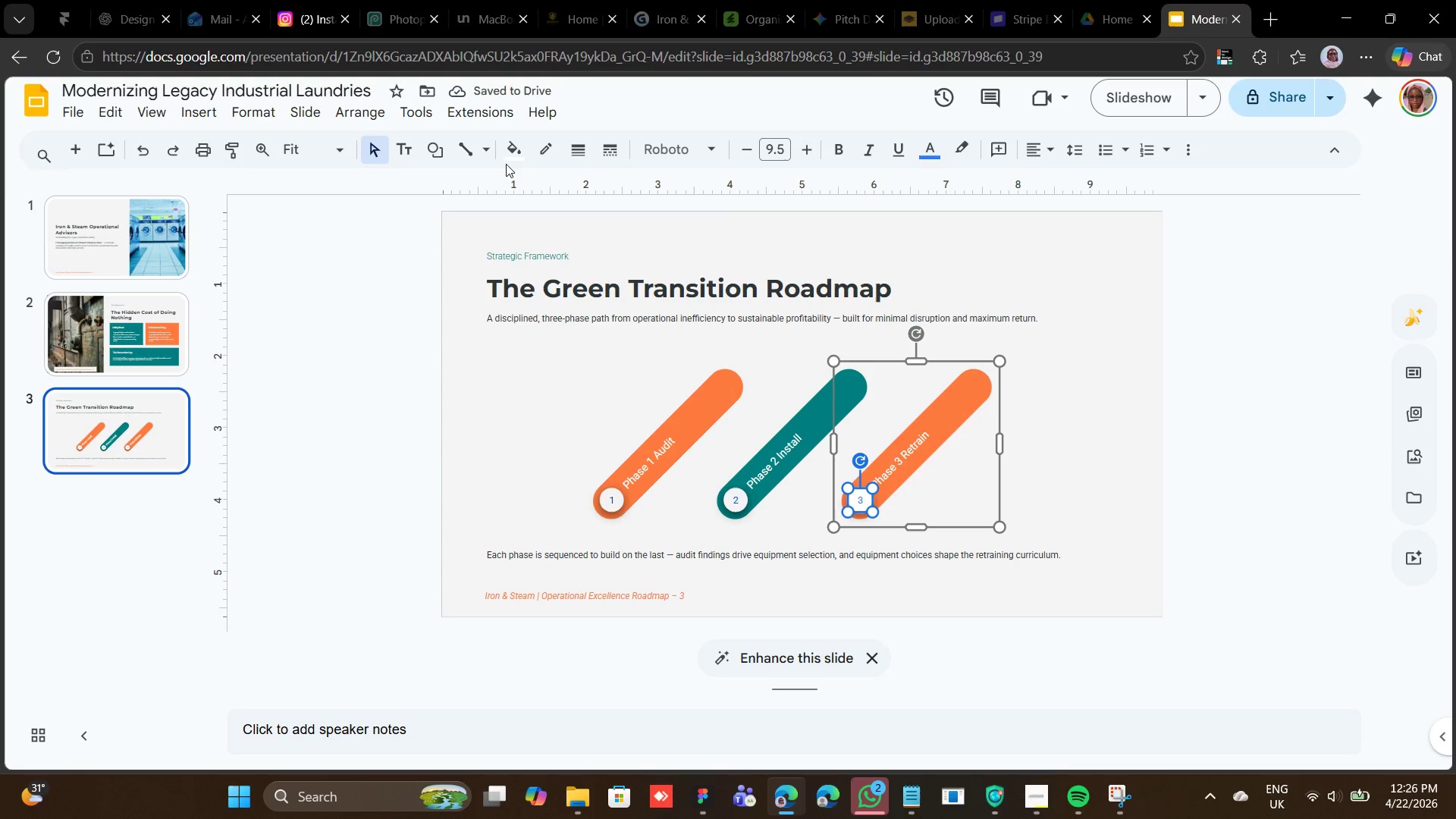 
left_click([516, 156])
 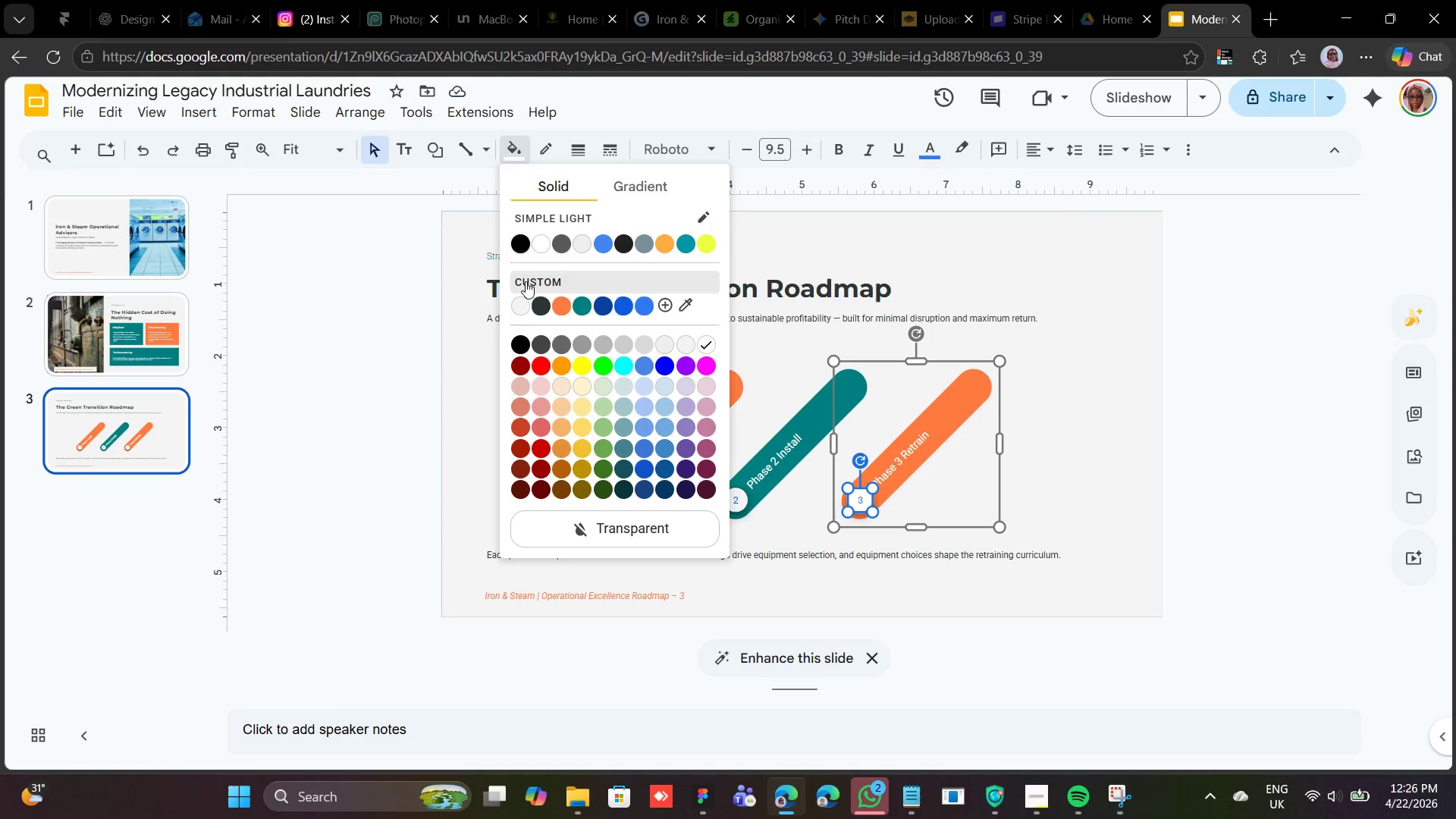 
left_click([524, 306])
 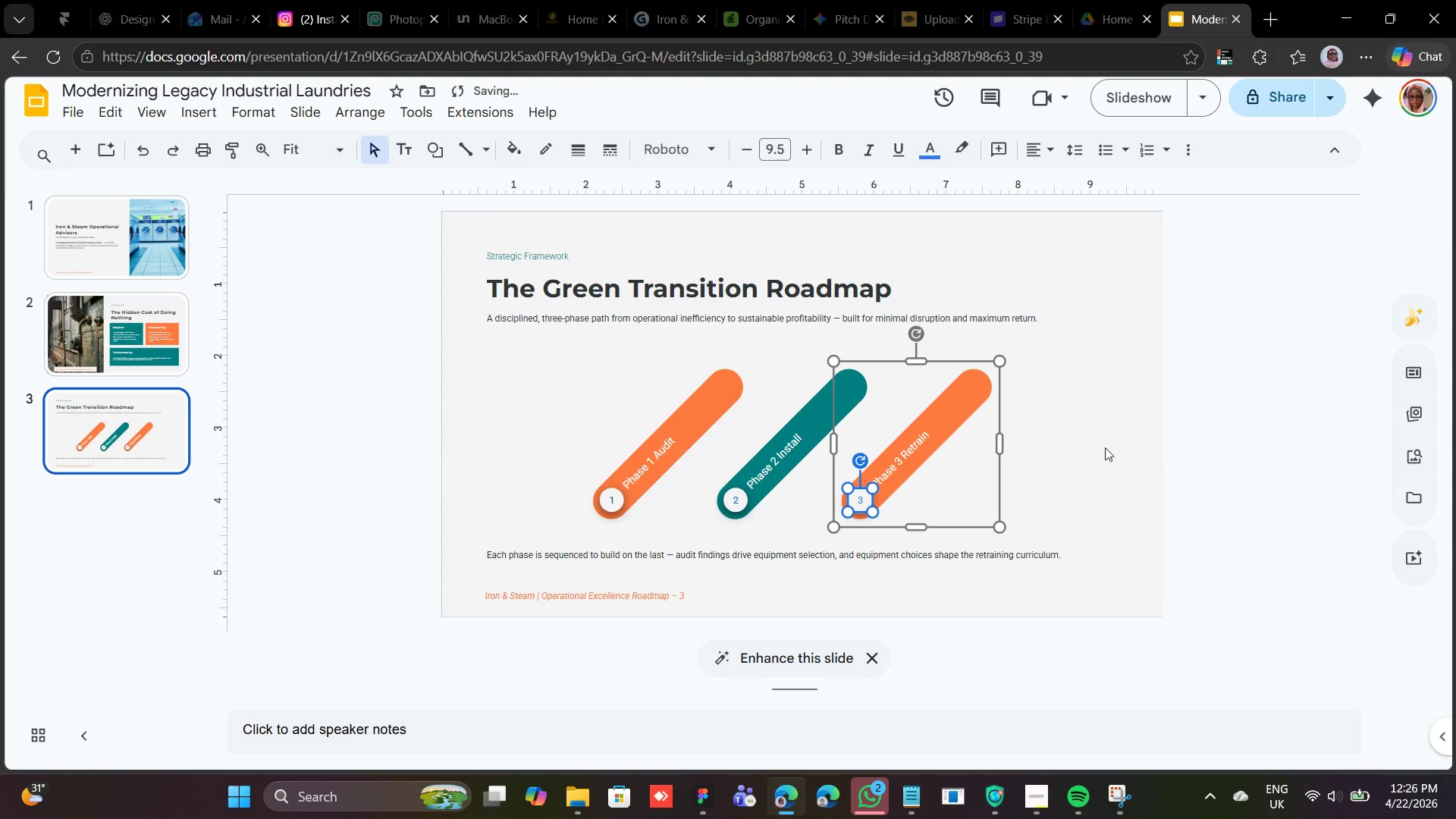 
left_click([1155, 457])
 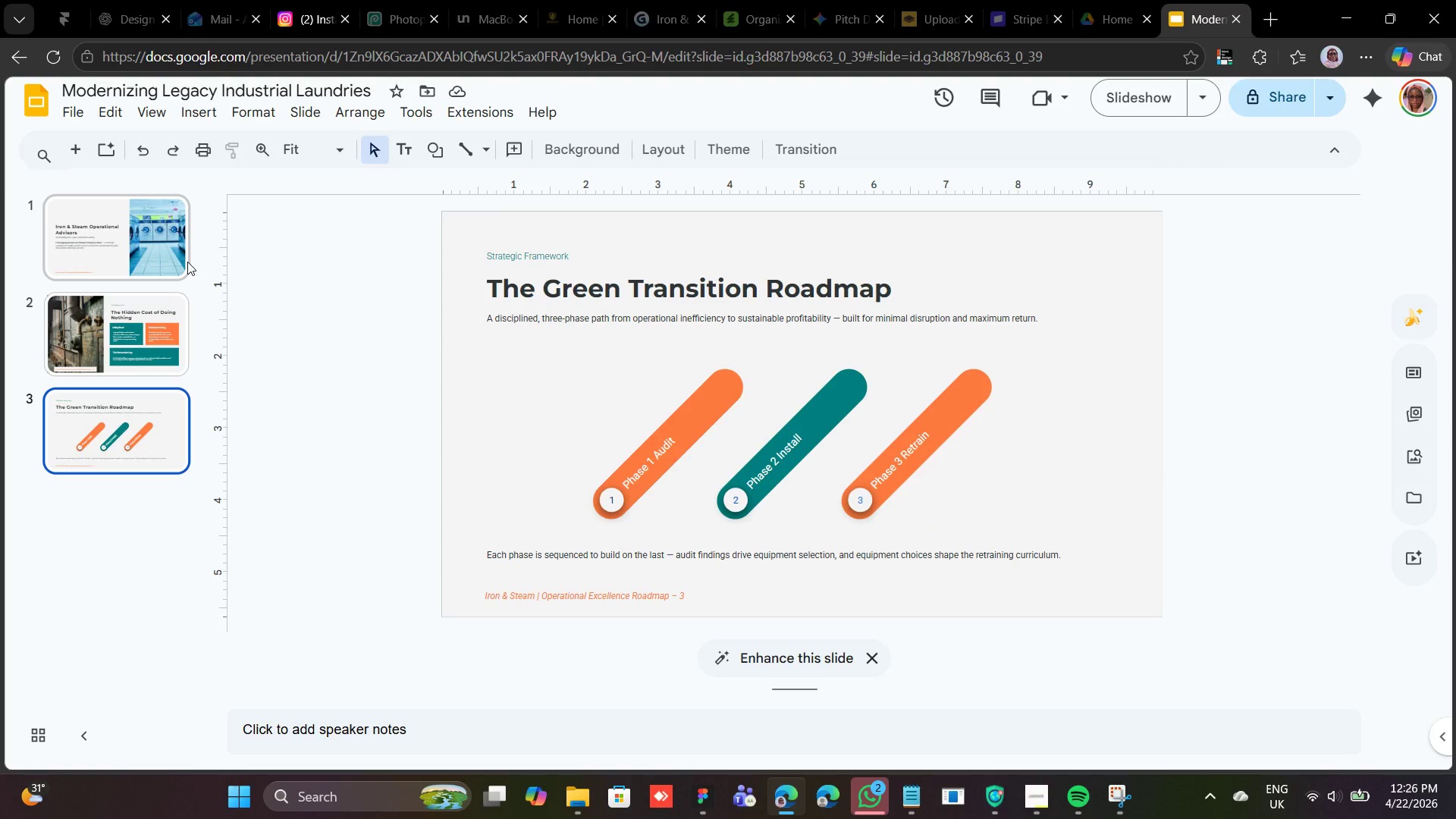 
wait(11.69)
 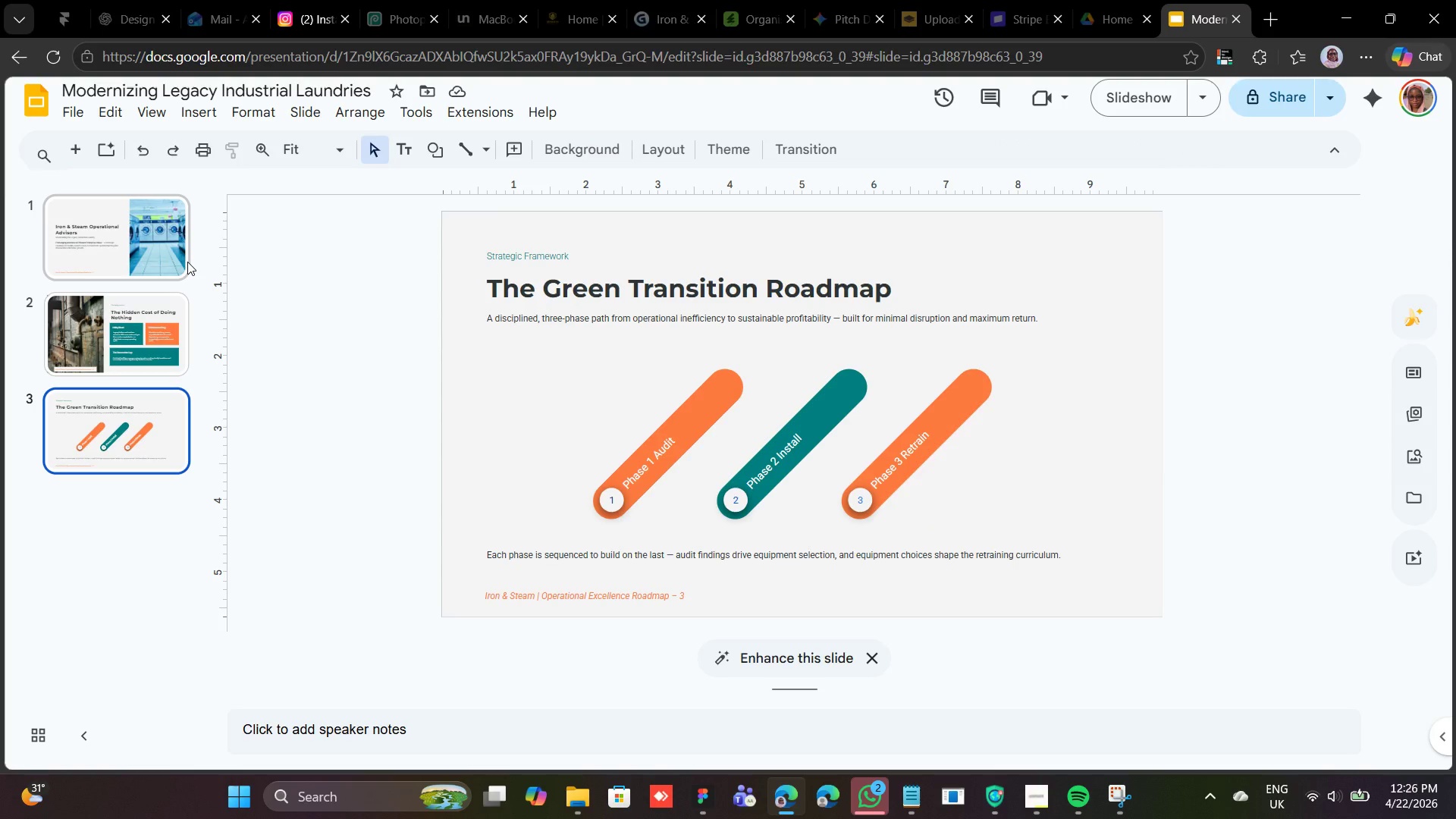 
left_click([199, 116])
 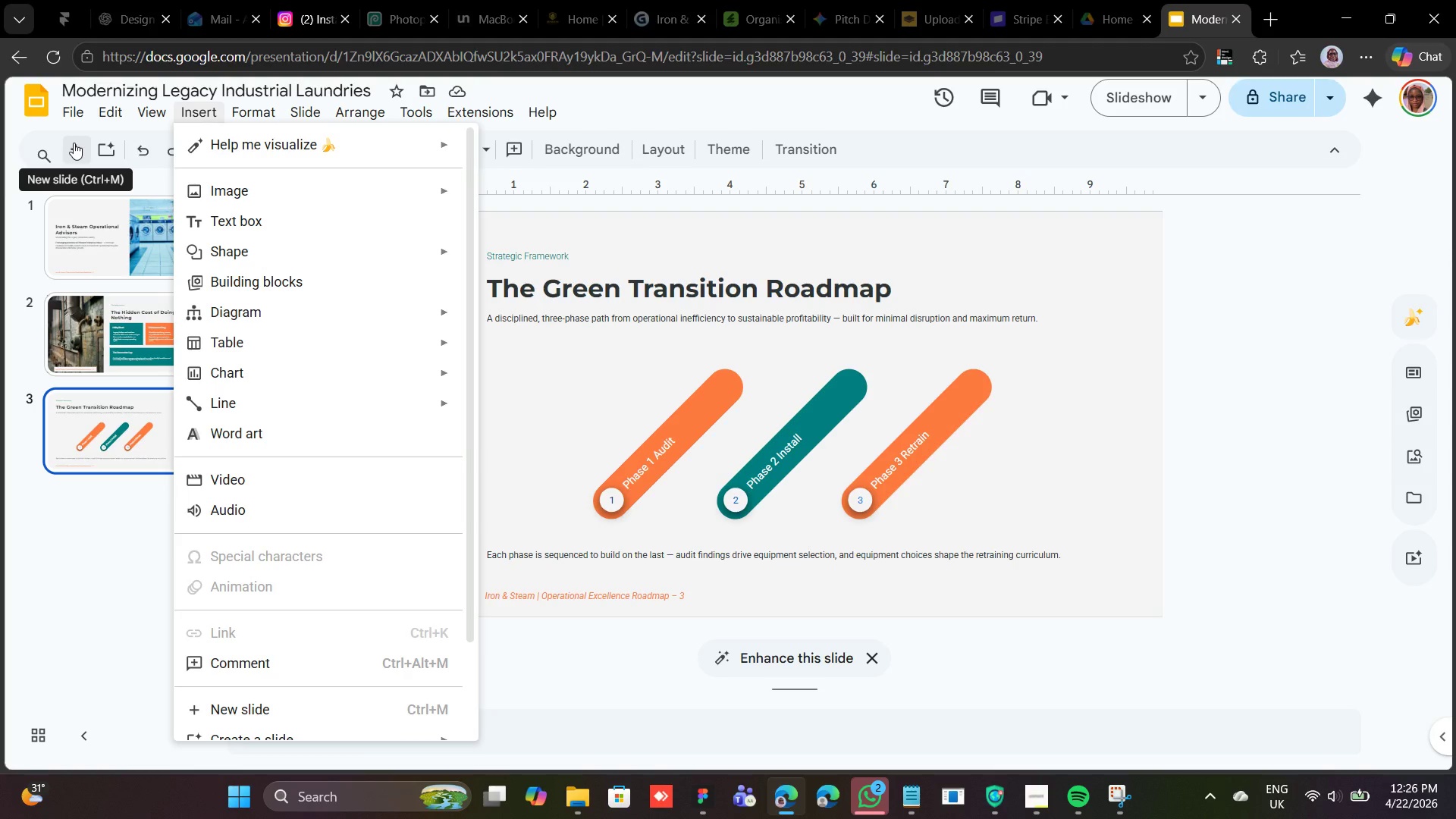 
left_click([74, 143])
 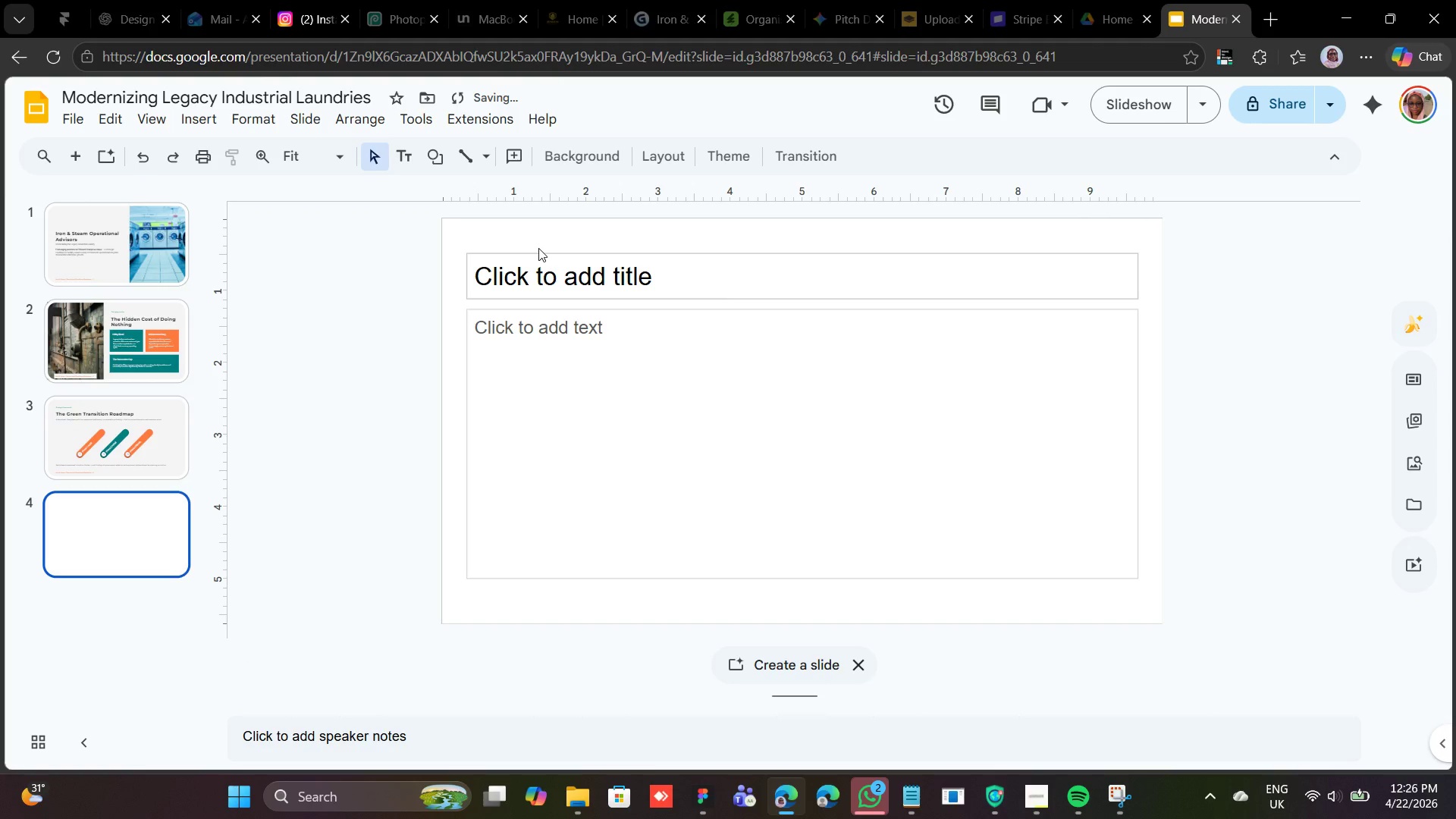 
left_click([540, 255])
 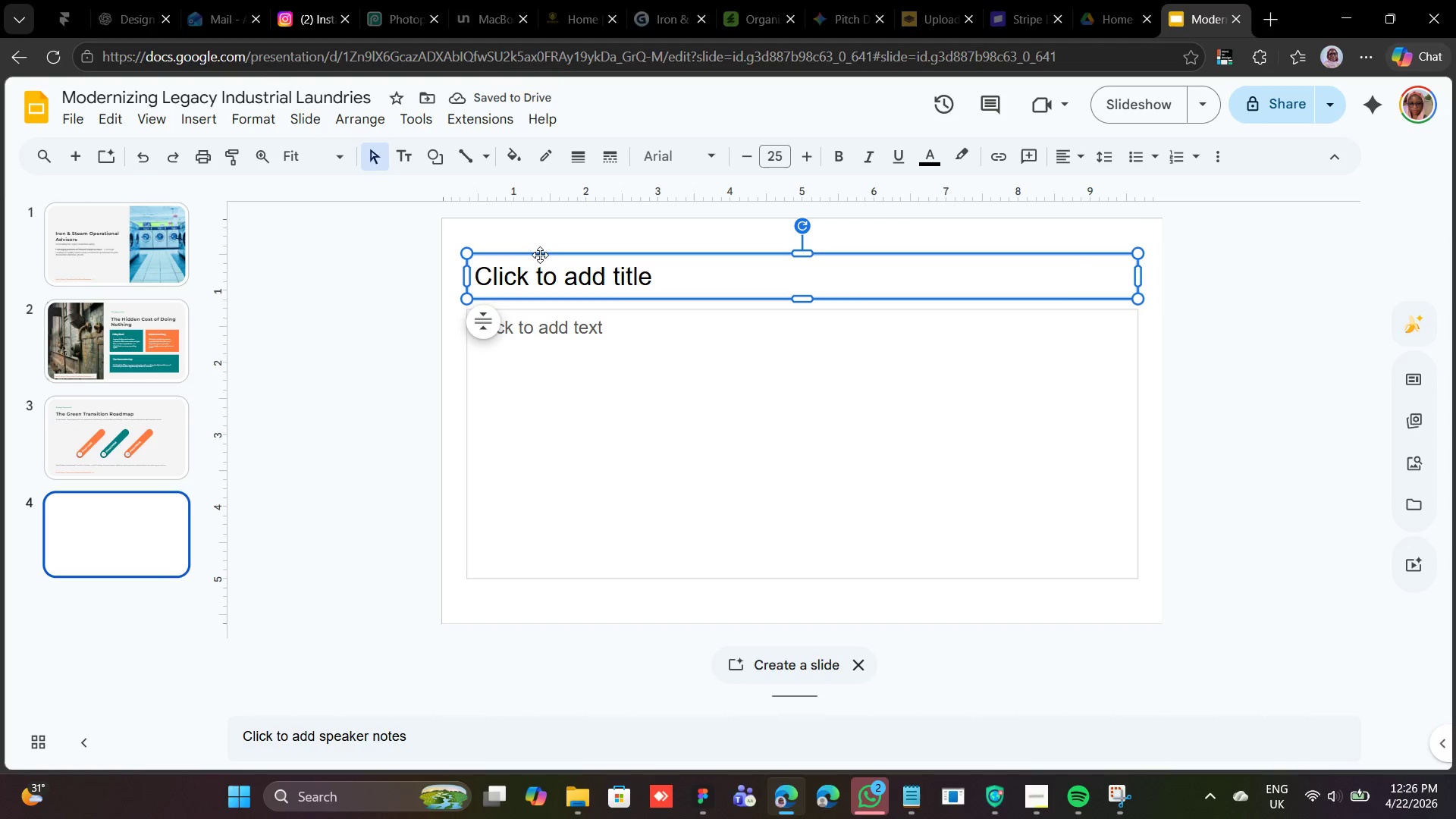 
right_click([540, 255])
 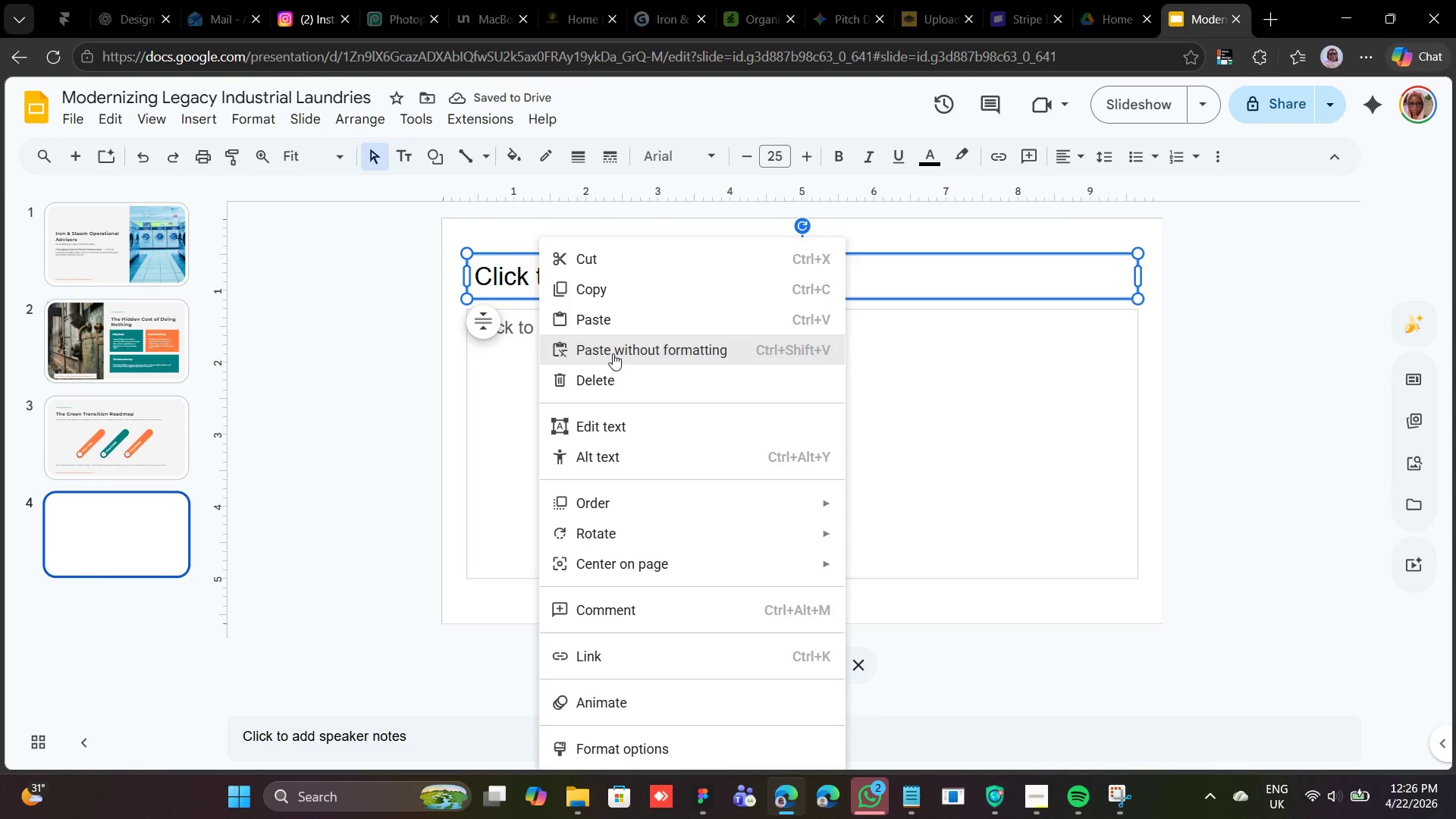 
left_click([615, 372])
 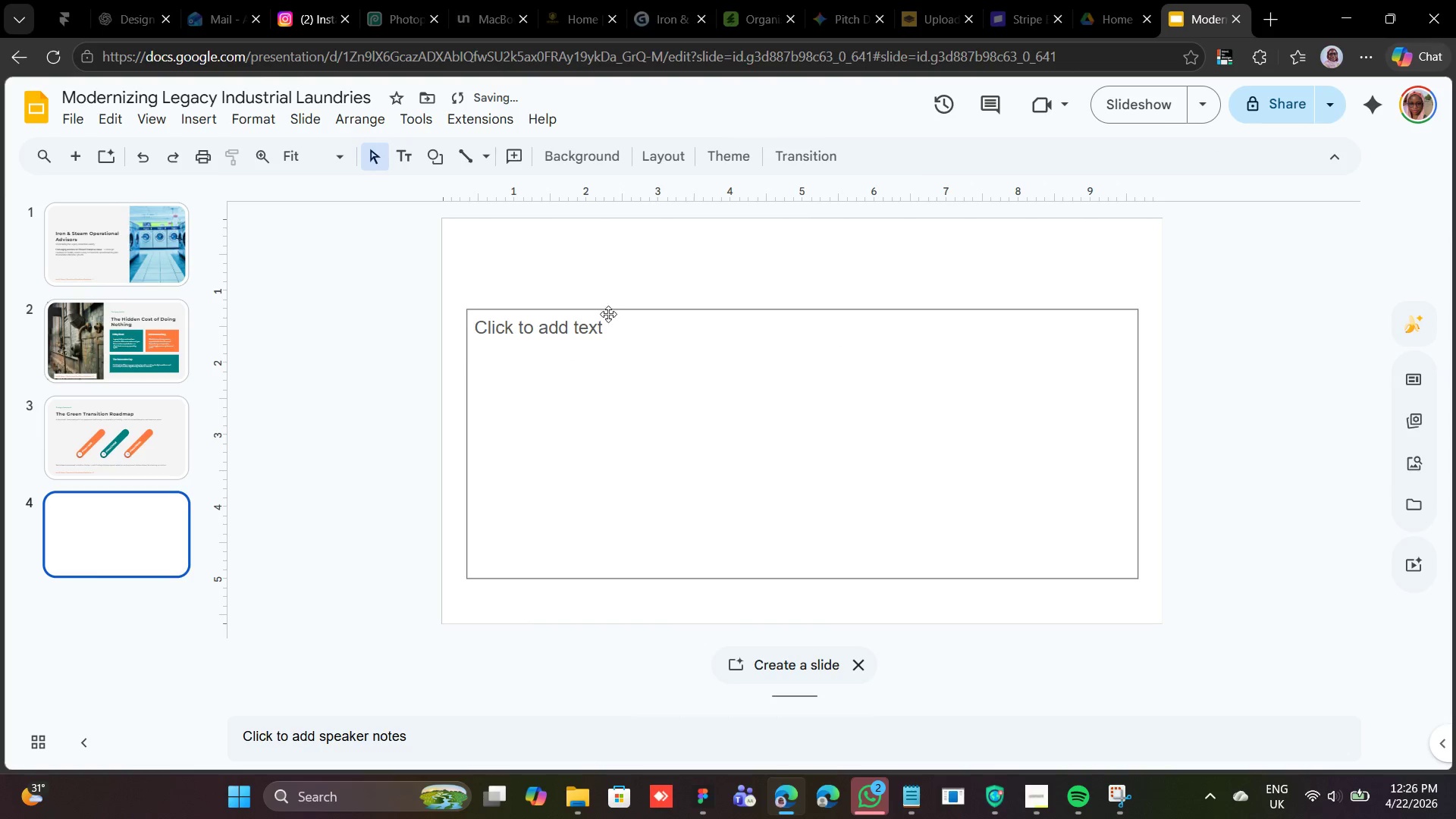 
left_click([609, 312])
 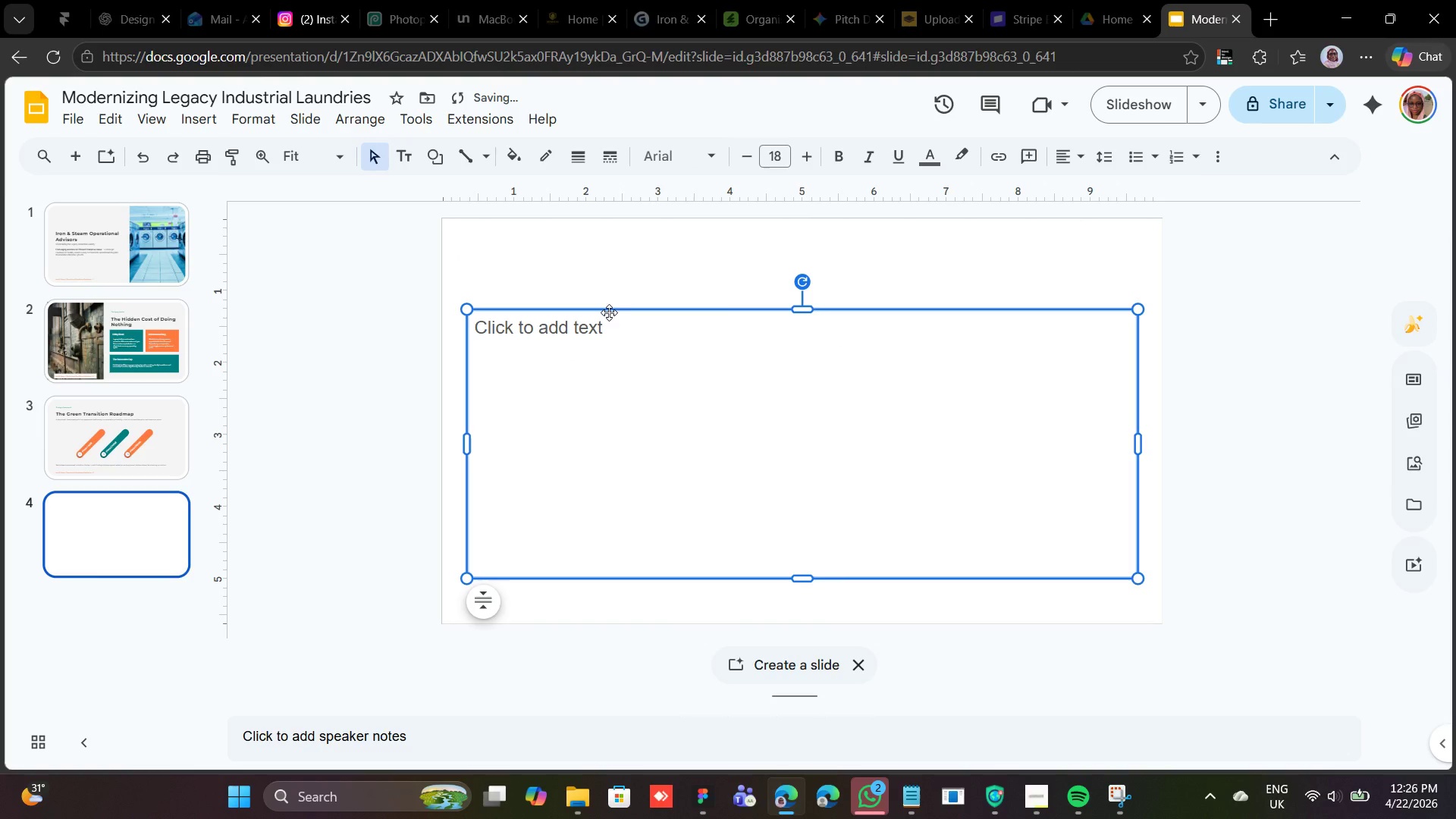 
right_click([609, 312])
 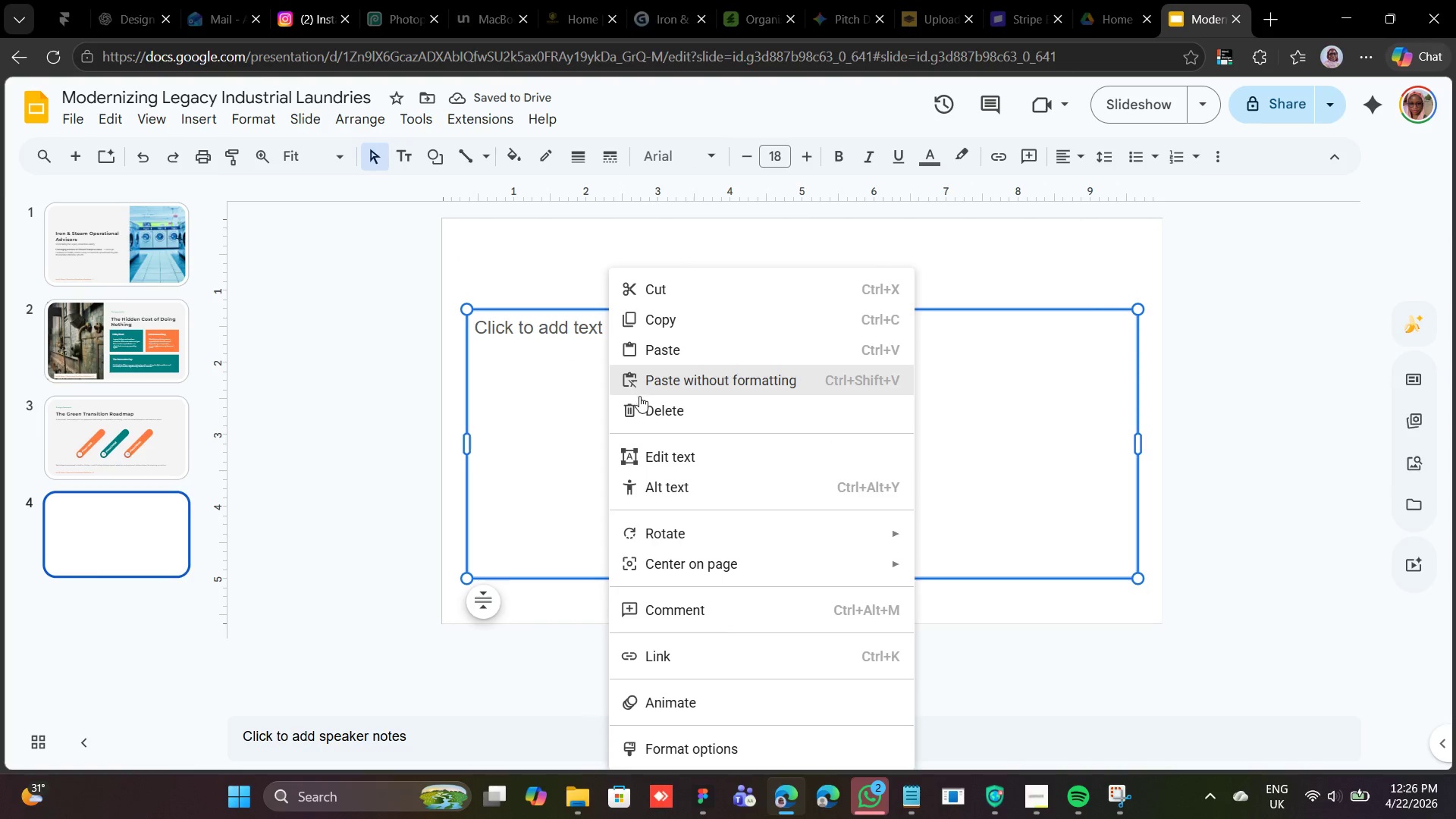 
left_click([641, 405])
 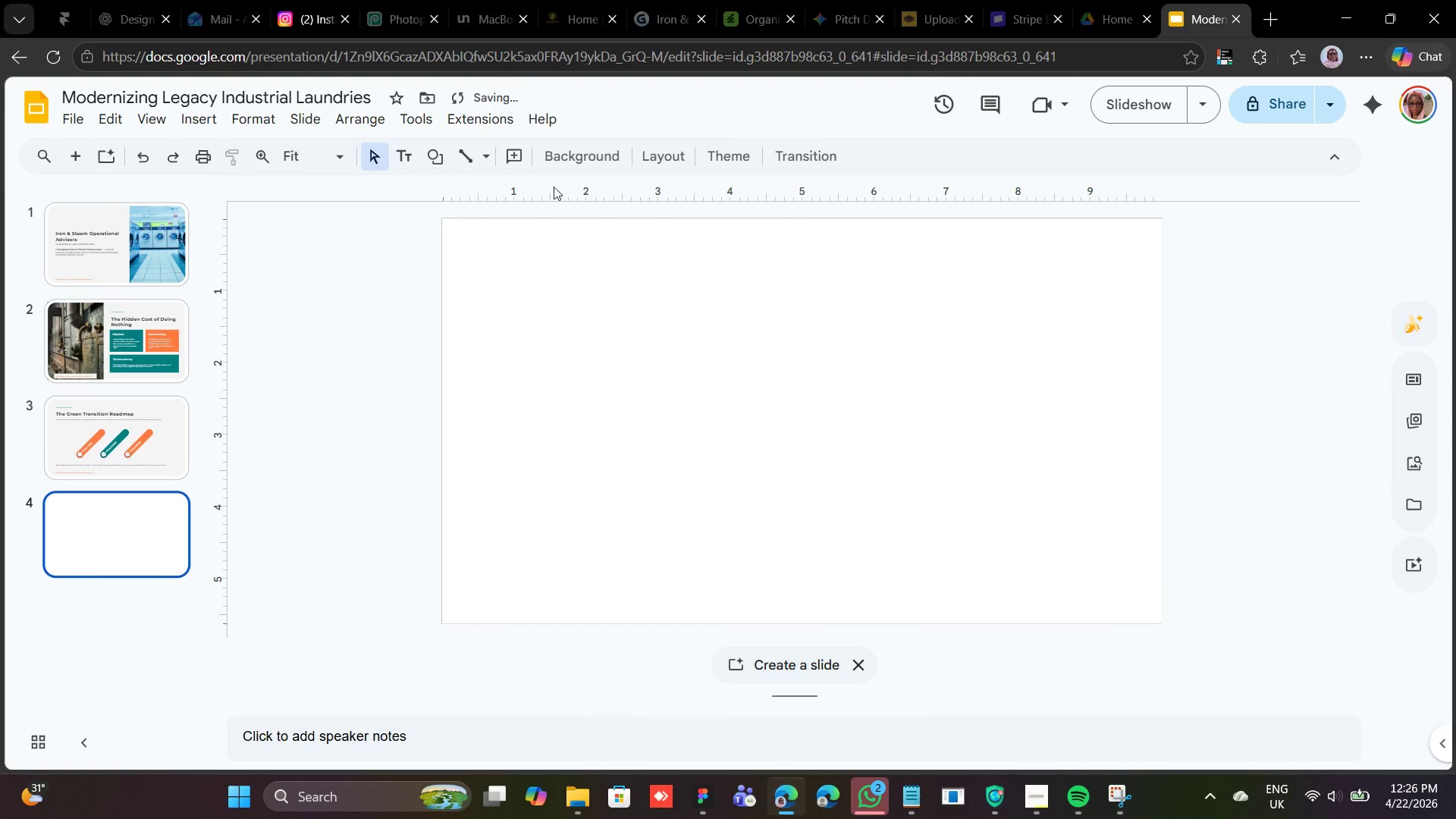 
left_click([588, 157])
 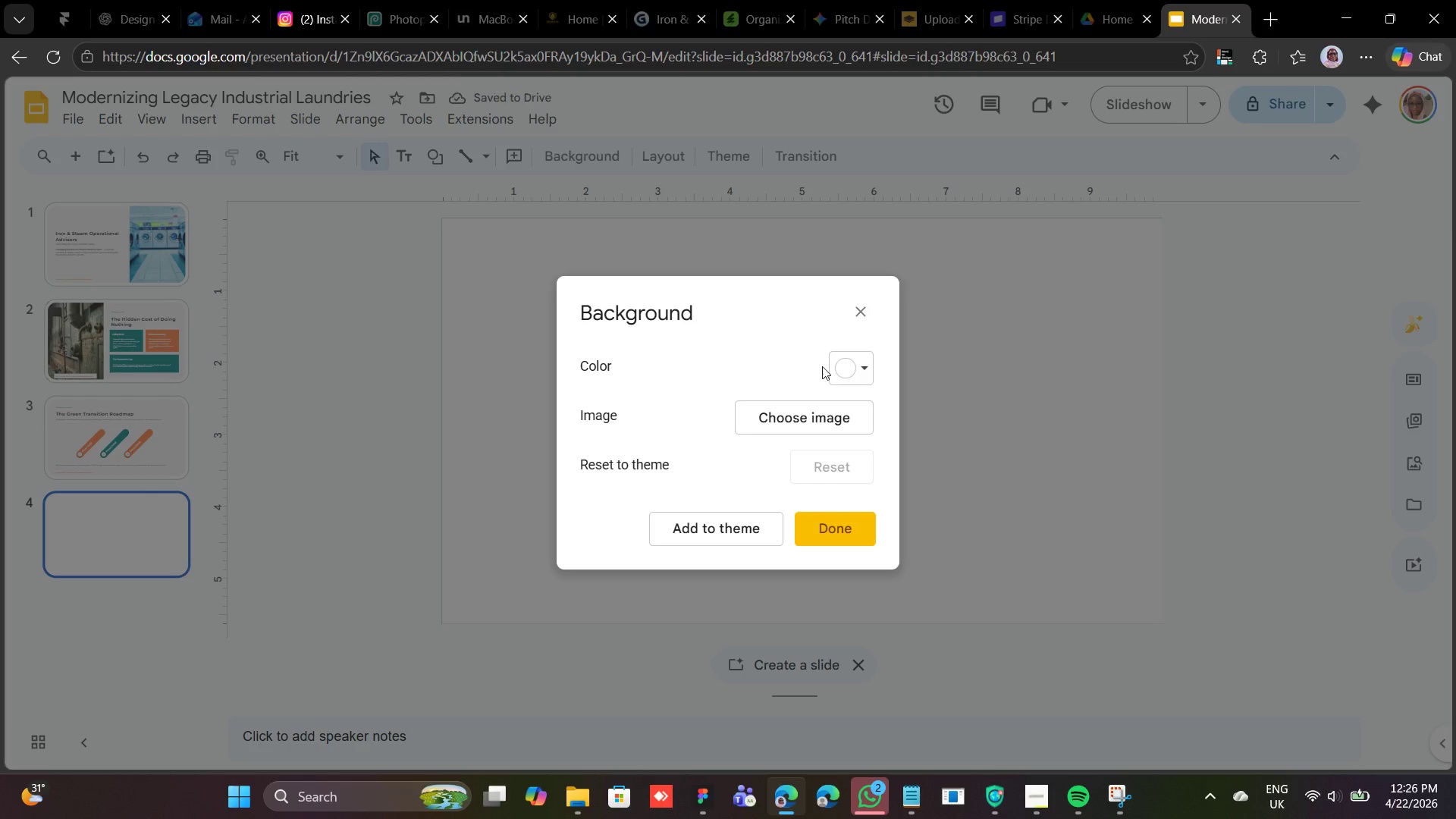 
left_click([841, 361])
 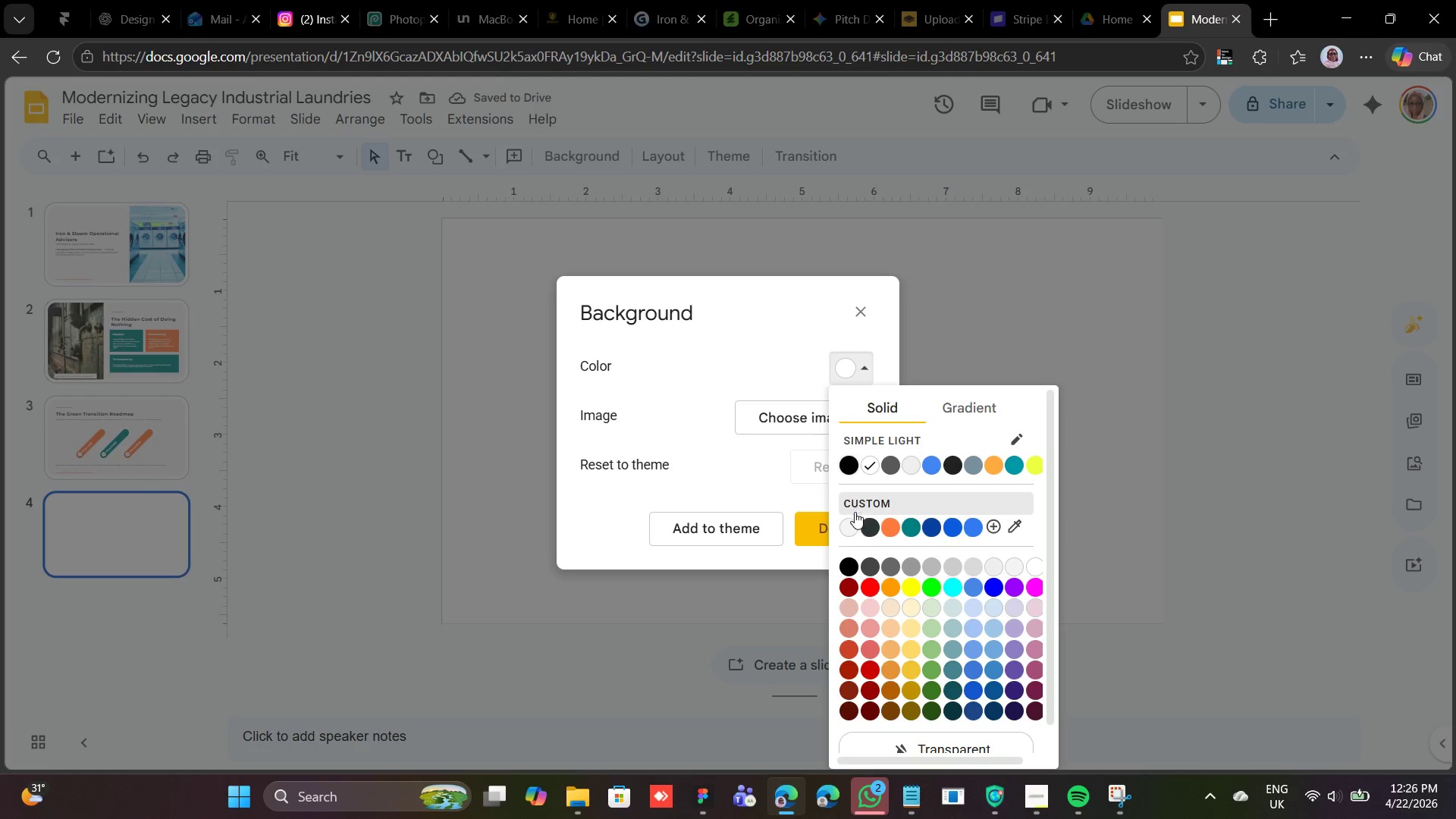 
left_click([853, 523])
 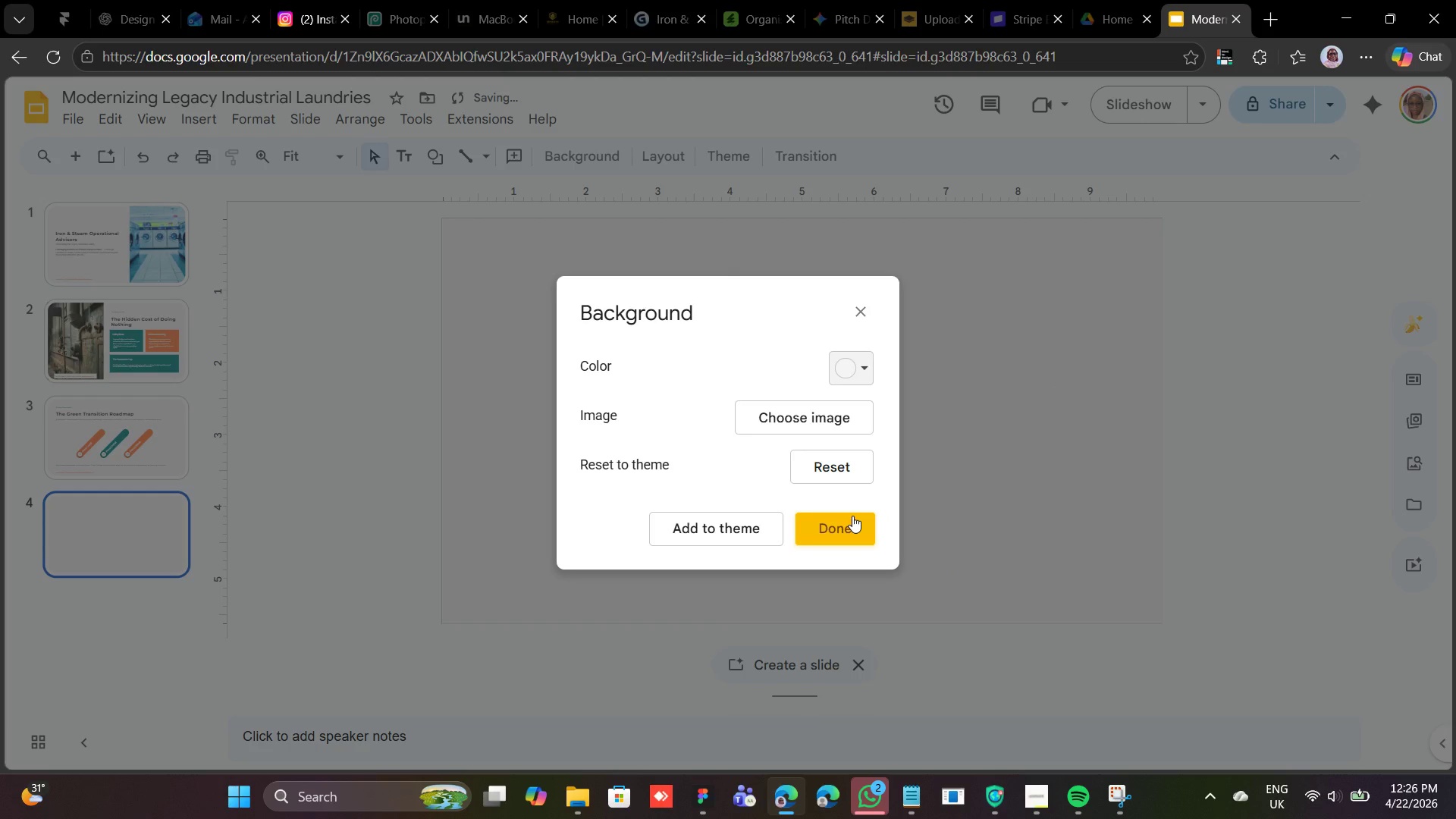 
left_click([852, 516])
 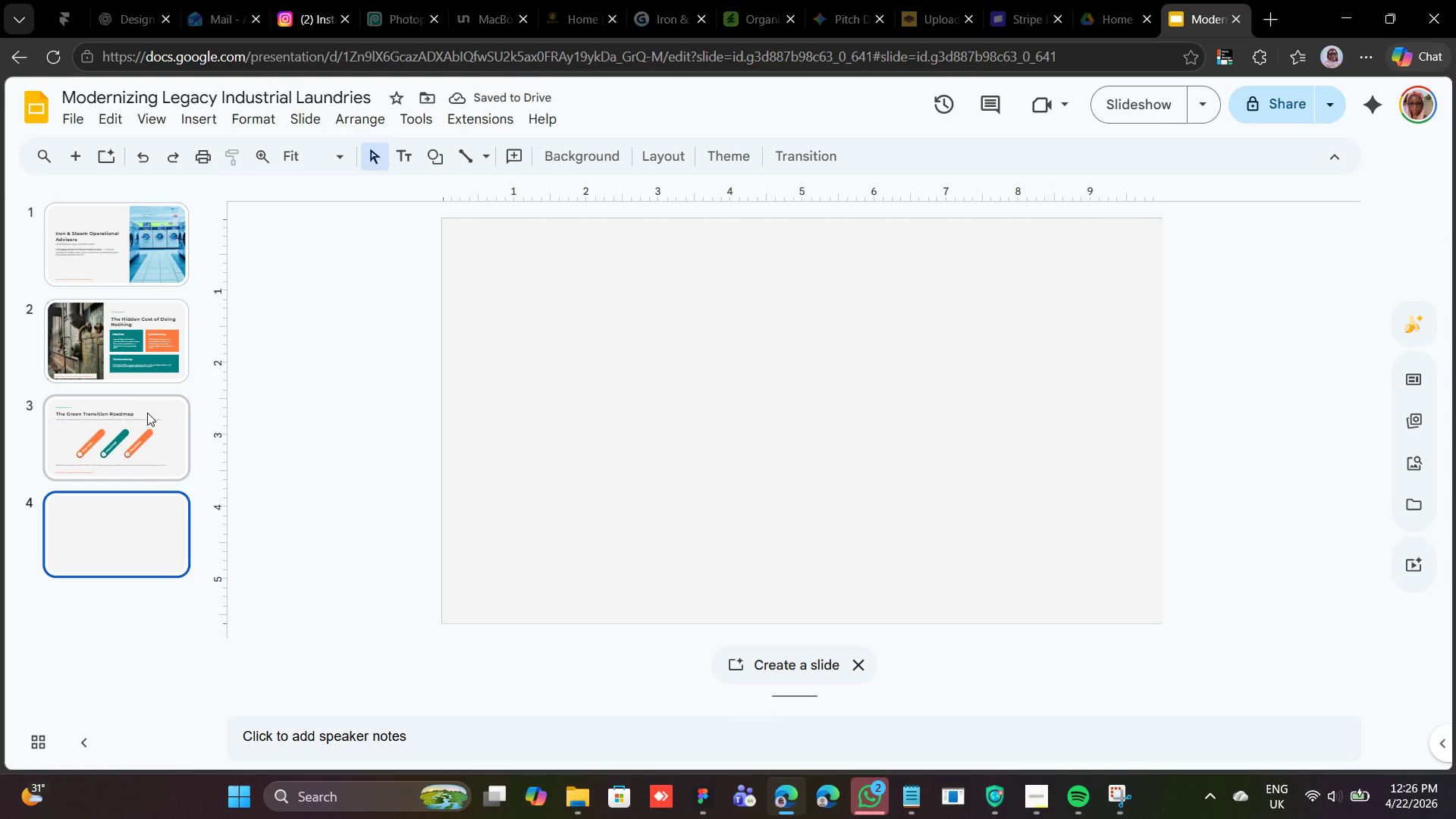 
wait(5.42)
 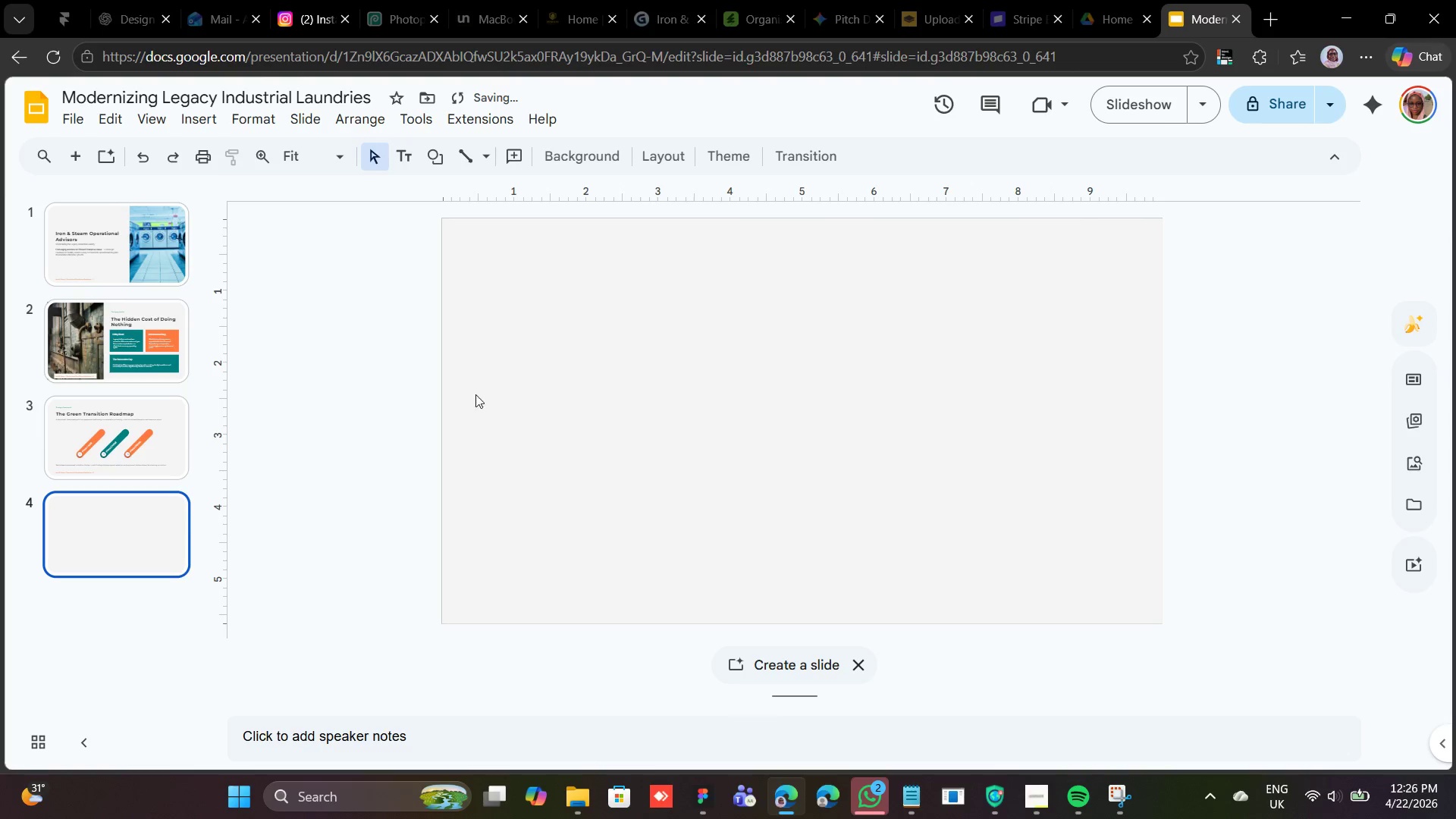 
left_click([148, 413])
 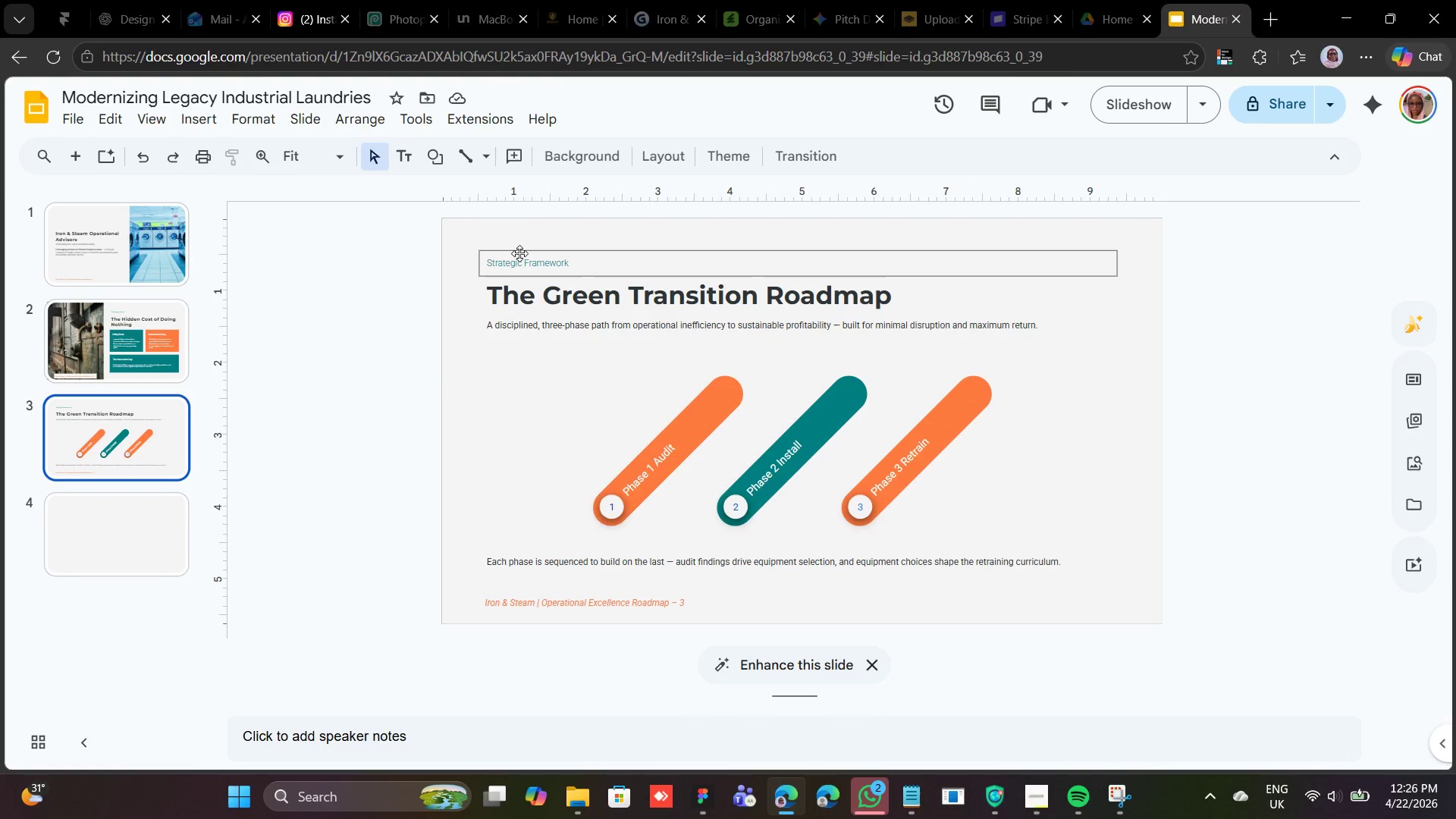 
left_click([519, 253])
 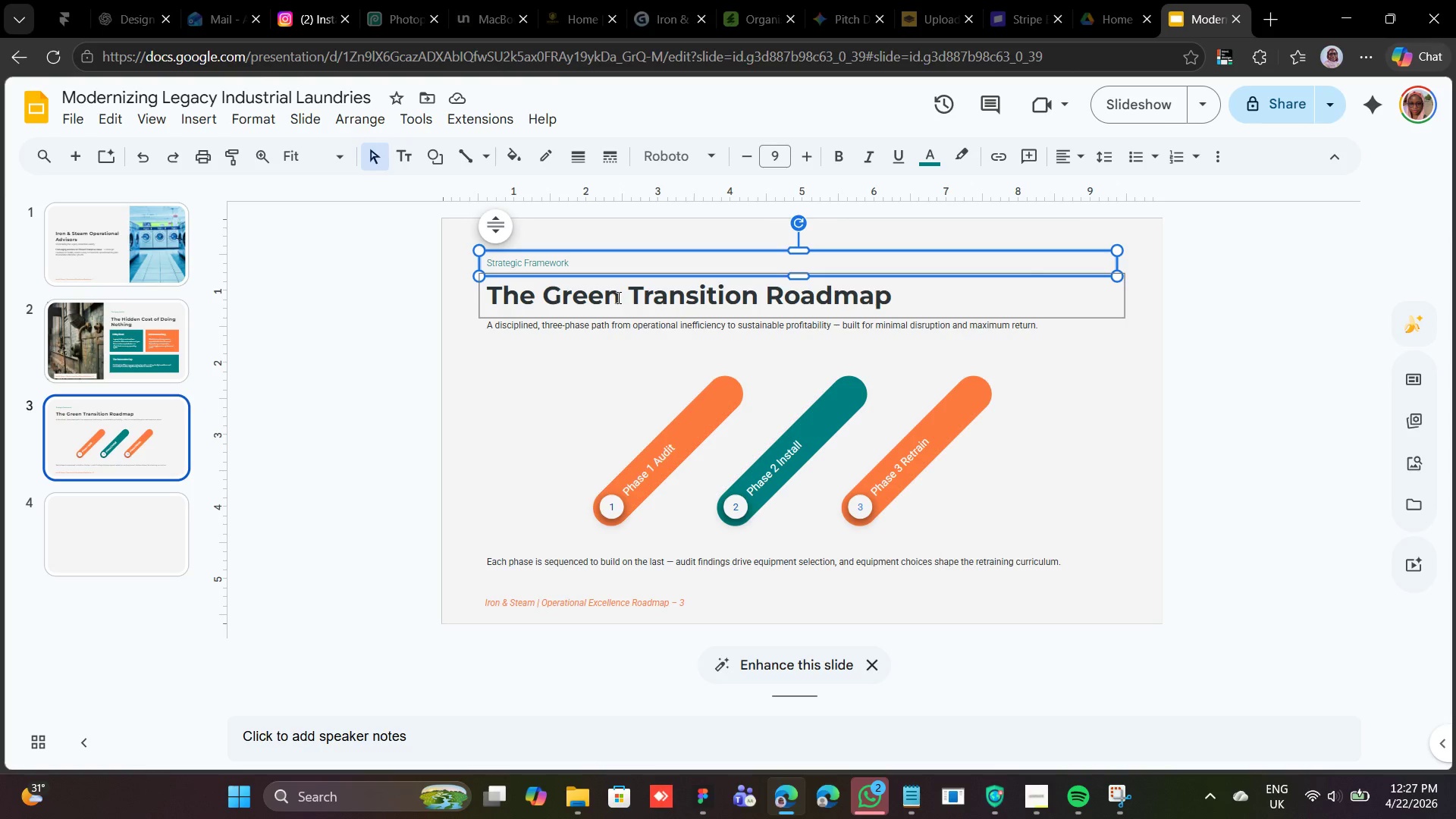 
hold_key(key=ShiftLeft, duration=0.72)
left_click([610, 302])
 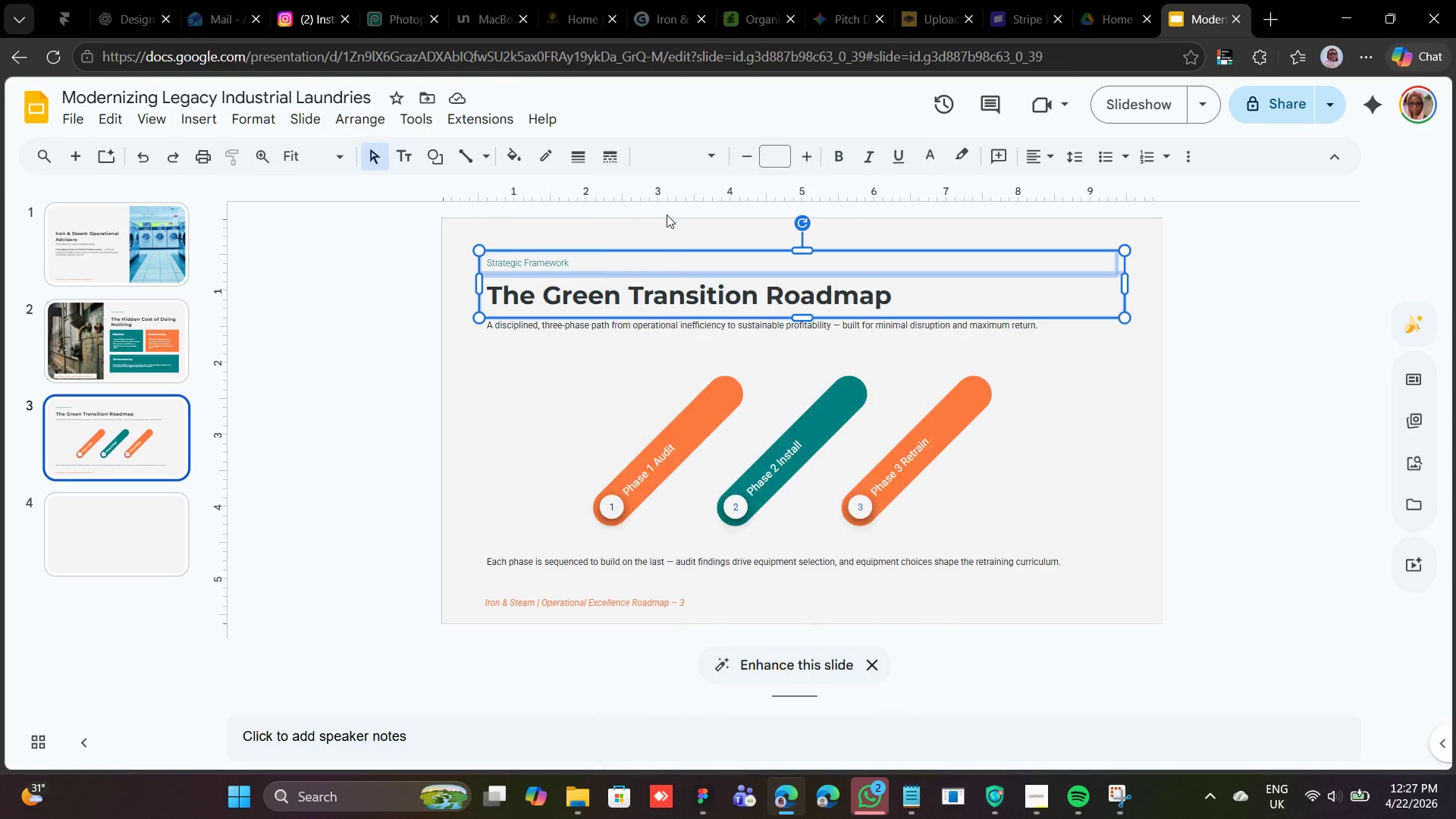 
left_click([141, 507])
 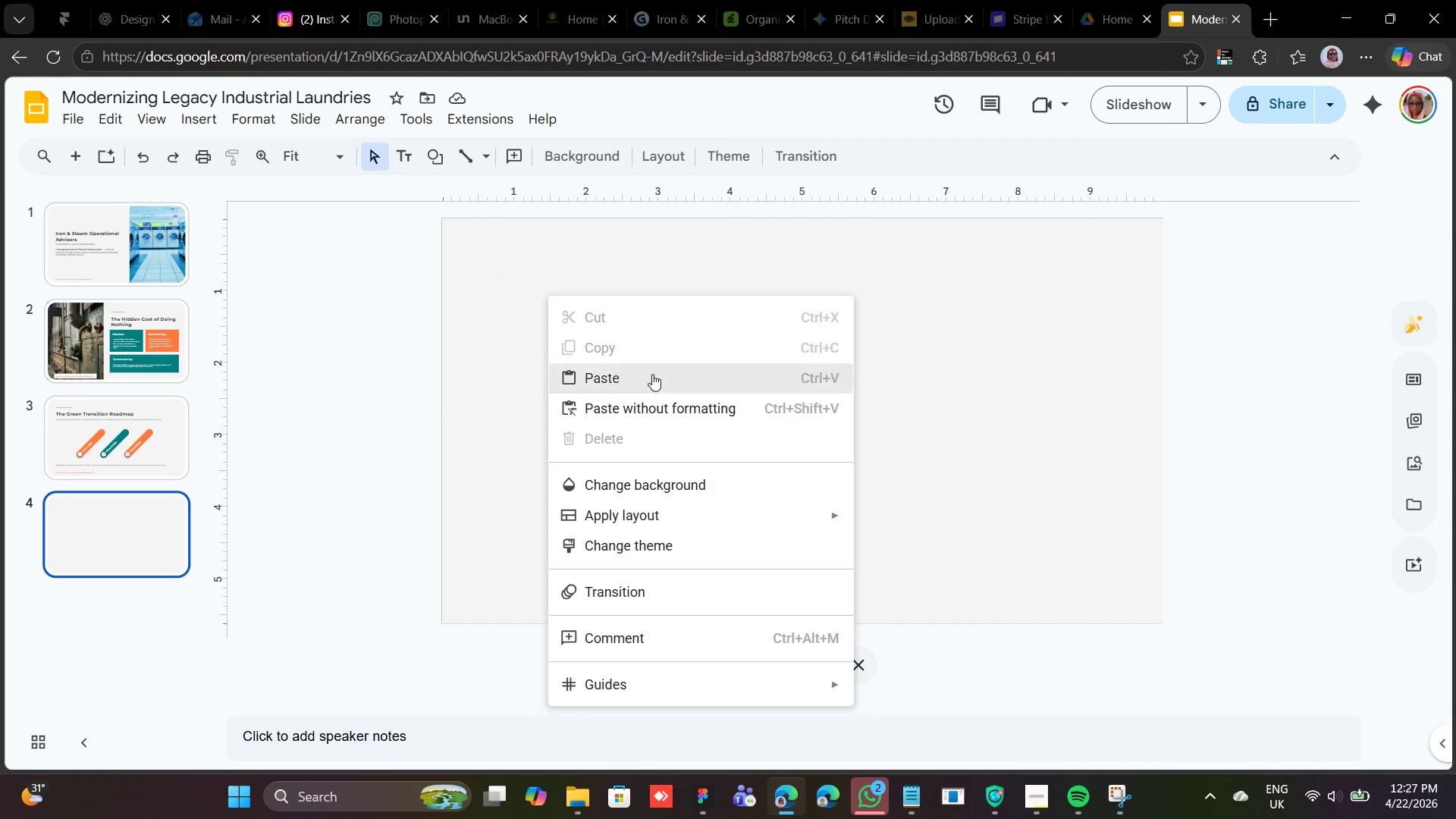 
left_click([659, 379])
 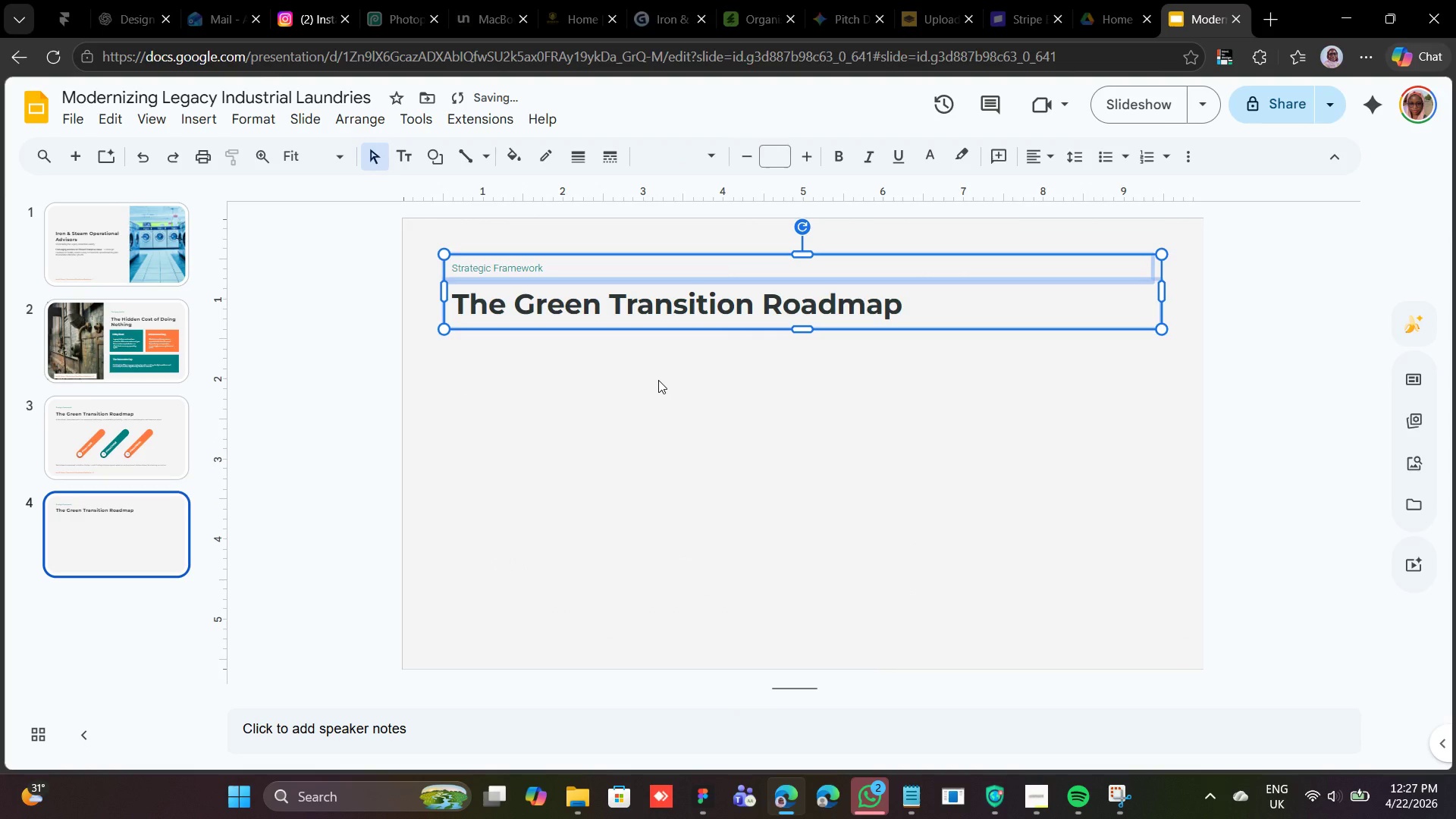 
left_click([657, 381])
 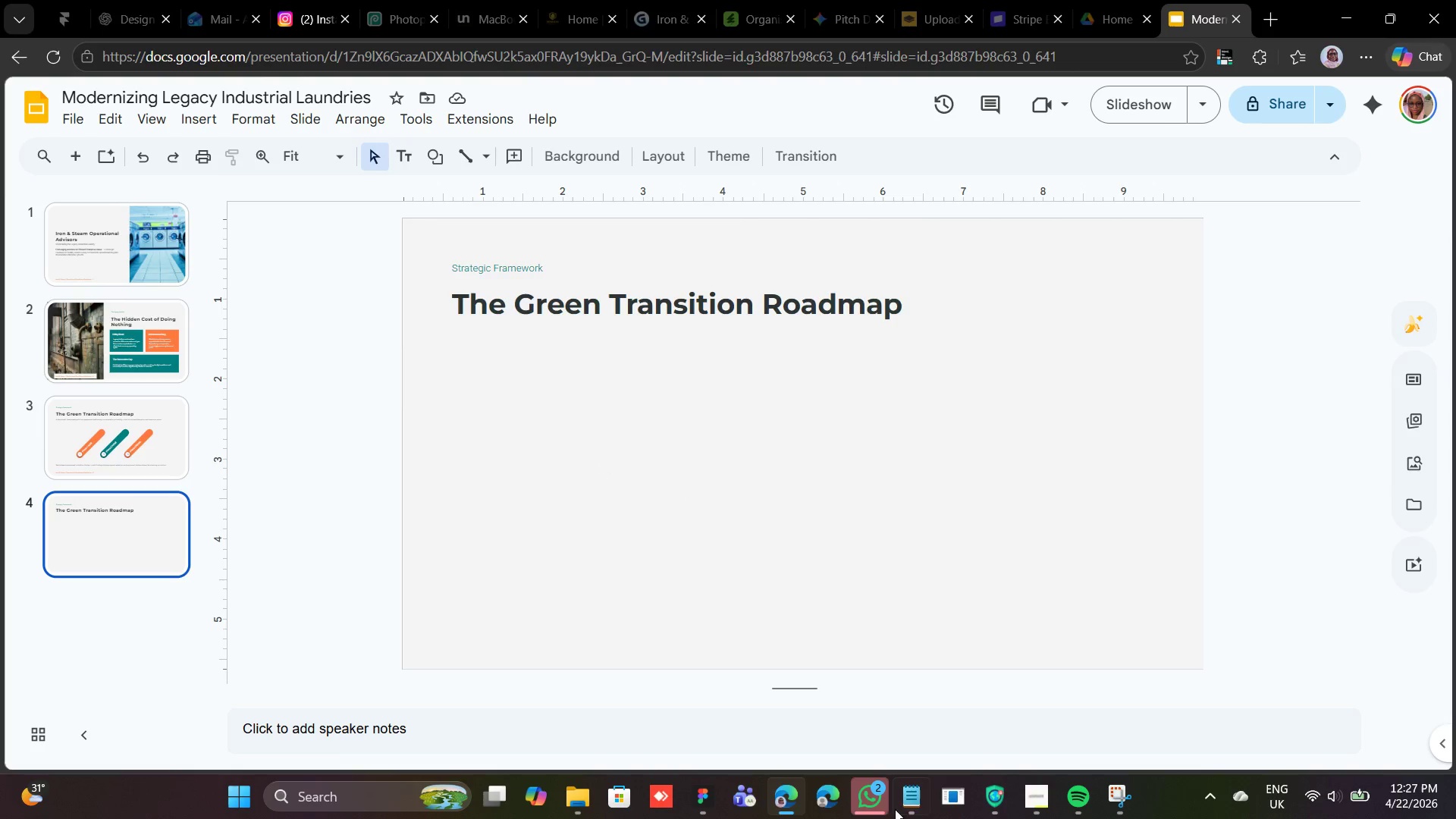 
wait(6.06)
 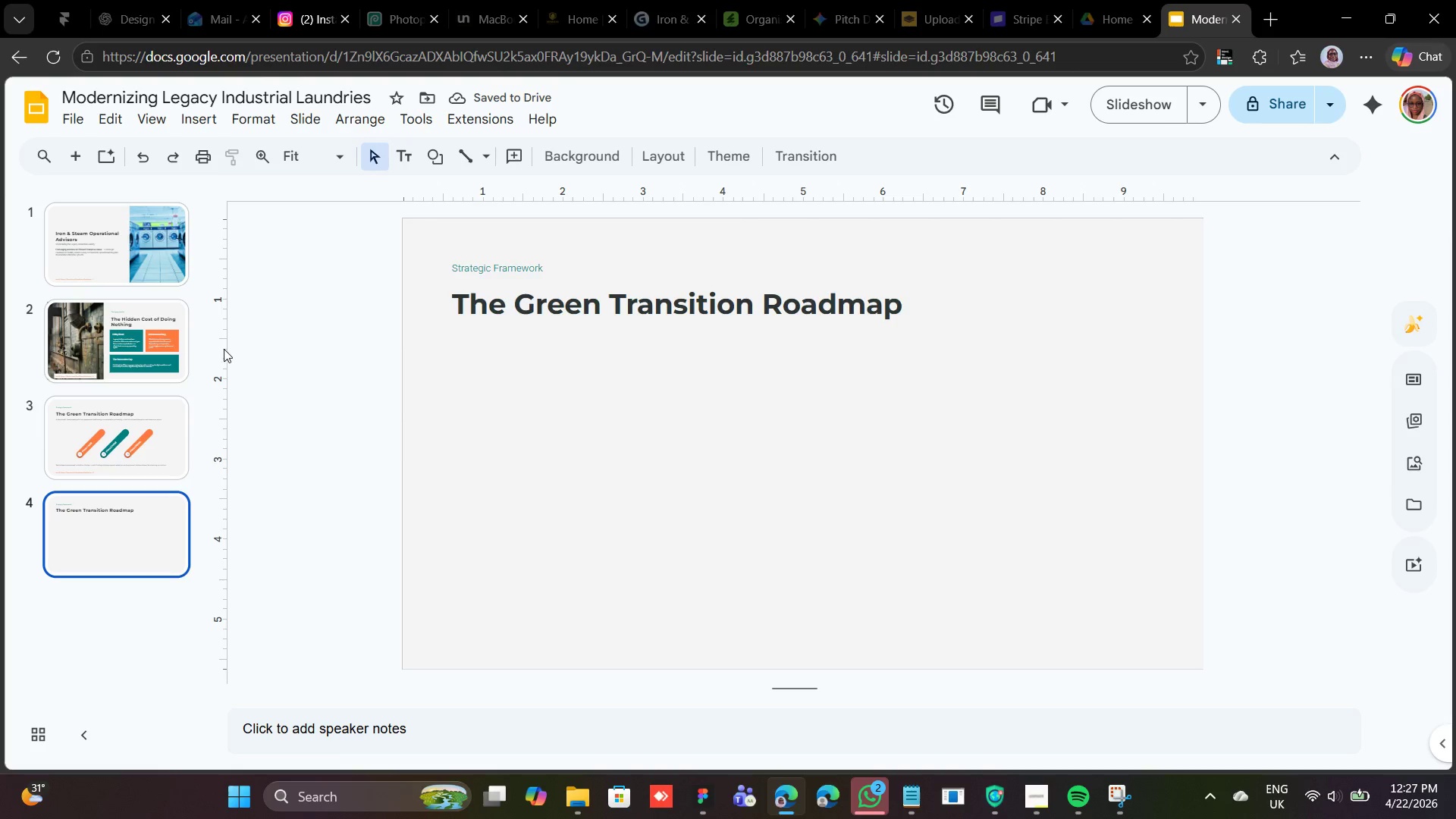 
left_click([908, 799])
 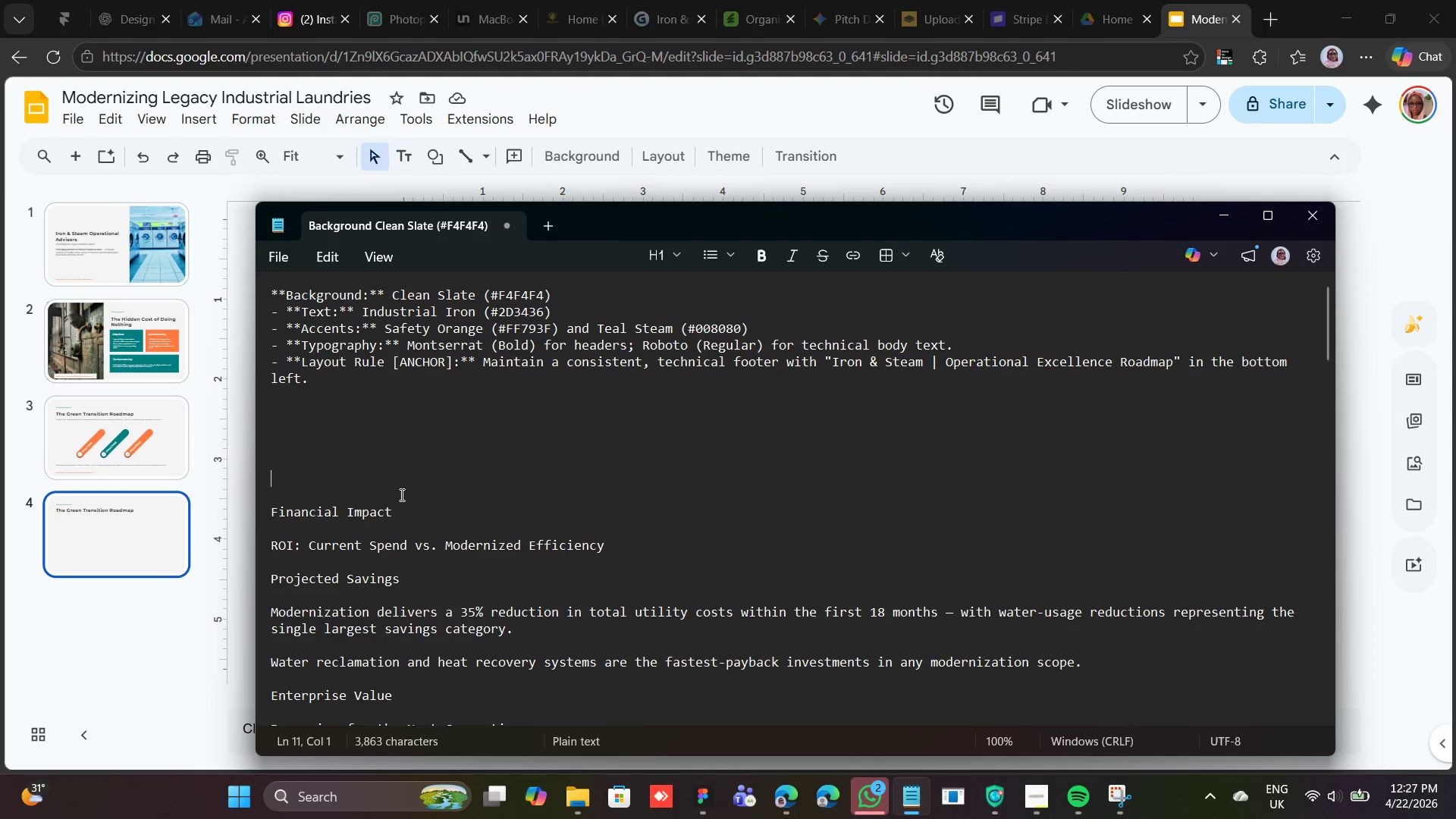 
left_click_drag(start_coordinate=[394, 508], to_coordinate=[255, 504])
 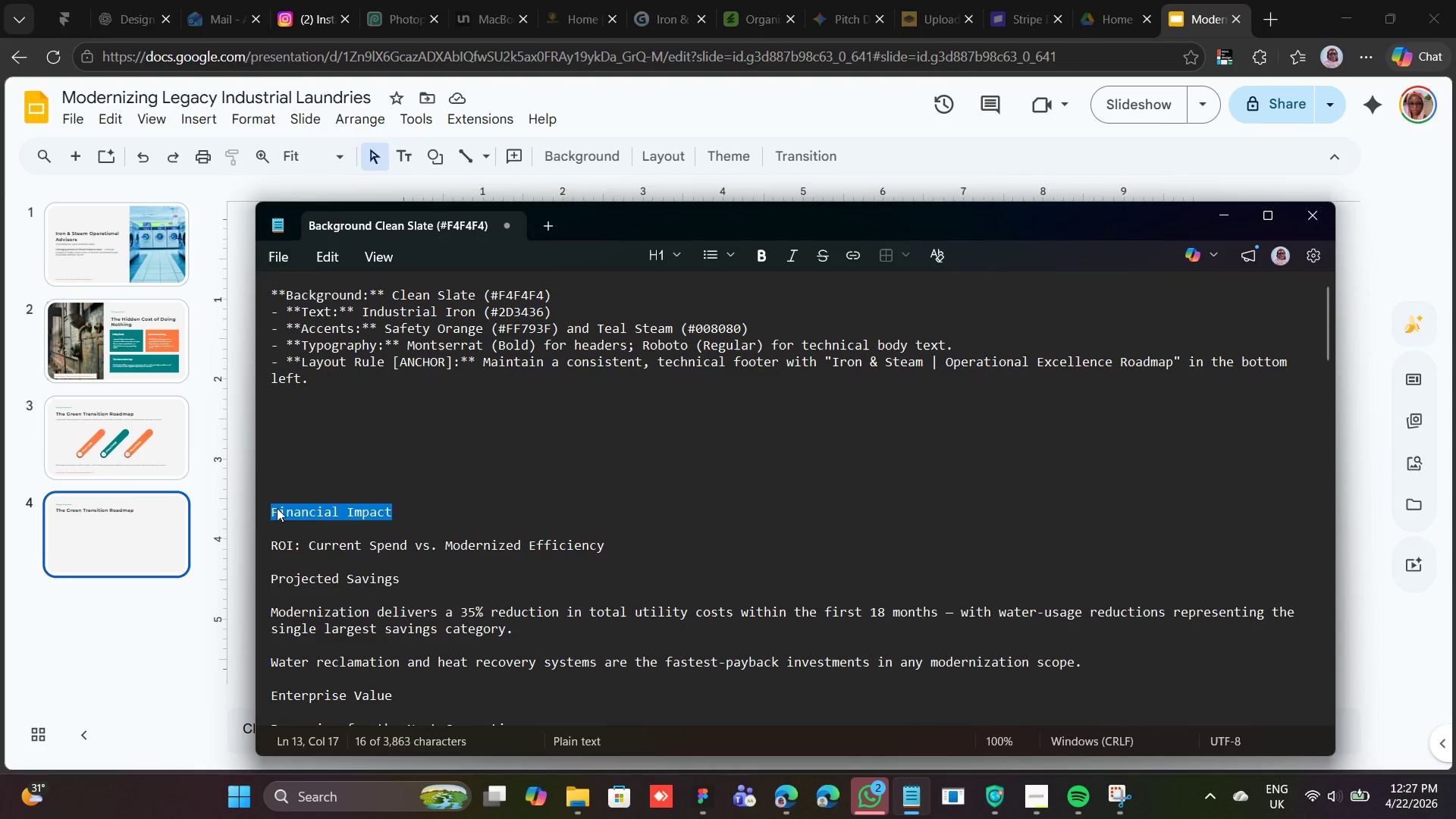 
right_click([277, 508])
 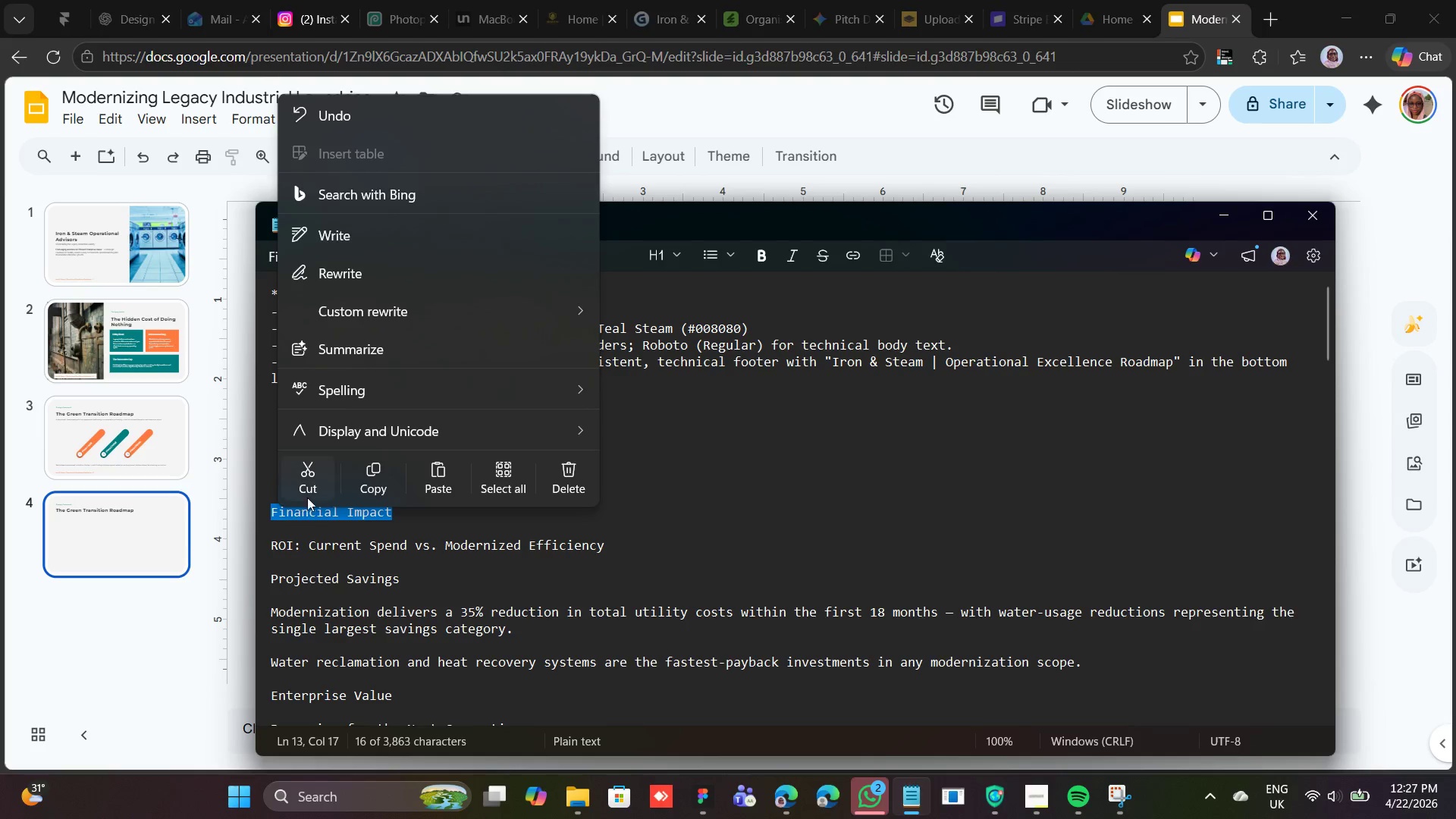 
left_click([314, 494])
 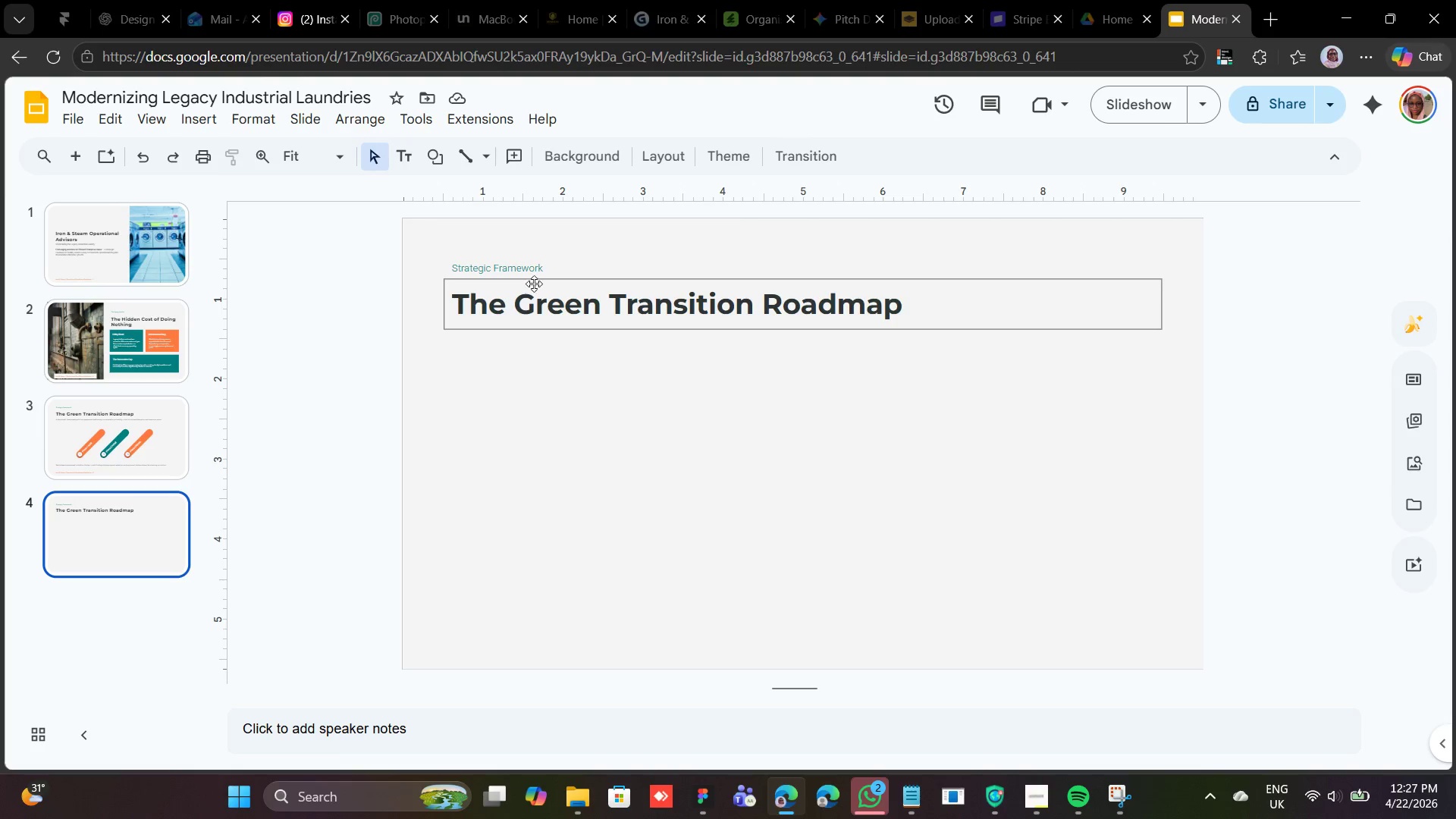 
double_click([535, 266])
 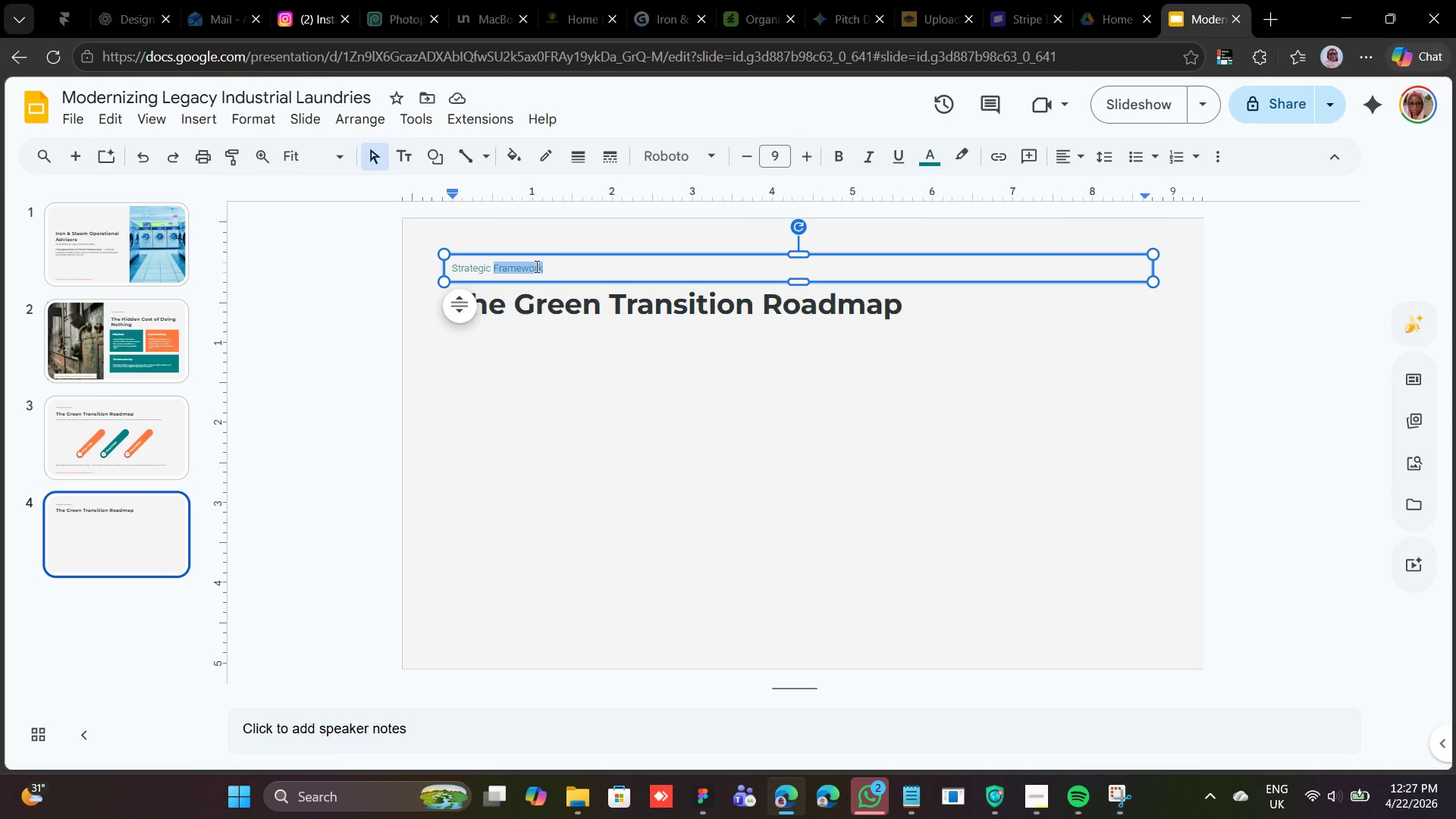 
triple_click([535, 266])
 